 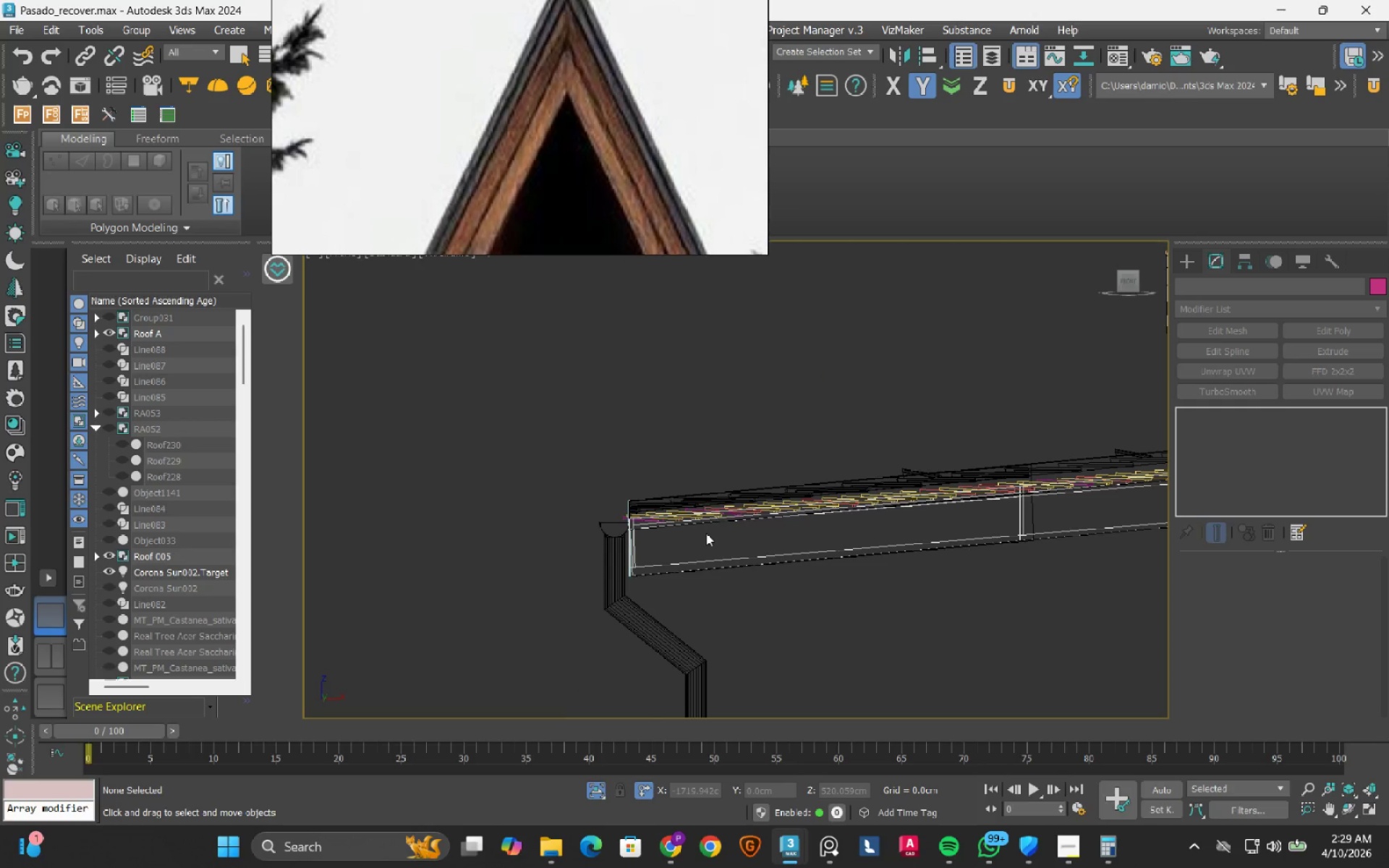 
scroll: coordinate [780, 475], scroll_direction: up, amount: 4.0
 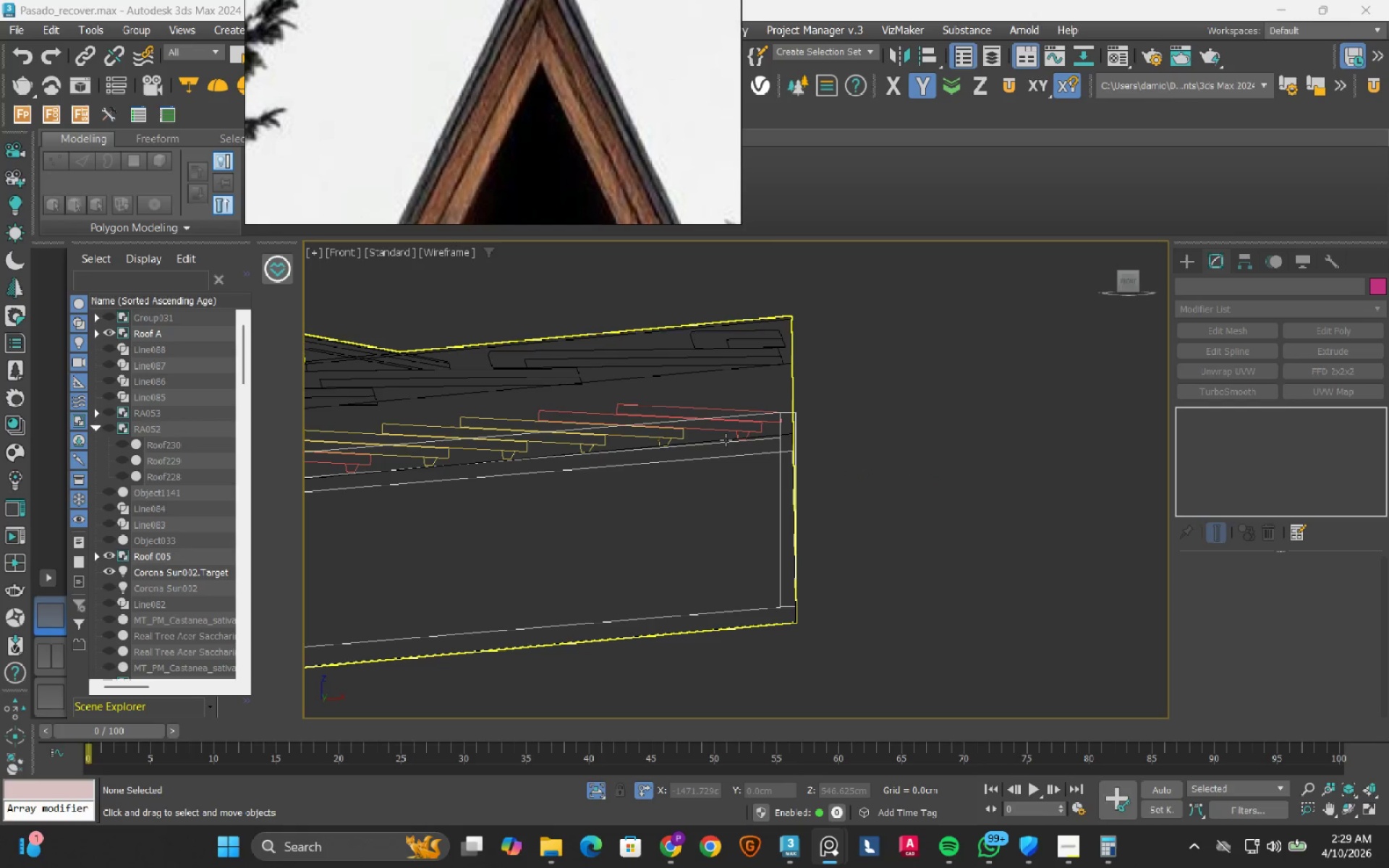 
left_click([726, 440])
 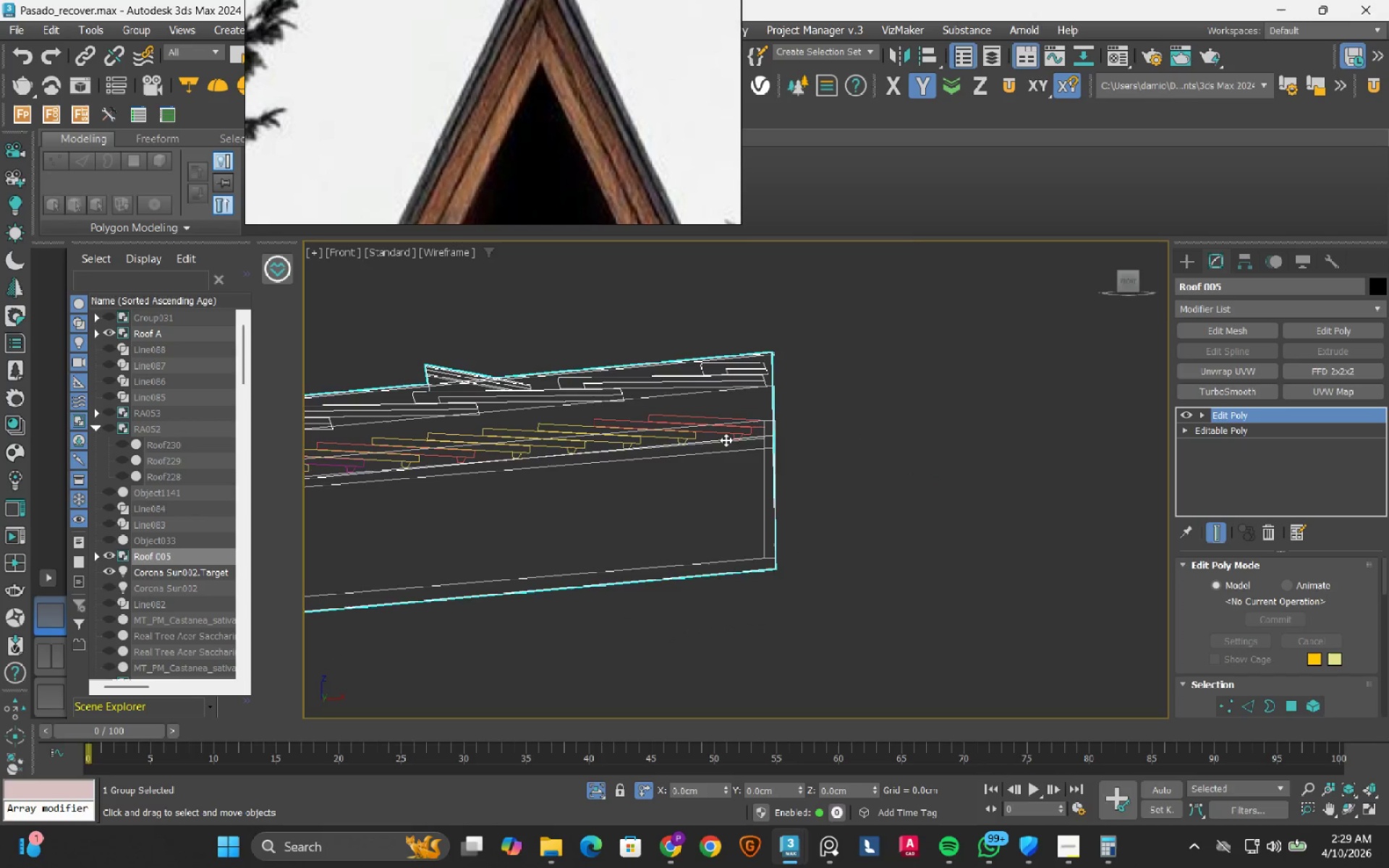 
scroll: coordinate [712, 437], scroll_direction: down, amount: 4.0
 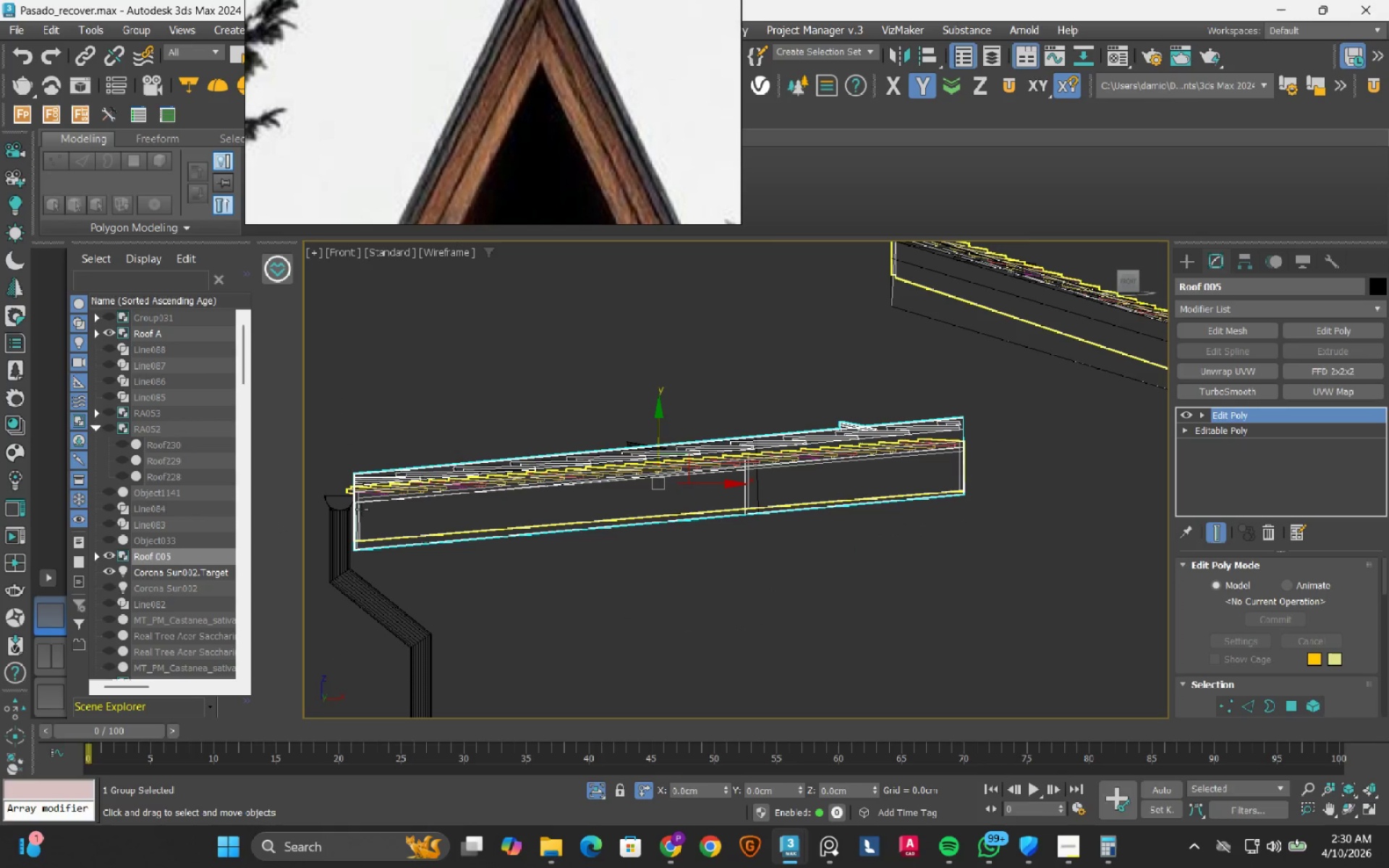 
scroll: coordinate [333, 477], scroll_direction: up, amount: 4.0
 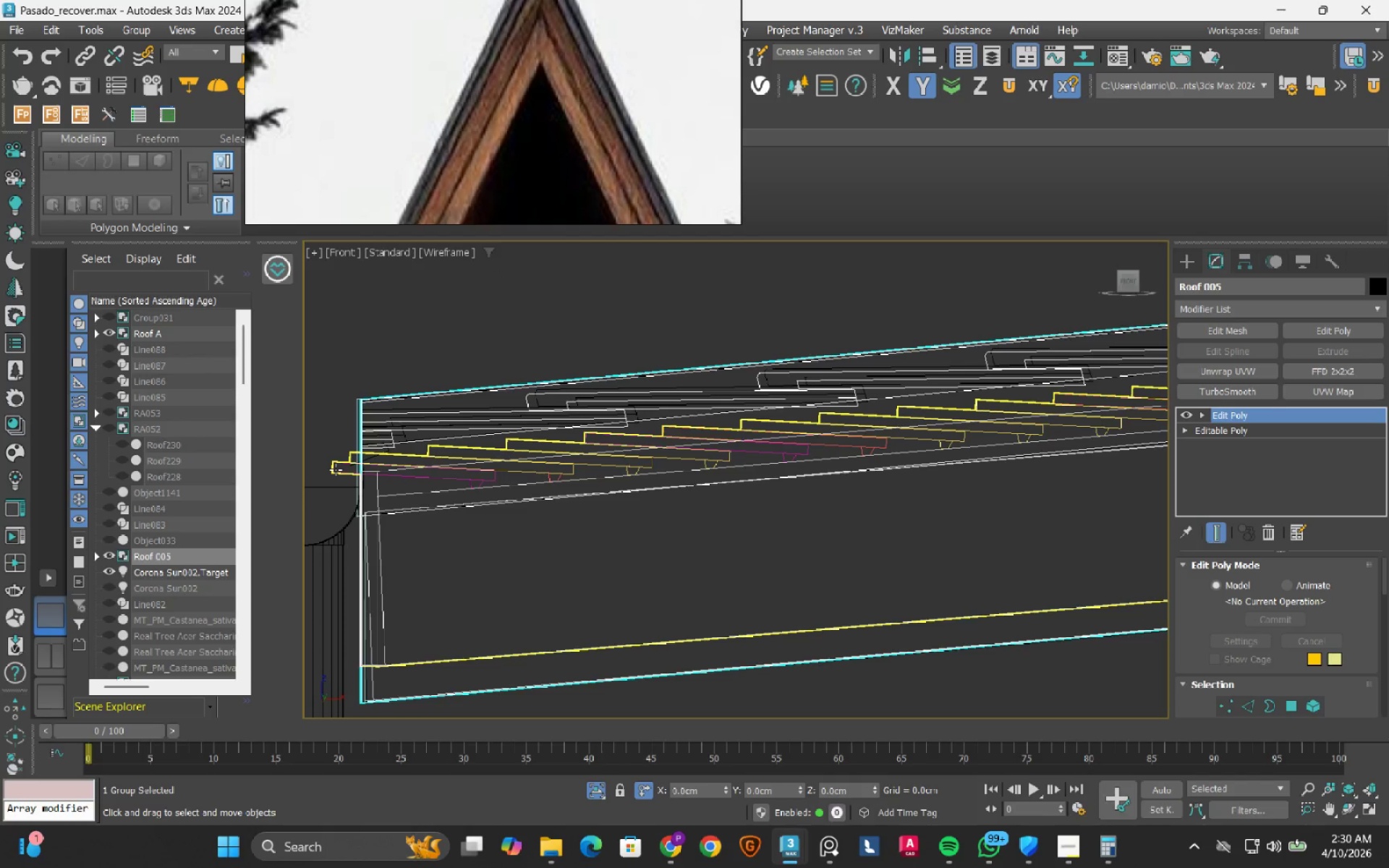 
left_click([336, 469])
 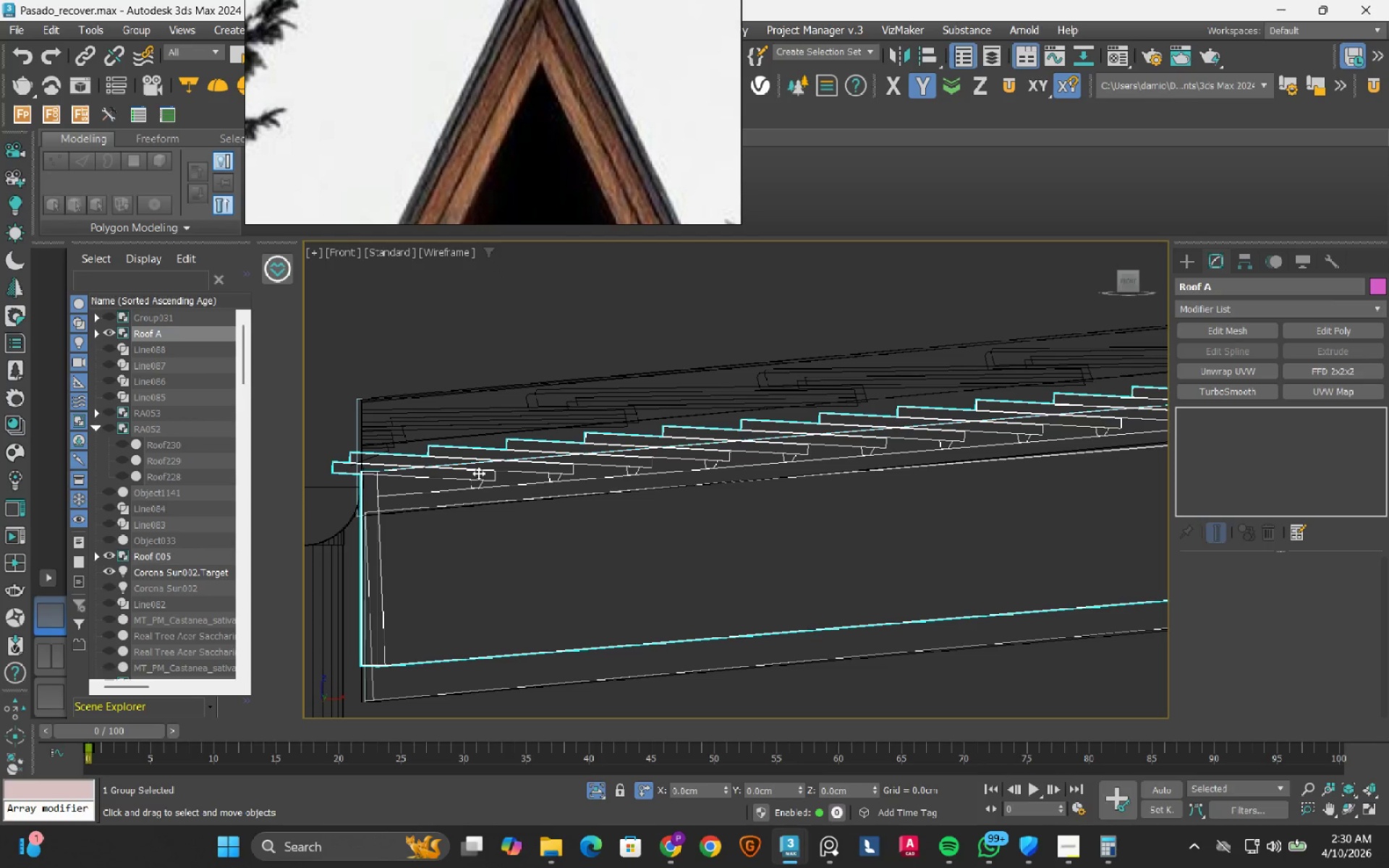 
scroll: coordinate [478, 473], scroll_direction: down, amount: 6.0
 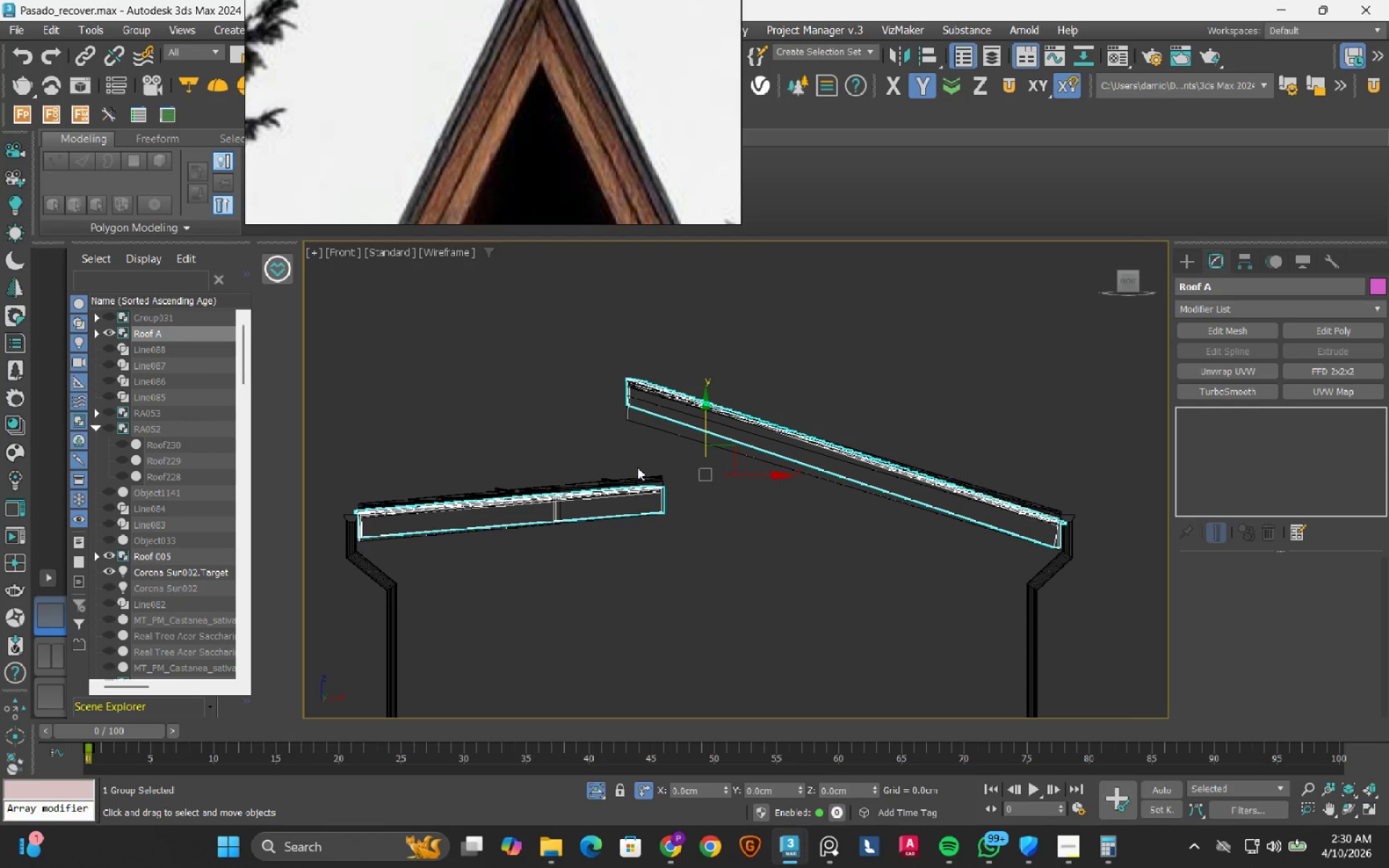 
wait(6.35)
 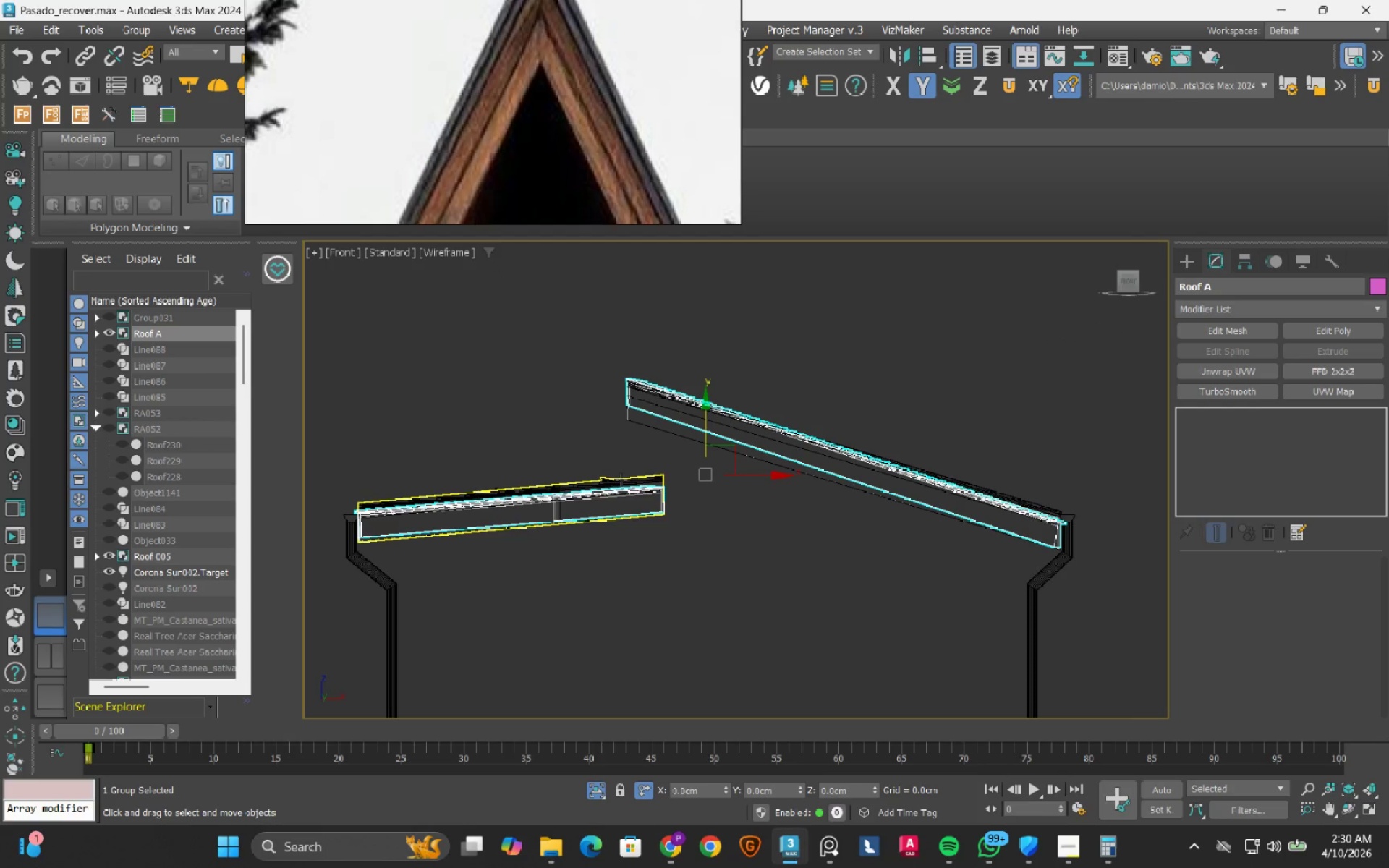 
scroll: coordinate [629, 358], scroll_direction: up, amount: 5.0
 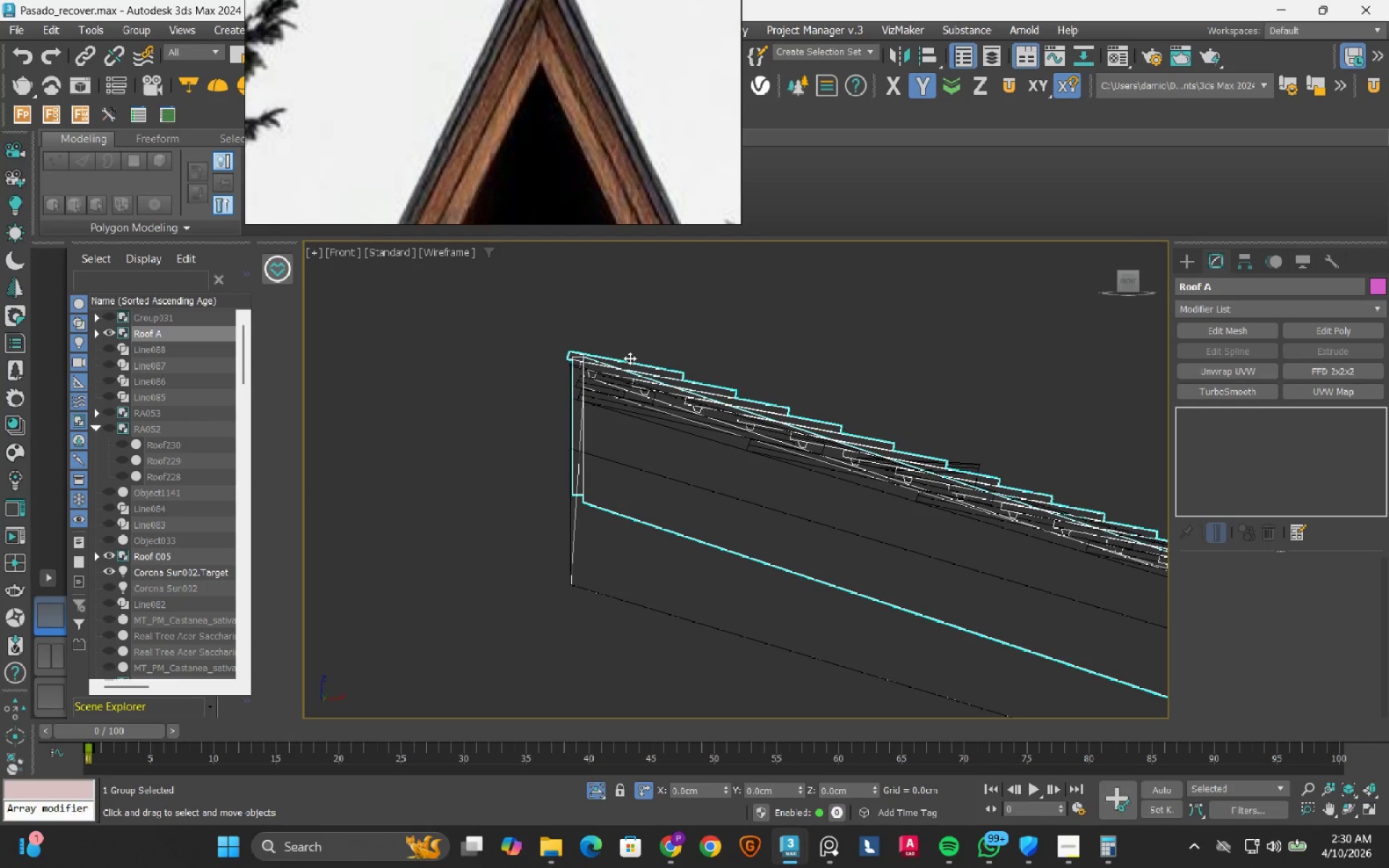 
scroll: coordinate [629, 358], scroll_direction: down, amount: 3.0
 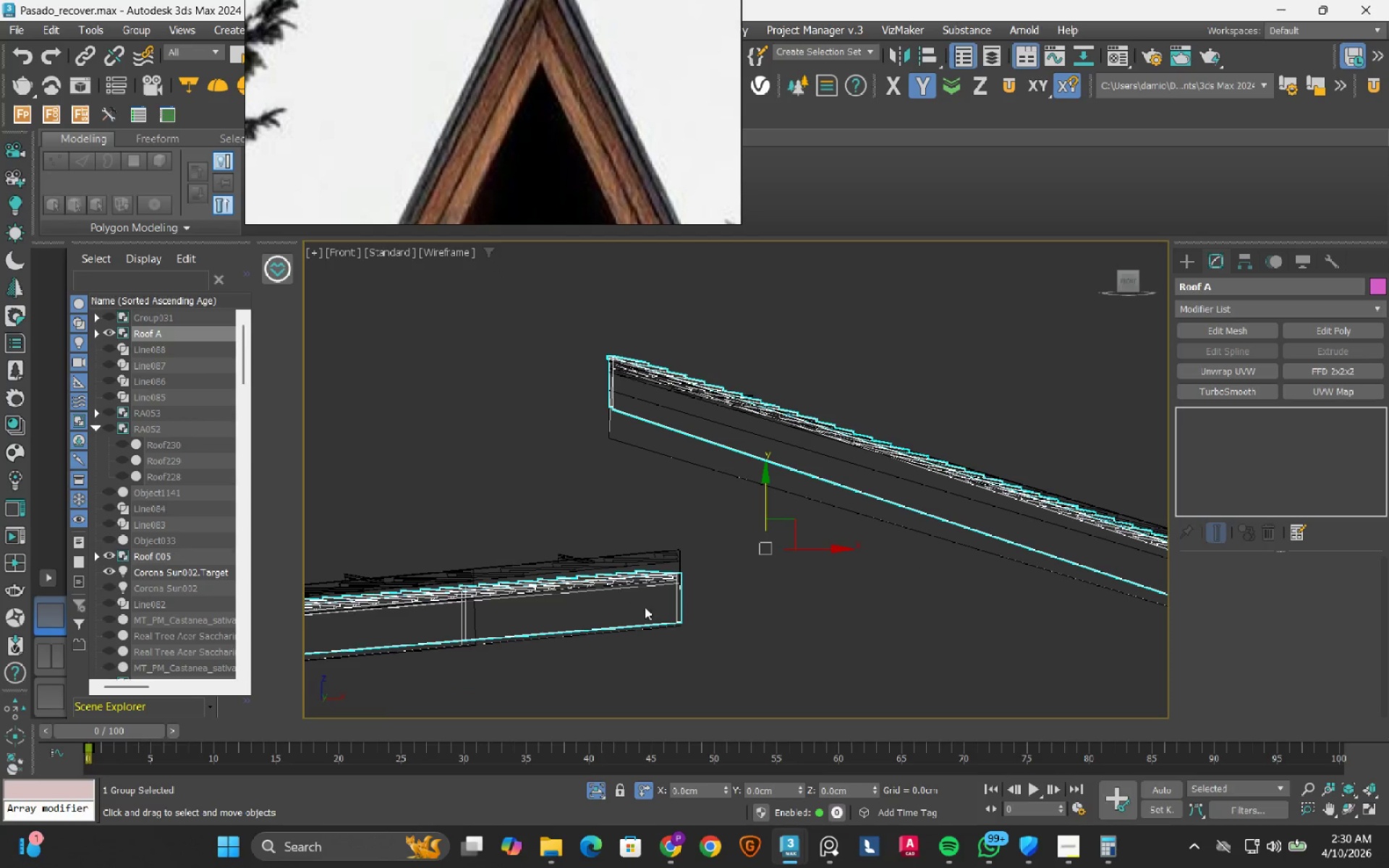 
scroll: coordinate [658, 582], scroll_direction: up, amount: 2.0
 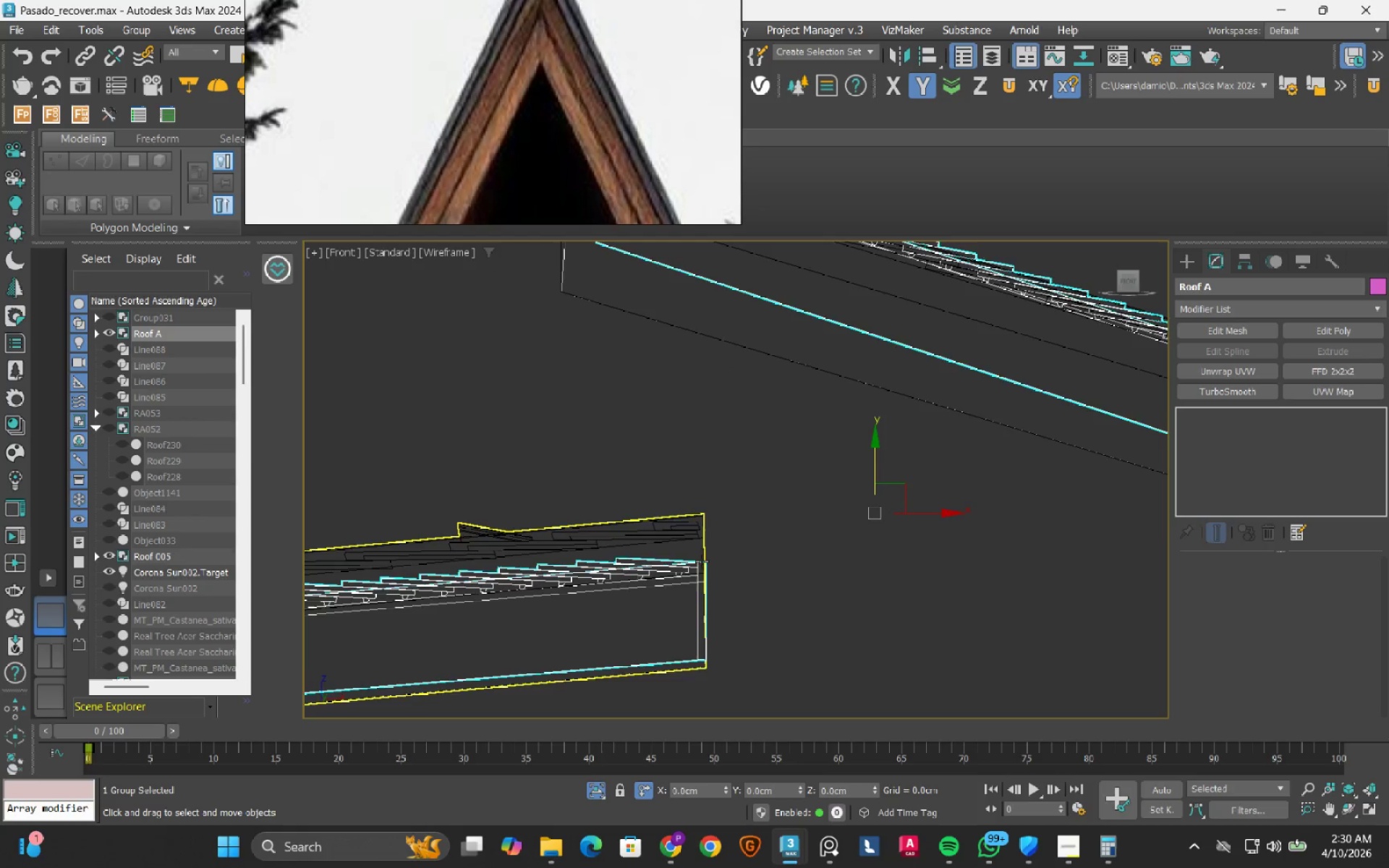 
scroll: coordinate [702, 561], scroll_direction: down, amount: 3.0
 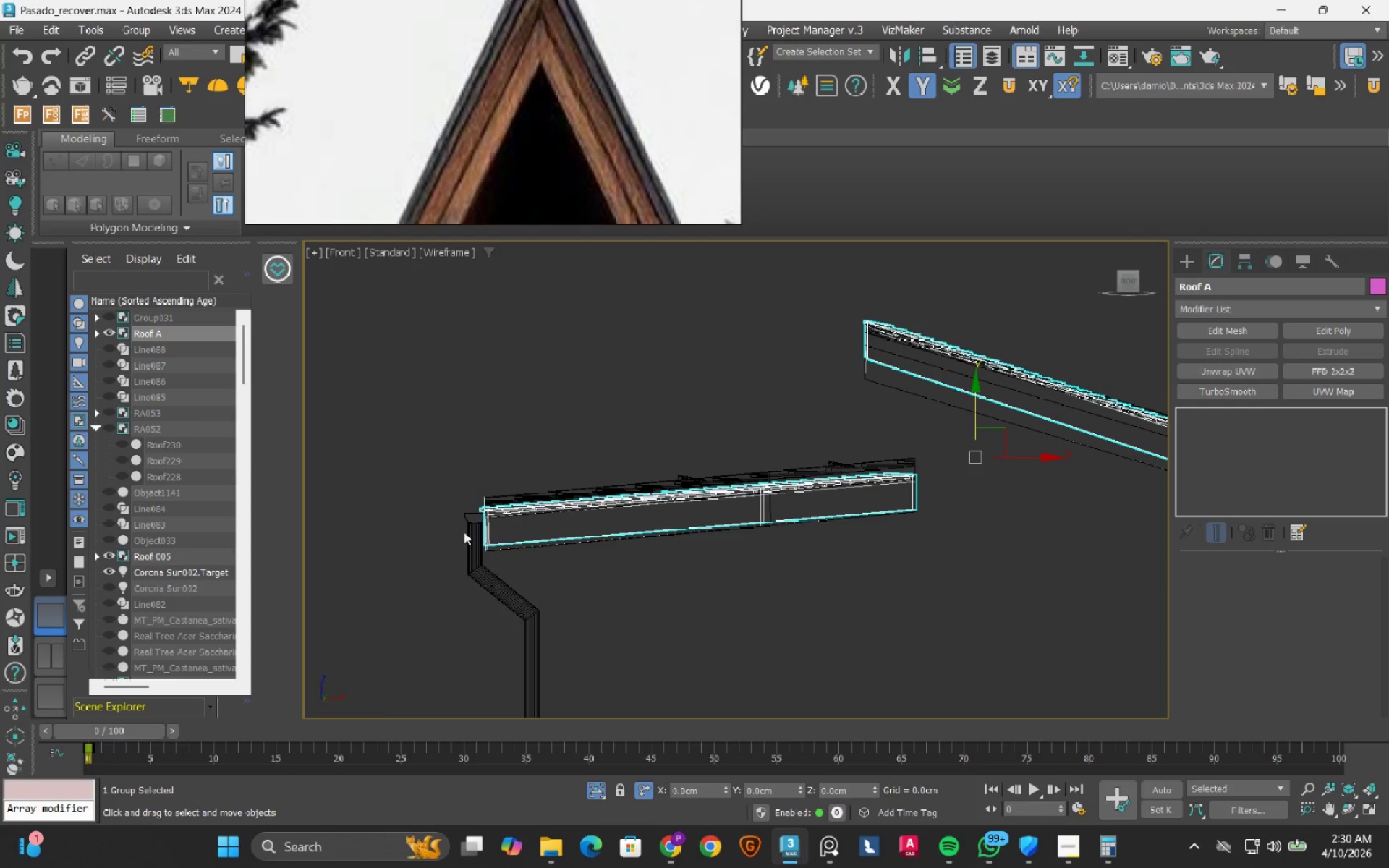 
scroll: coordinate [480, 539], scroll_direction: up, amount: 4.0
 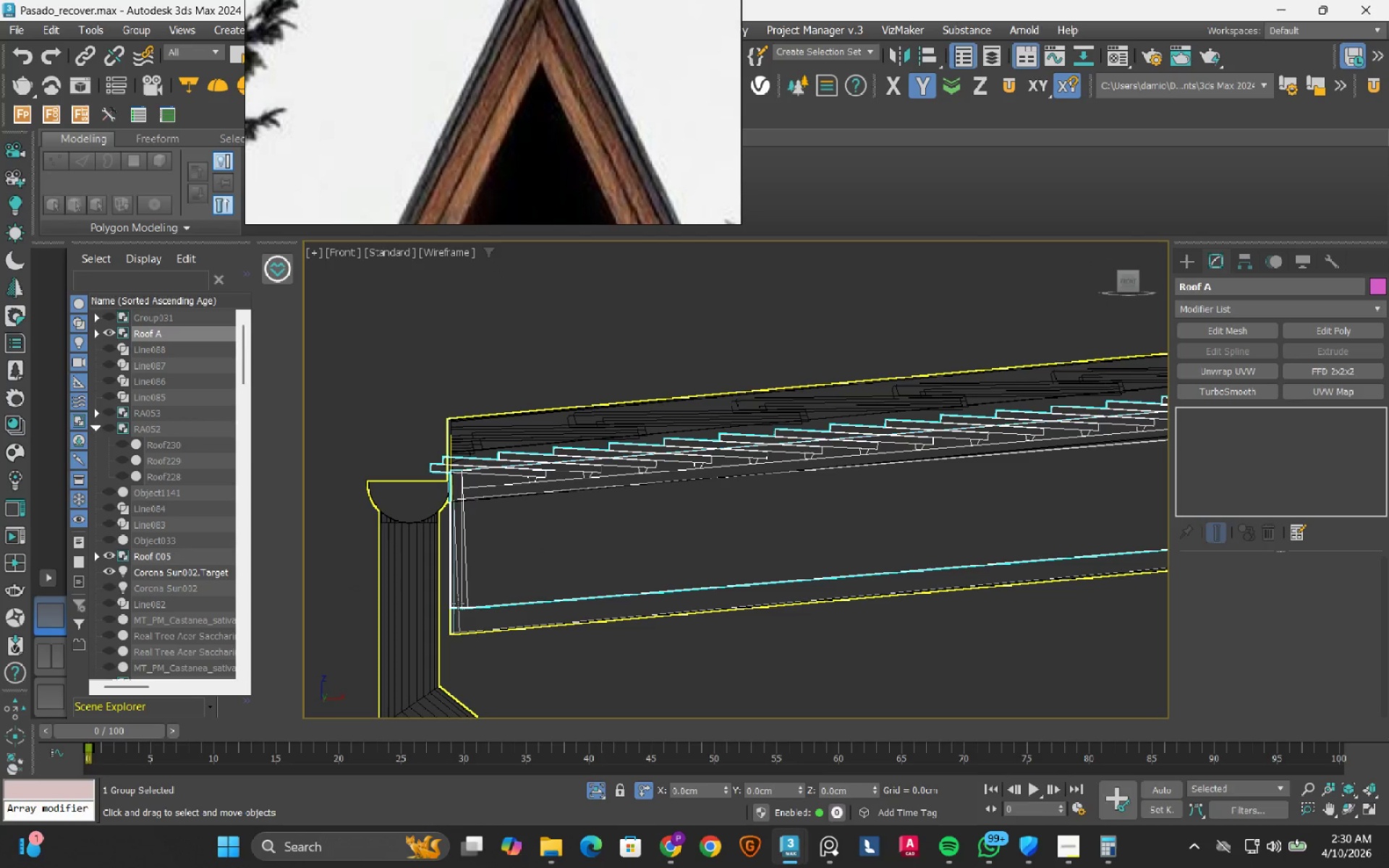 
wait(5.92)
 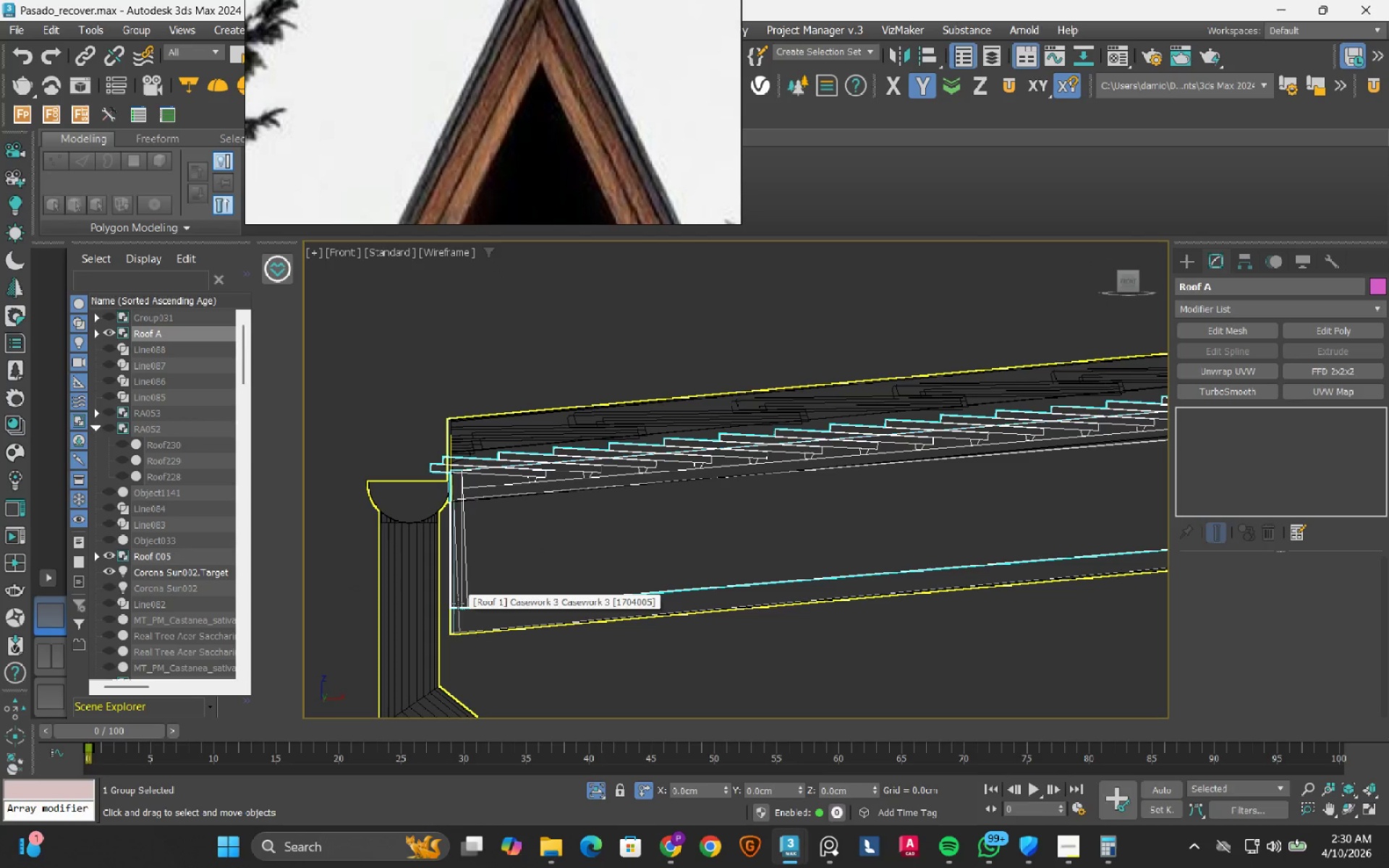 
scroll: coordinate [923, 467], scroll_direction: down, amount: 3.0
 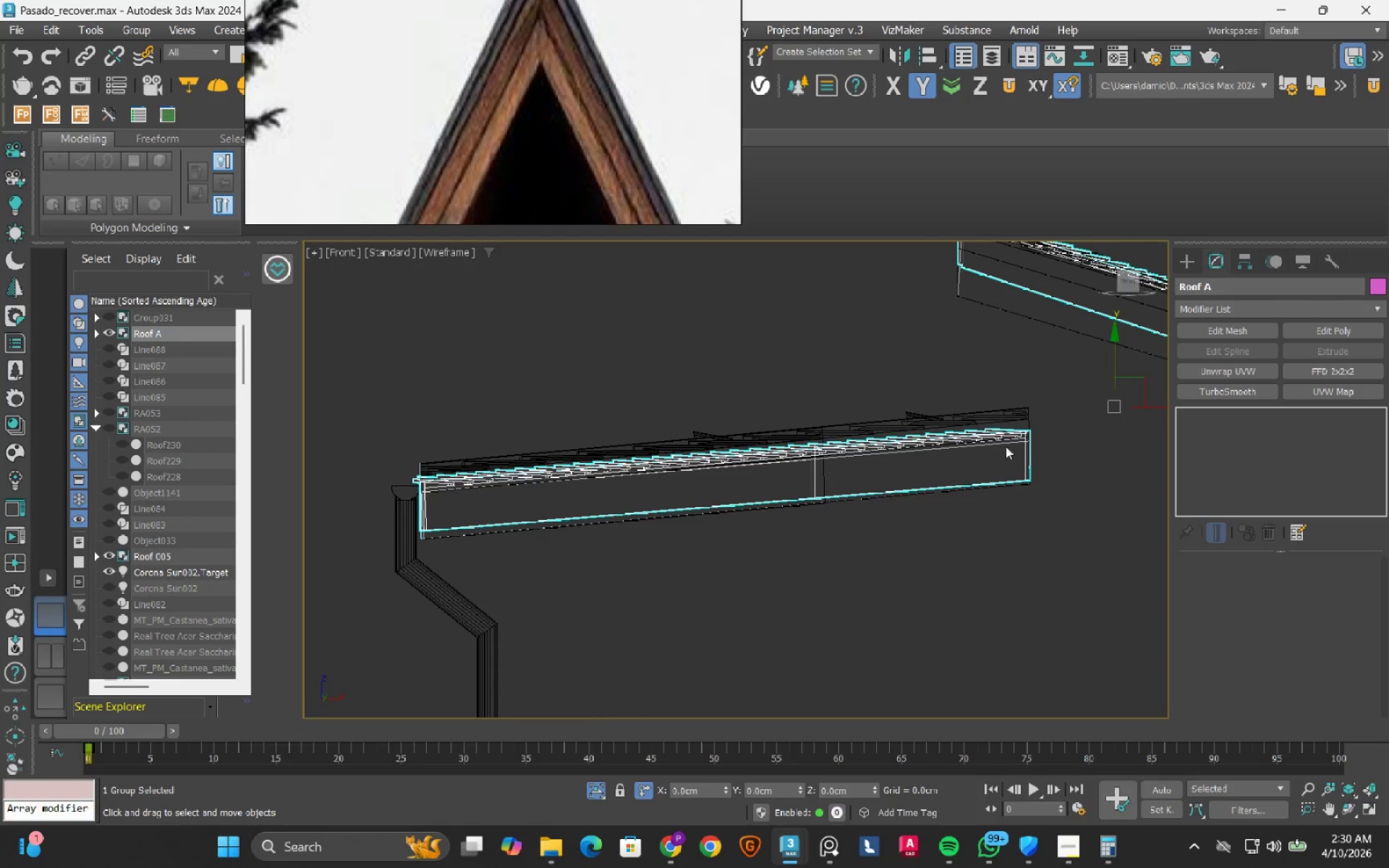 
scroll: coordinate [1006, 446], scroll_direction: up, amount: 3.0
 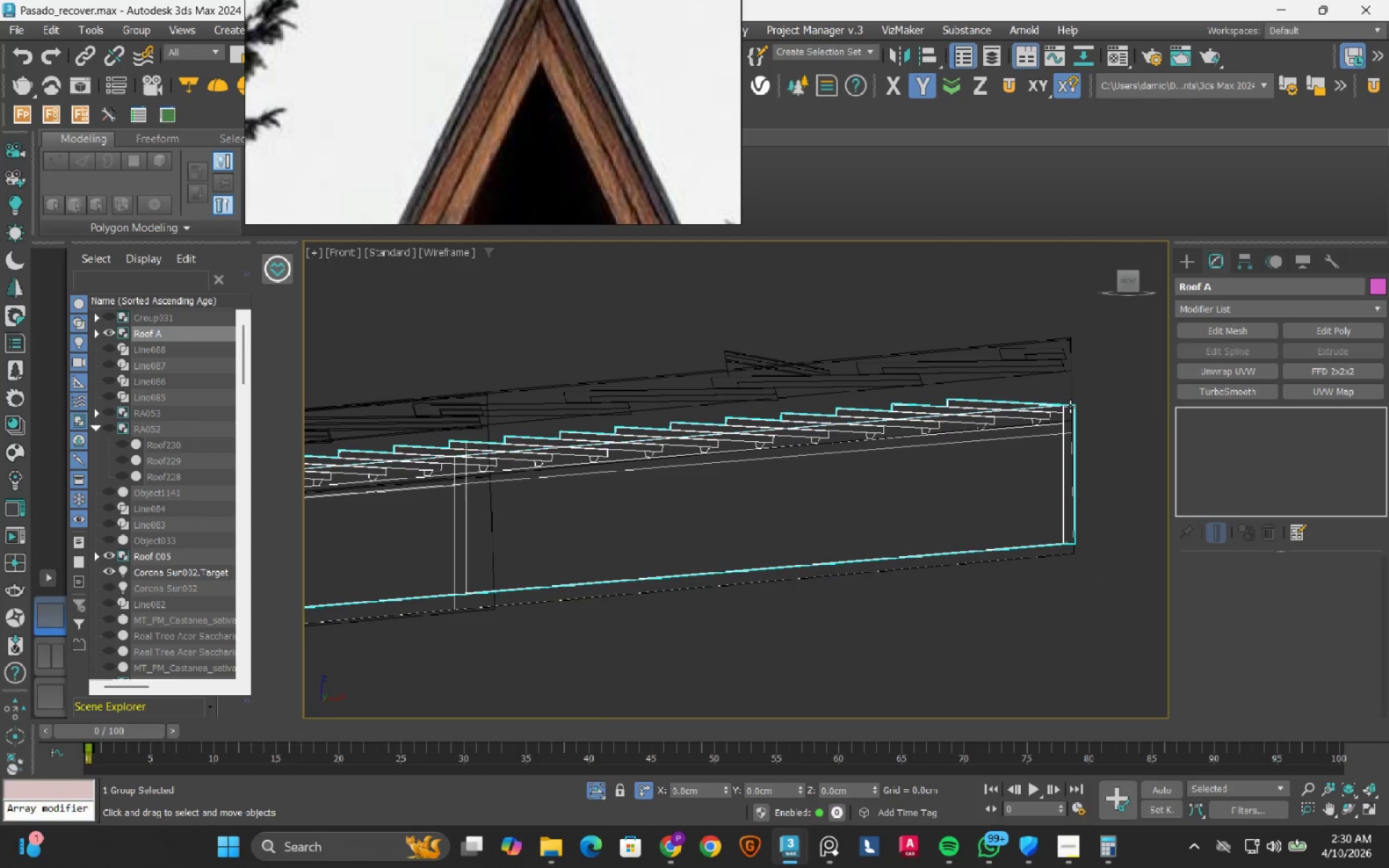 
scroll: coordinate [949, 441], scroll_direction: down, amount: 5.0
 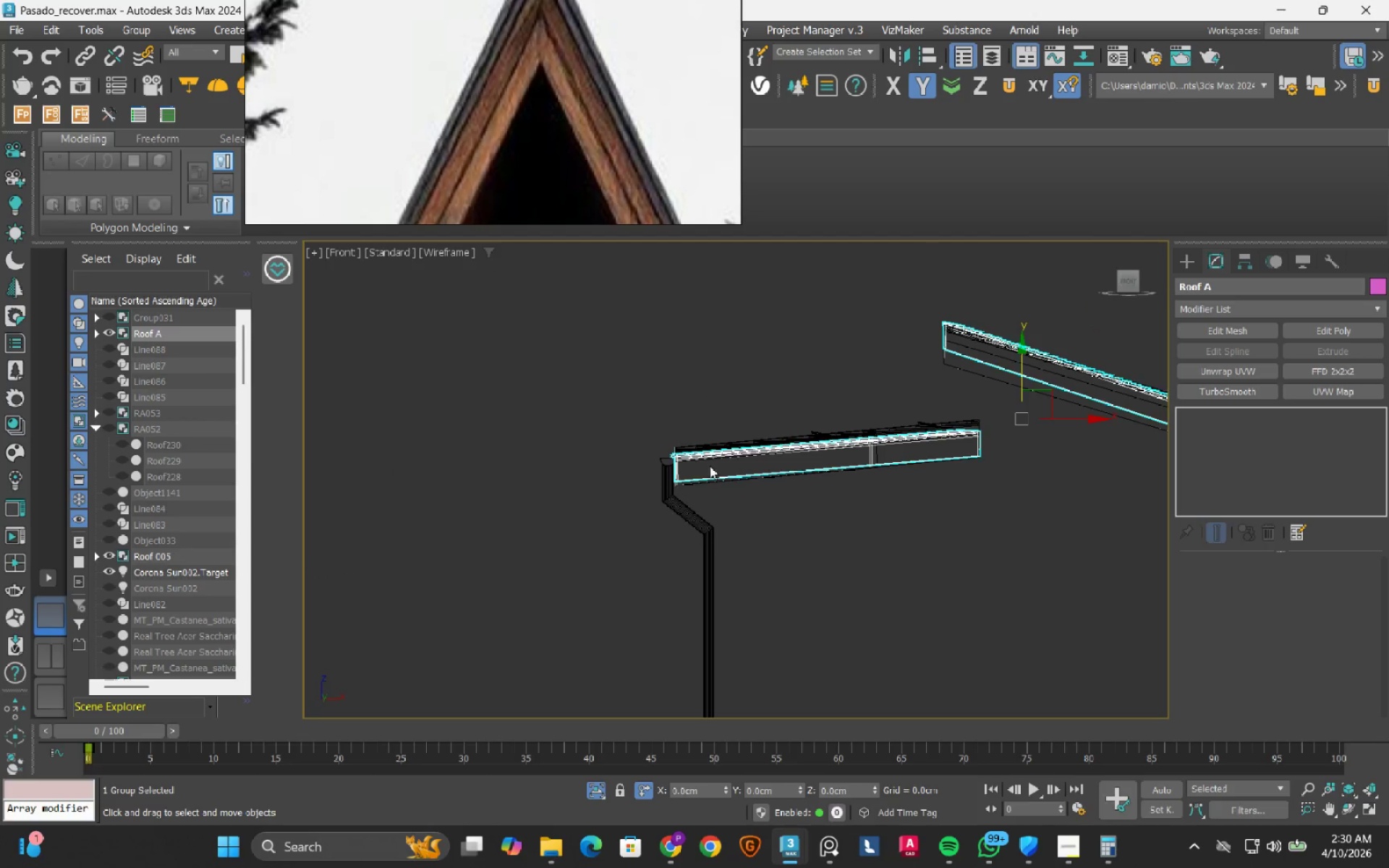 
scroll: coordinate [639, 516], scroll_direction: up, amount: 6.0
 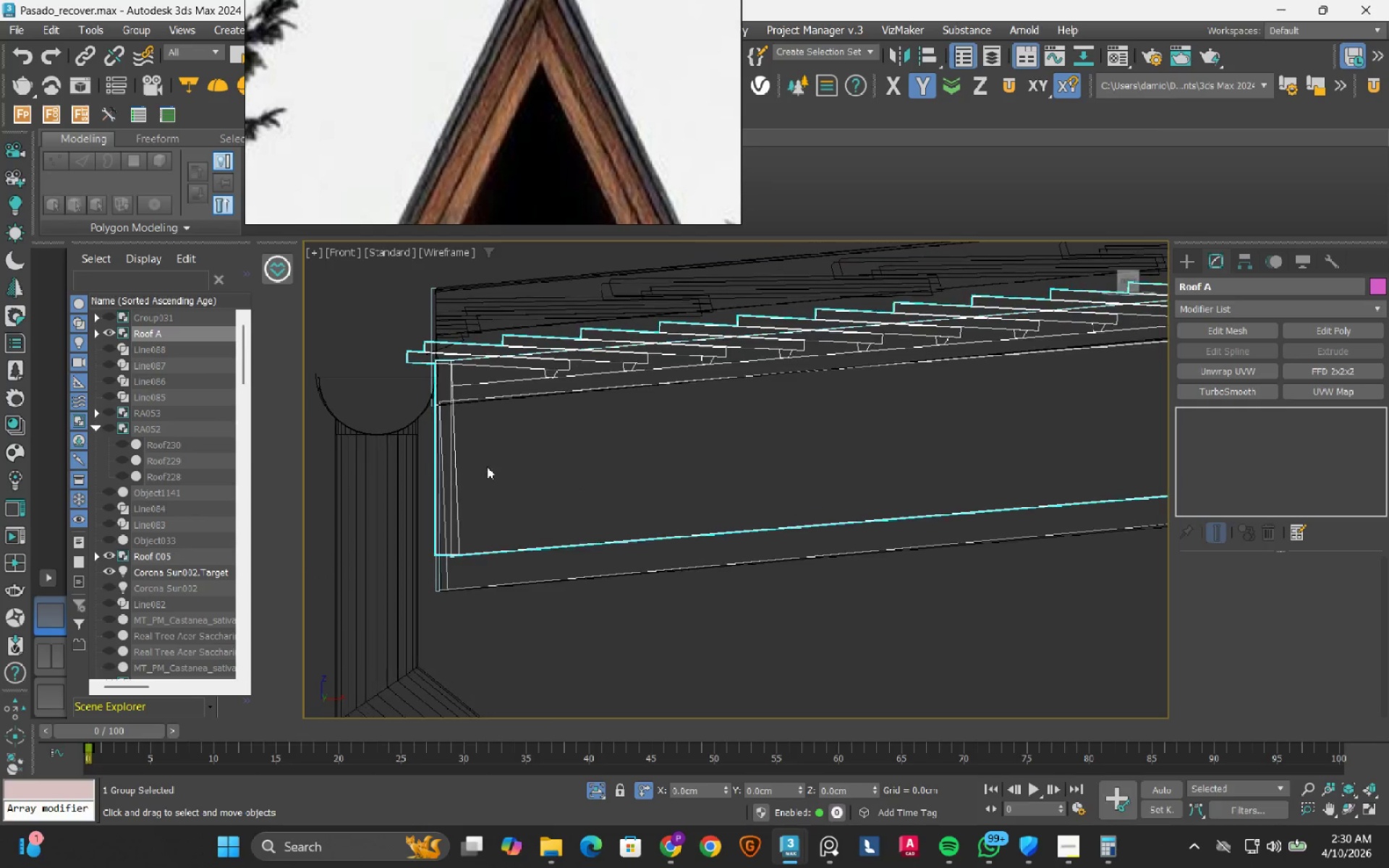 
scroll: coordinate [487, 467], scroll_direction: down, amount: 2.0
 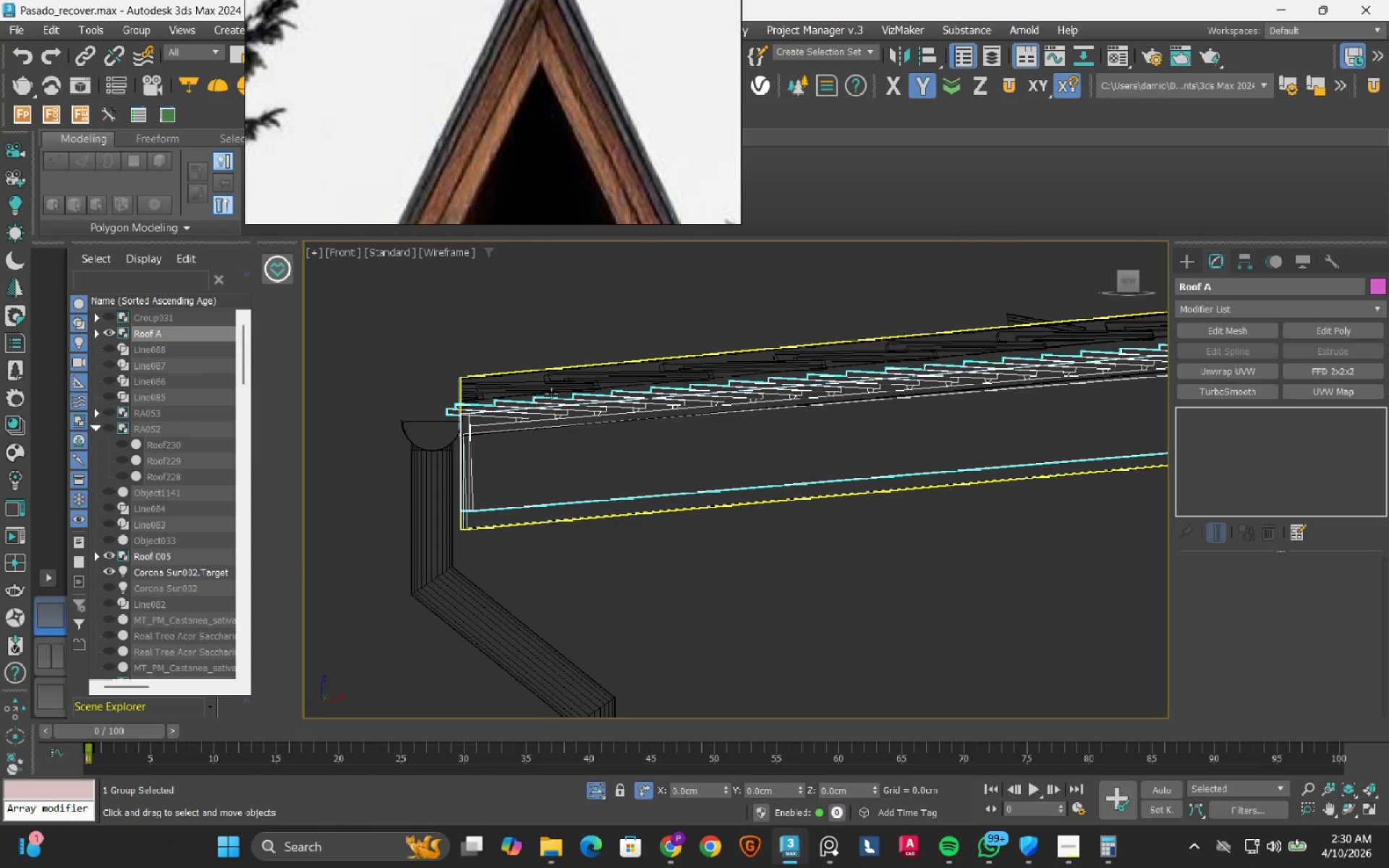 
left_click([559, 388])
 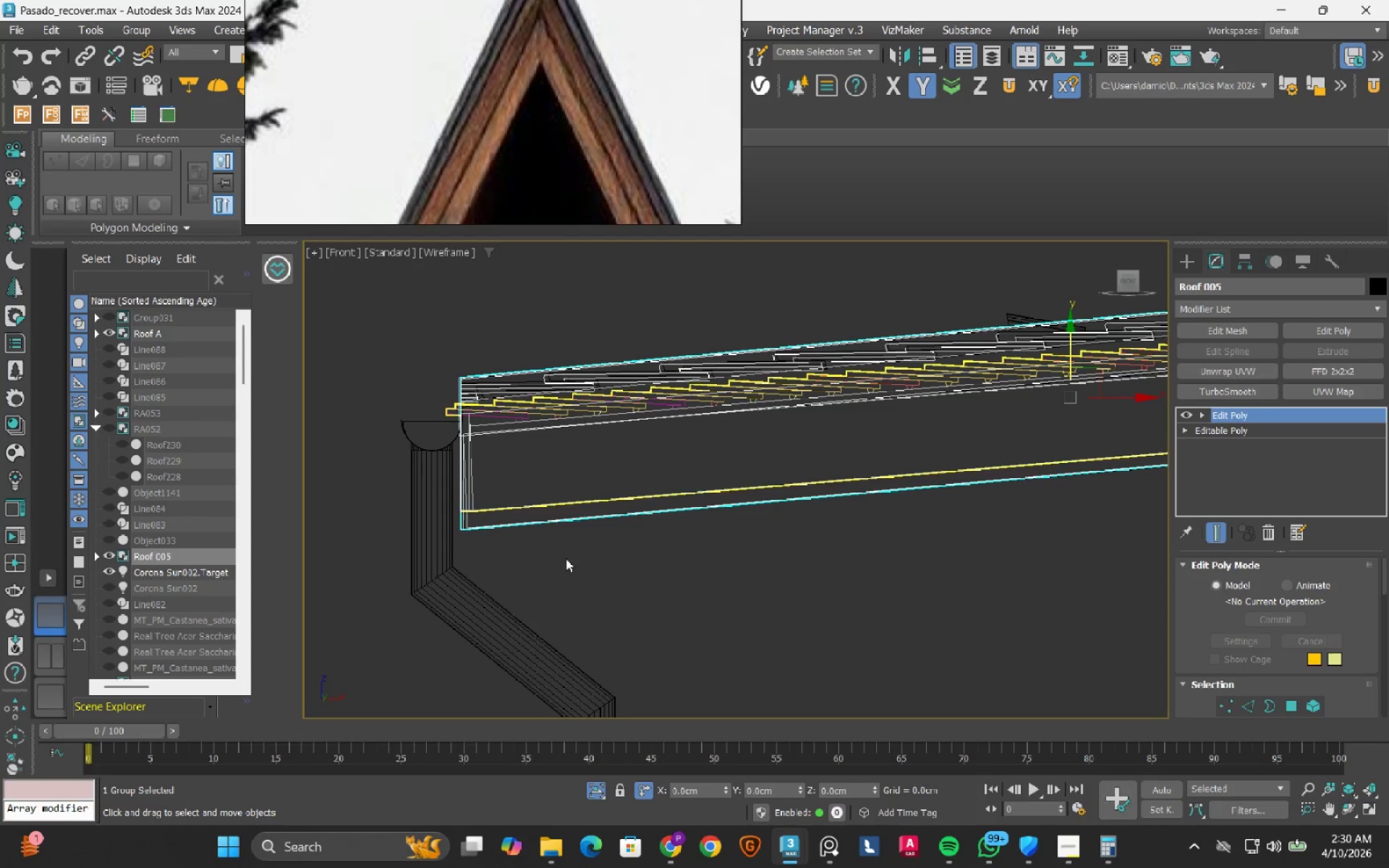 
left_click([566, 562])
 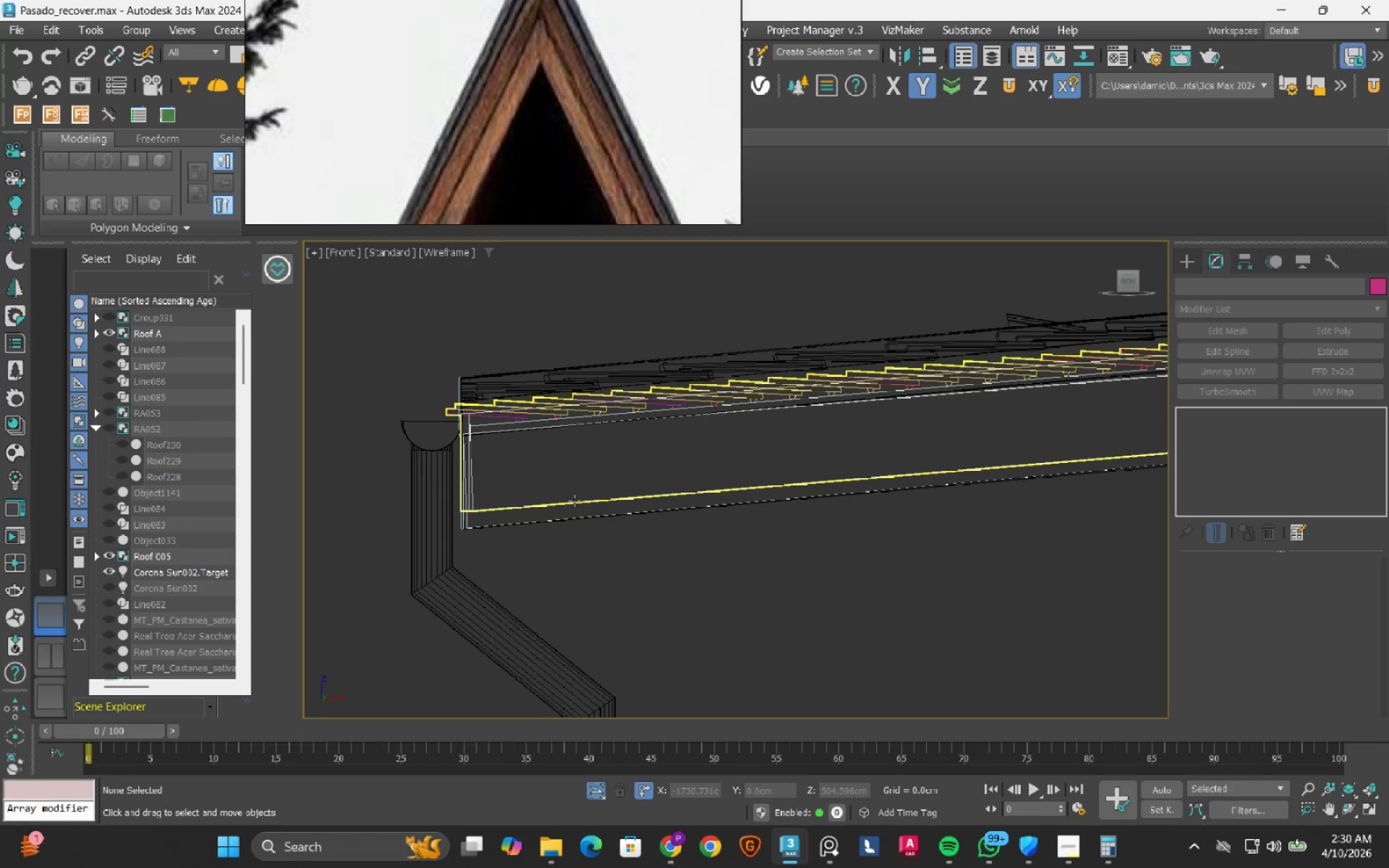 
left_click([574, 501])
 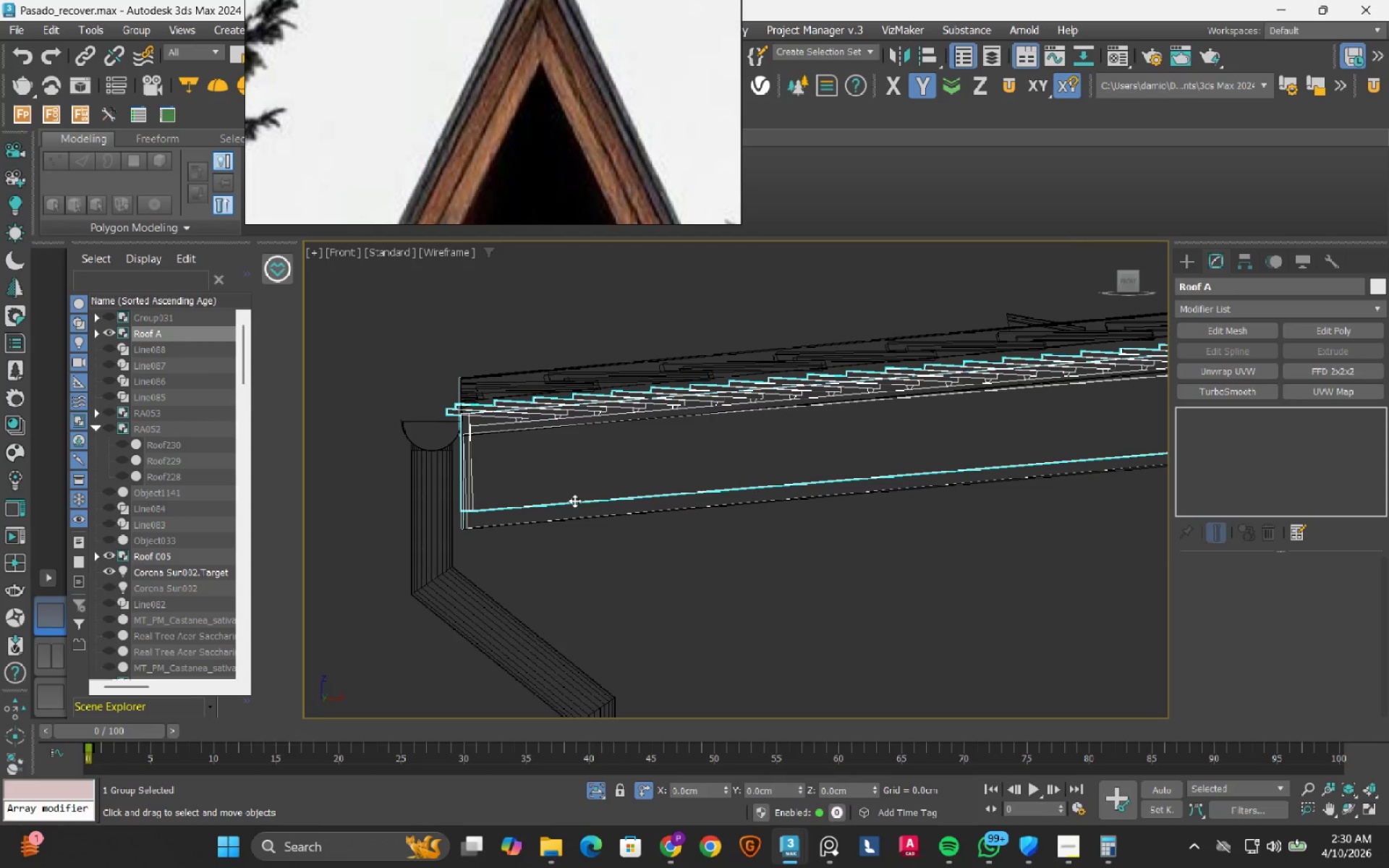 
scroll: coordinate [574, 501], scroll_direction: down, amount: 3.0
 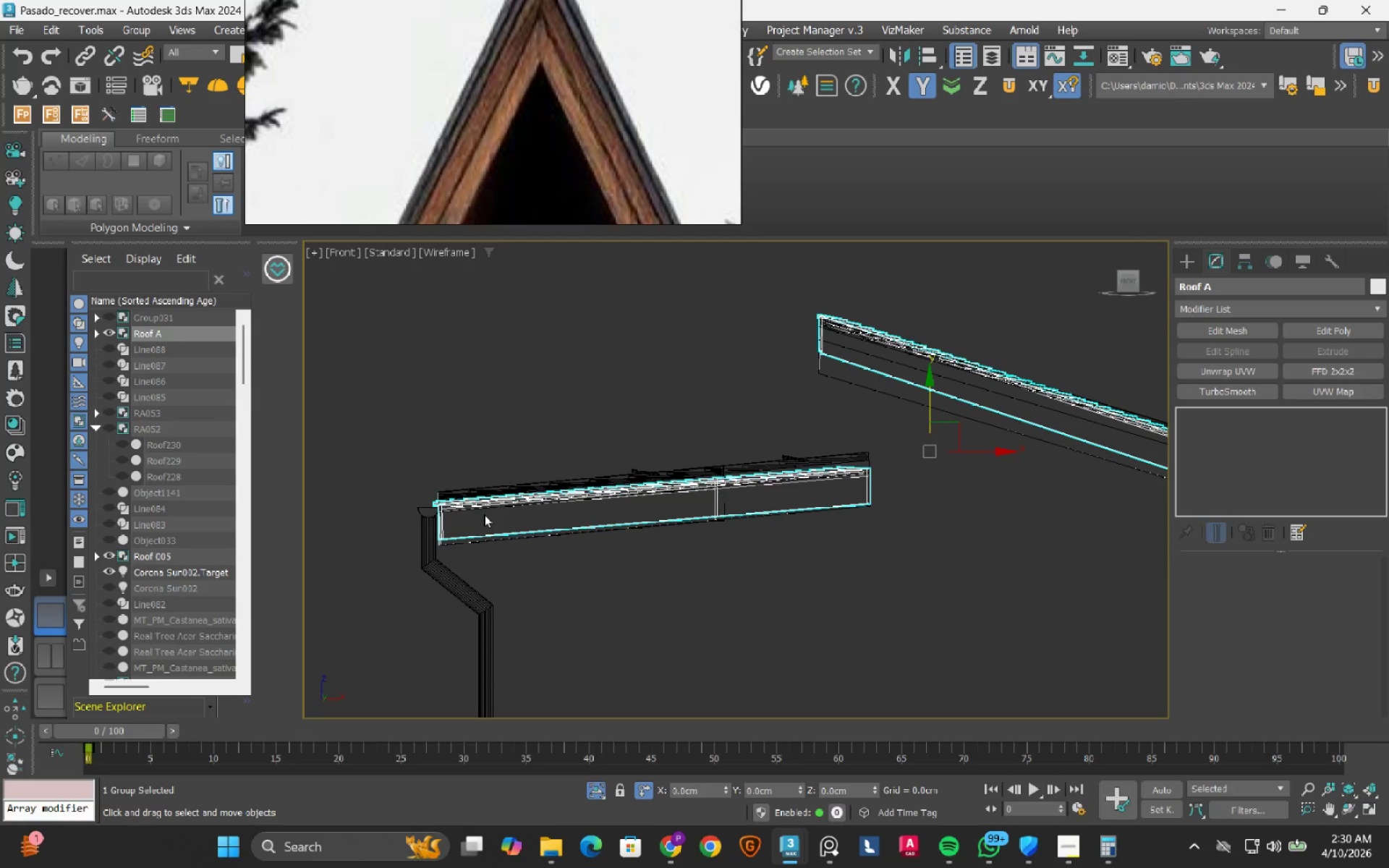 
wait(7.31)
 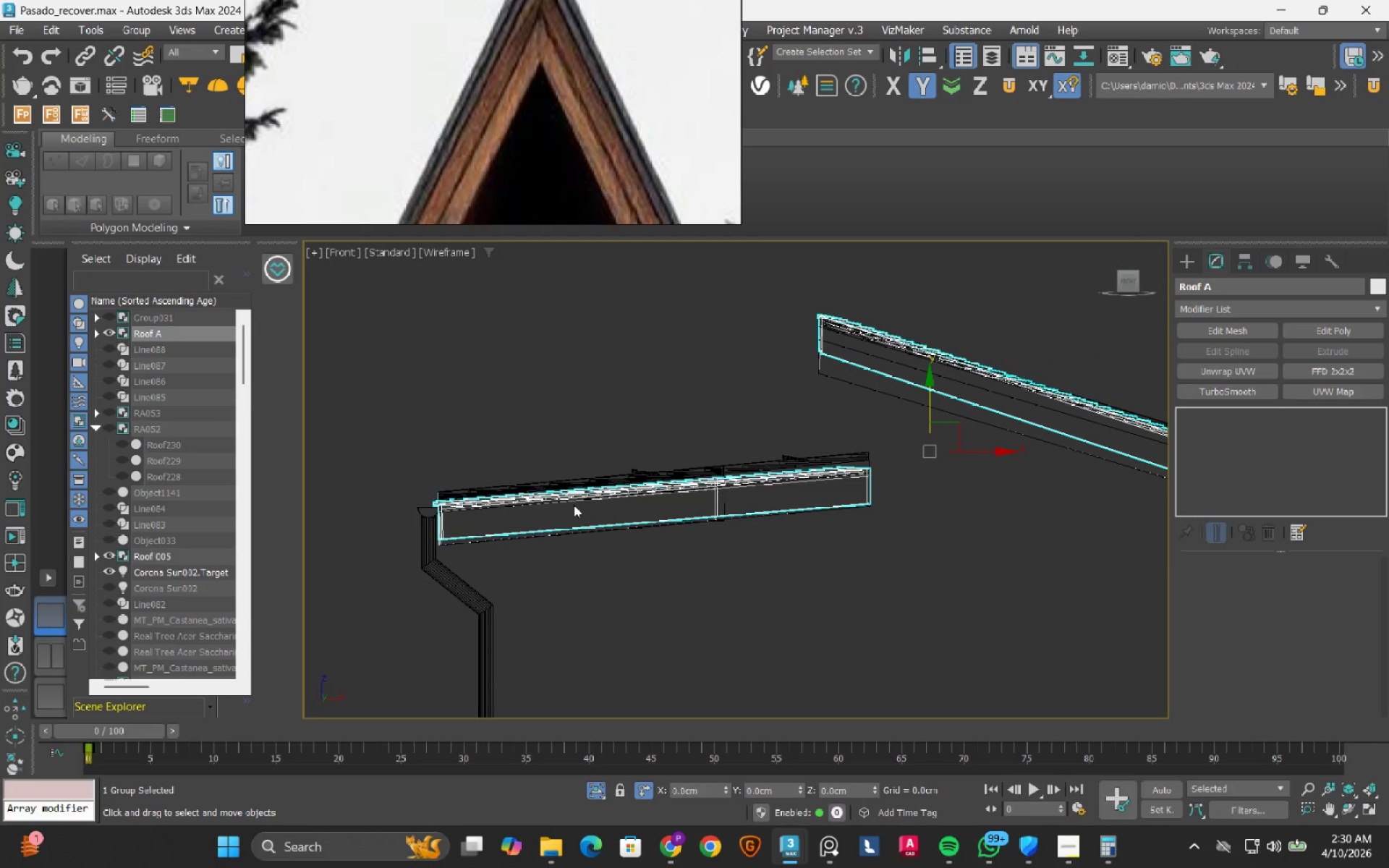 
scroll: coordinate [443, 504], scroll_direction: up, amount: 2.0
 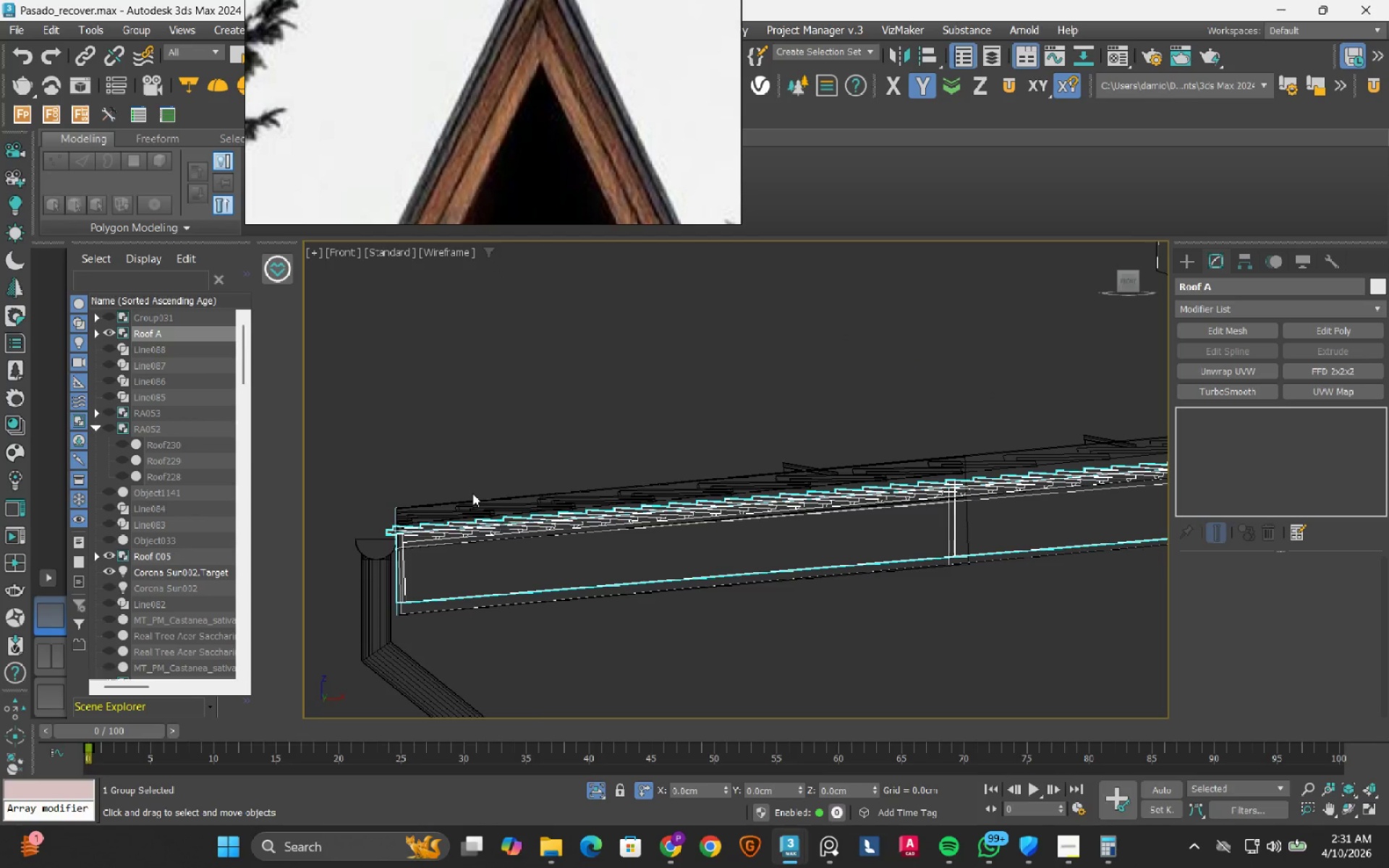 
wait(6.4)
 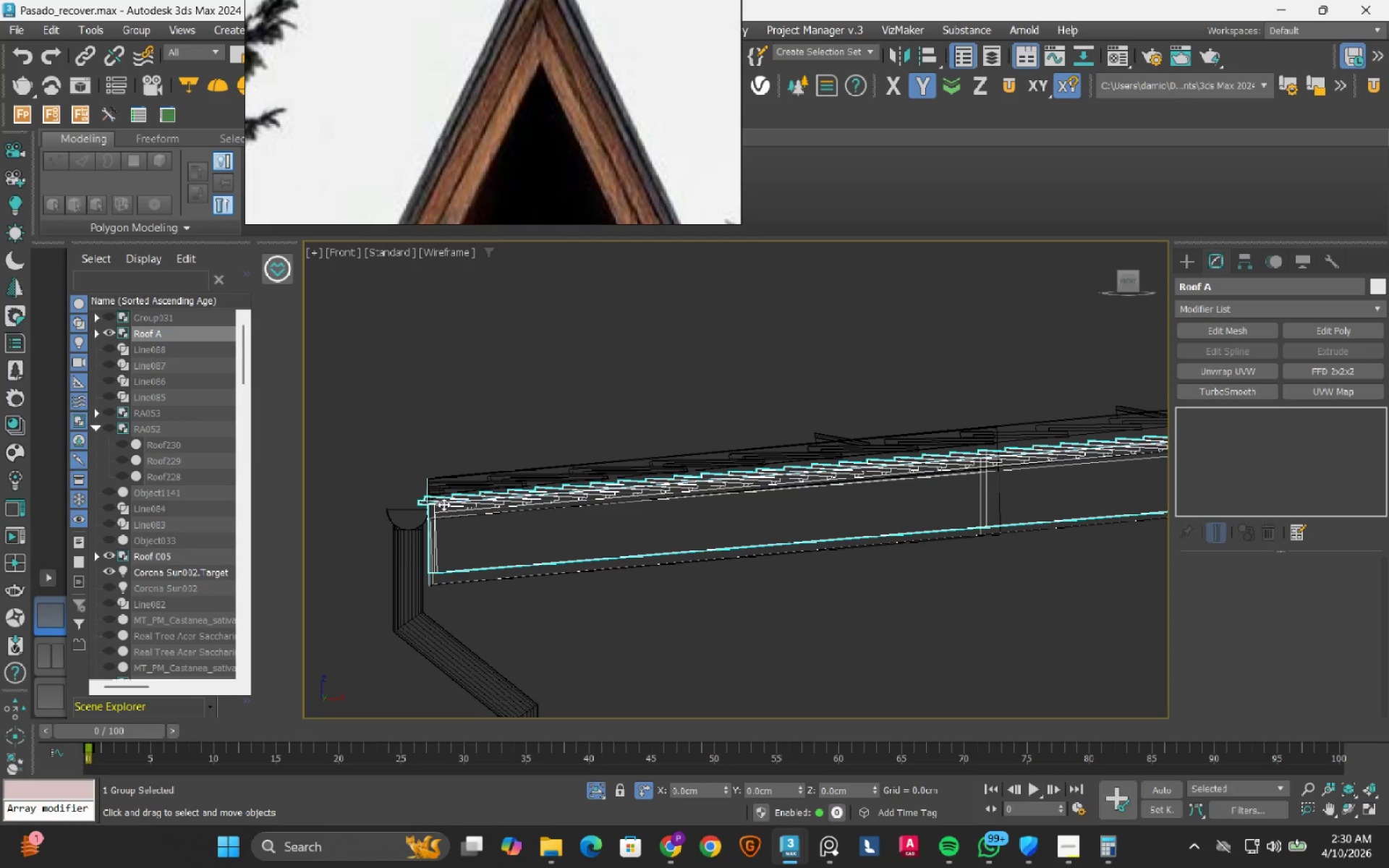 
scroll: coordinate [601, 488], scroll_direction: down, amount: 1.0
 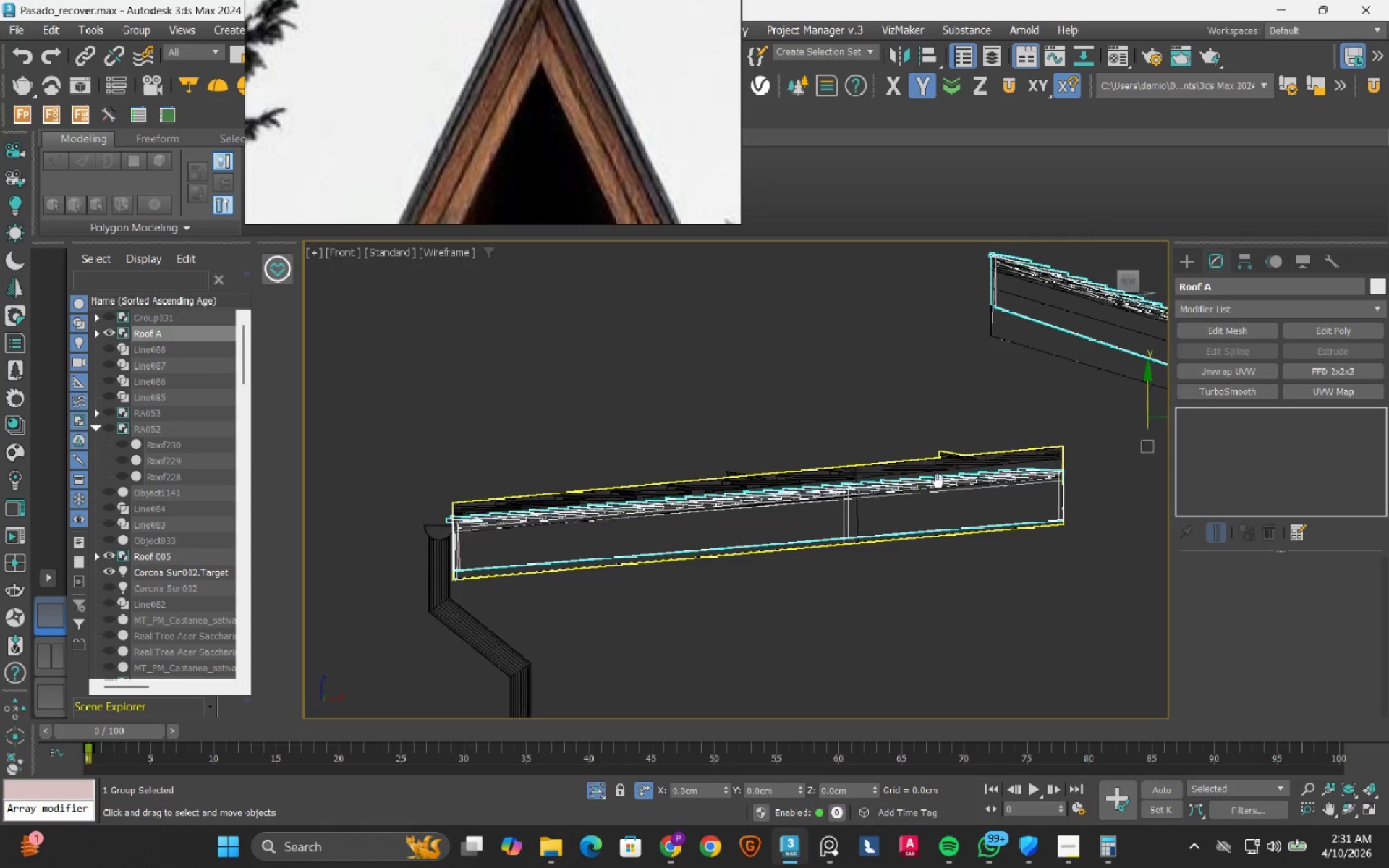 
scroll: coordinate [935, 490], scroll_direction: up, amount: 4.0
 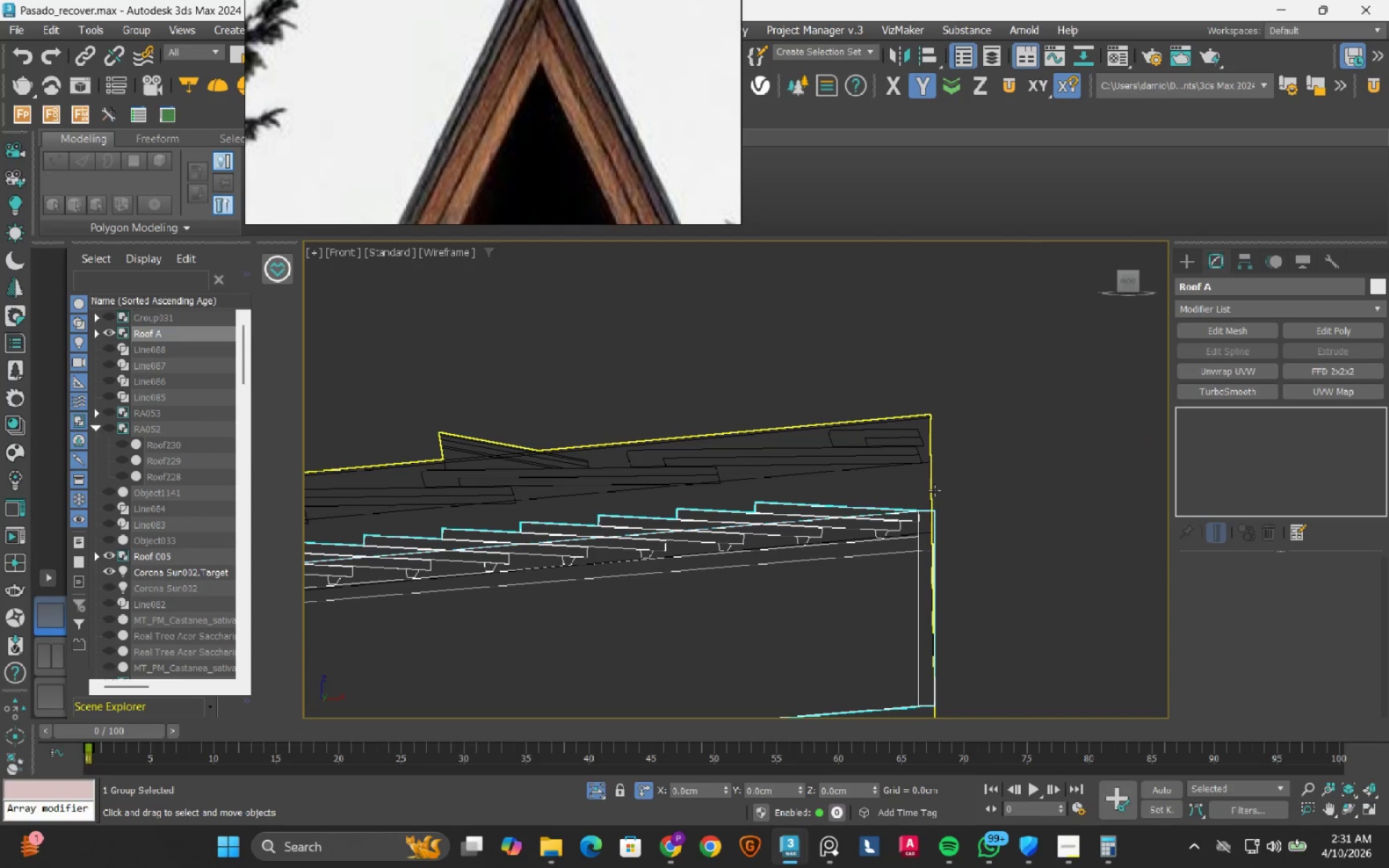 
scroll: coordinate [935, 490], scroll_direction: down, amount: 6.0
 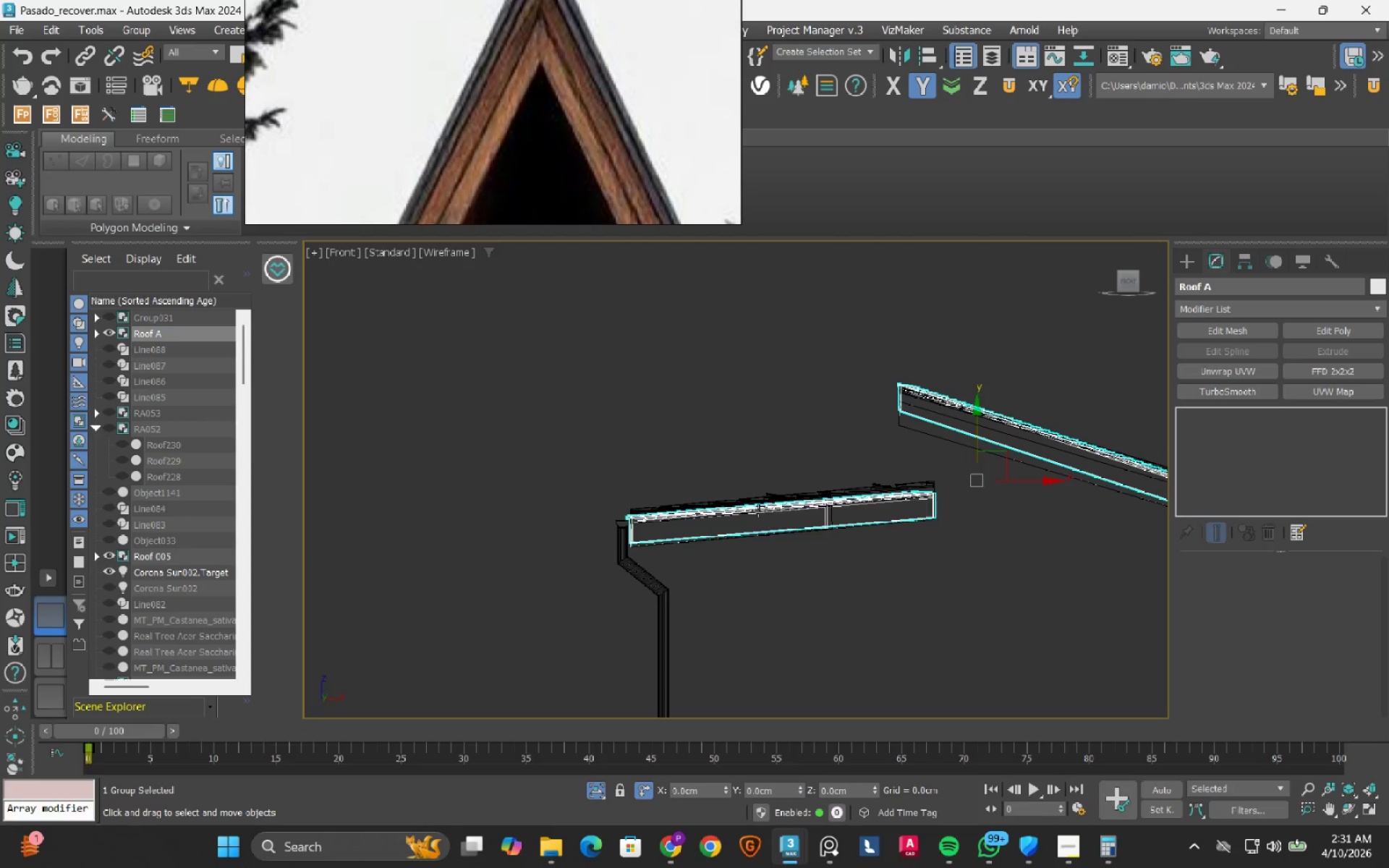 
scroll: coordinate [624, 519], scroll_direction: up, amount: 5.0
 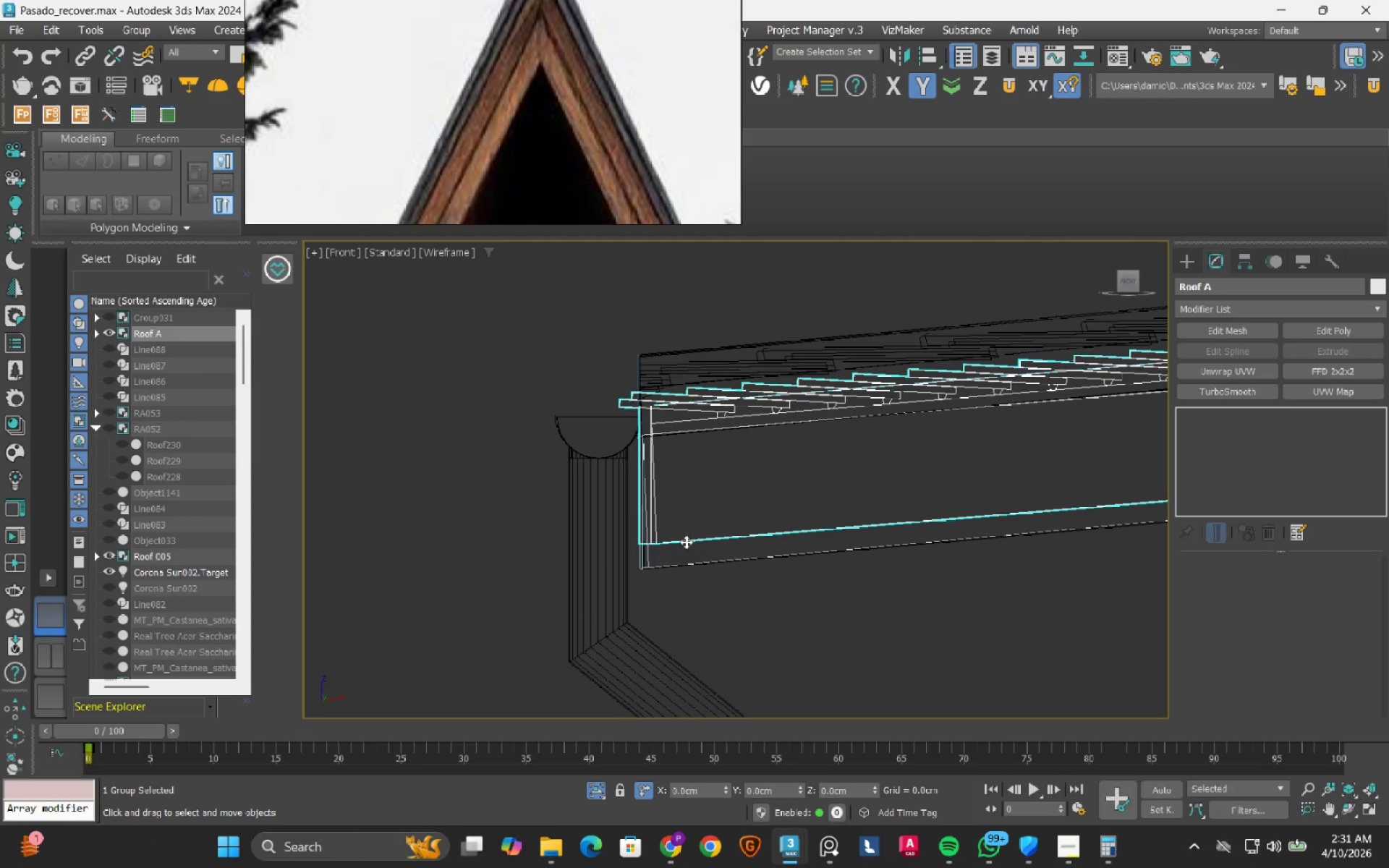 
scroll: coordinate [626, 511], scroll_direction: down, amount: 6.0
 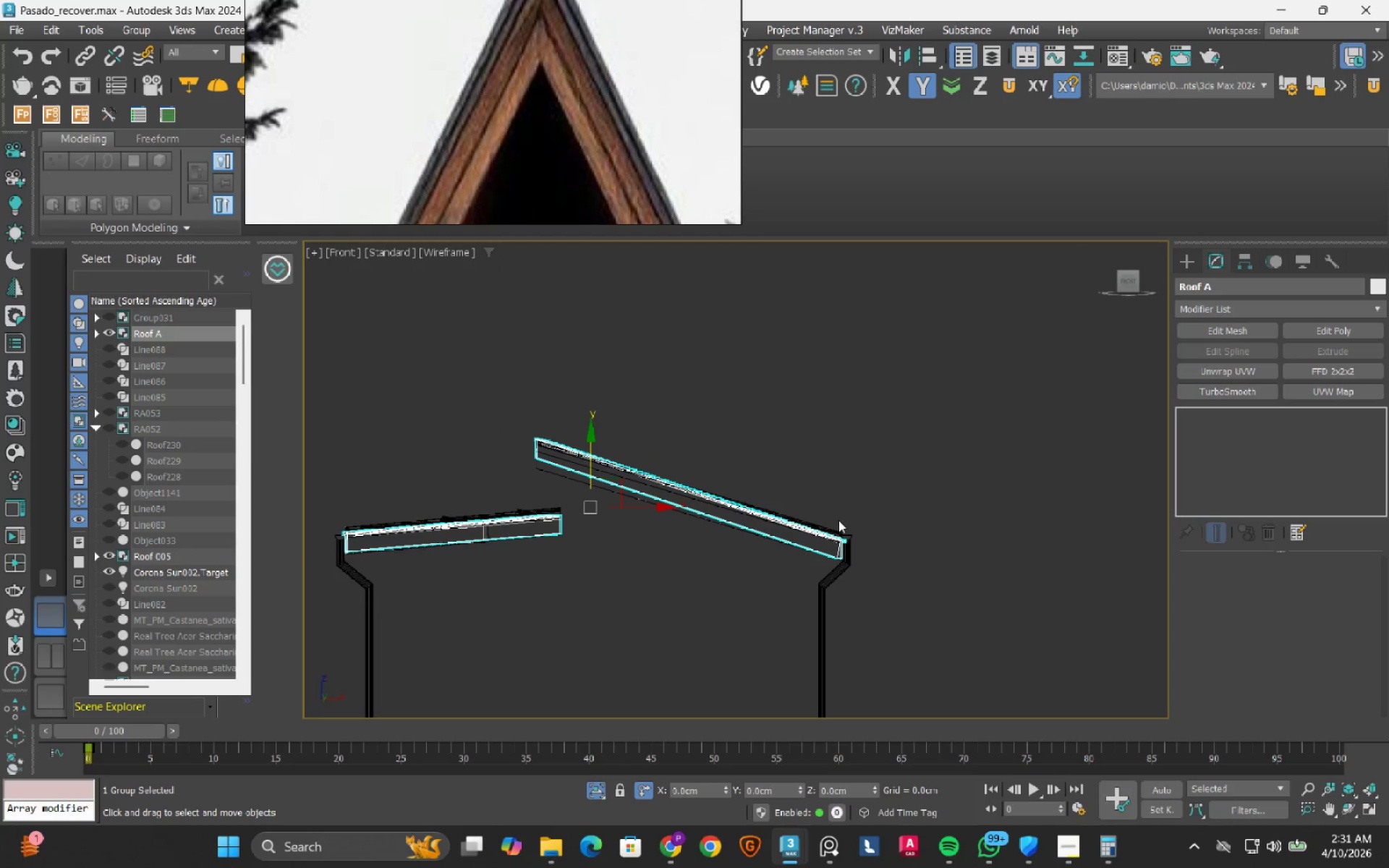 
scroll: coordinate [857, 557], scroll_direction: up, amount: 5.0
 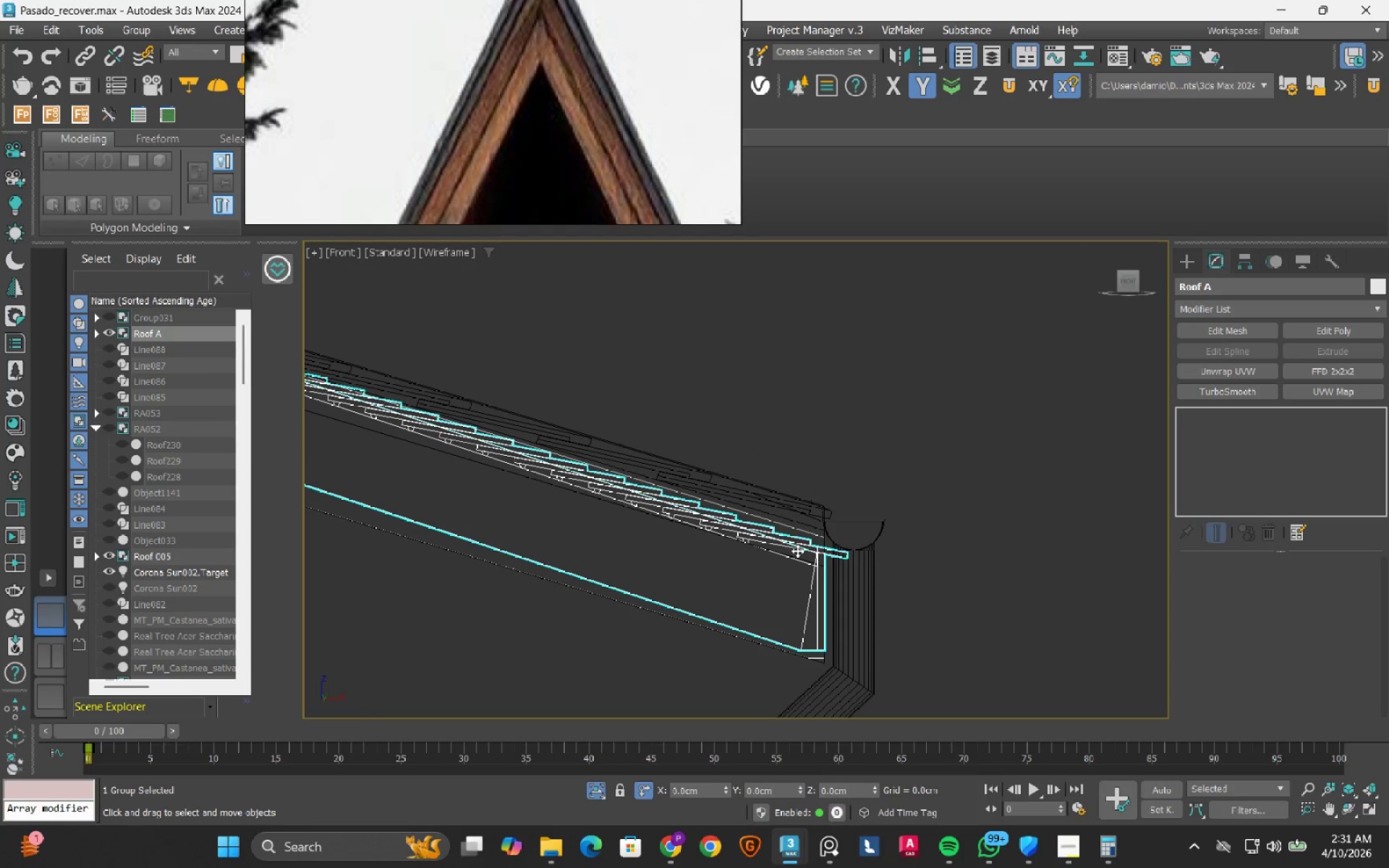 
scroll: coordinate [797, 550], scroll_direction: down, amount: 2.0
 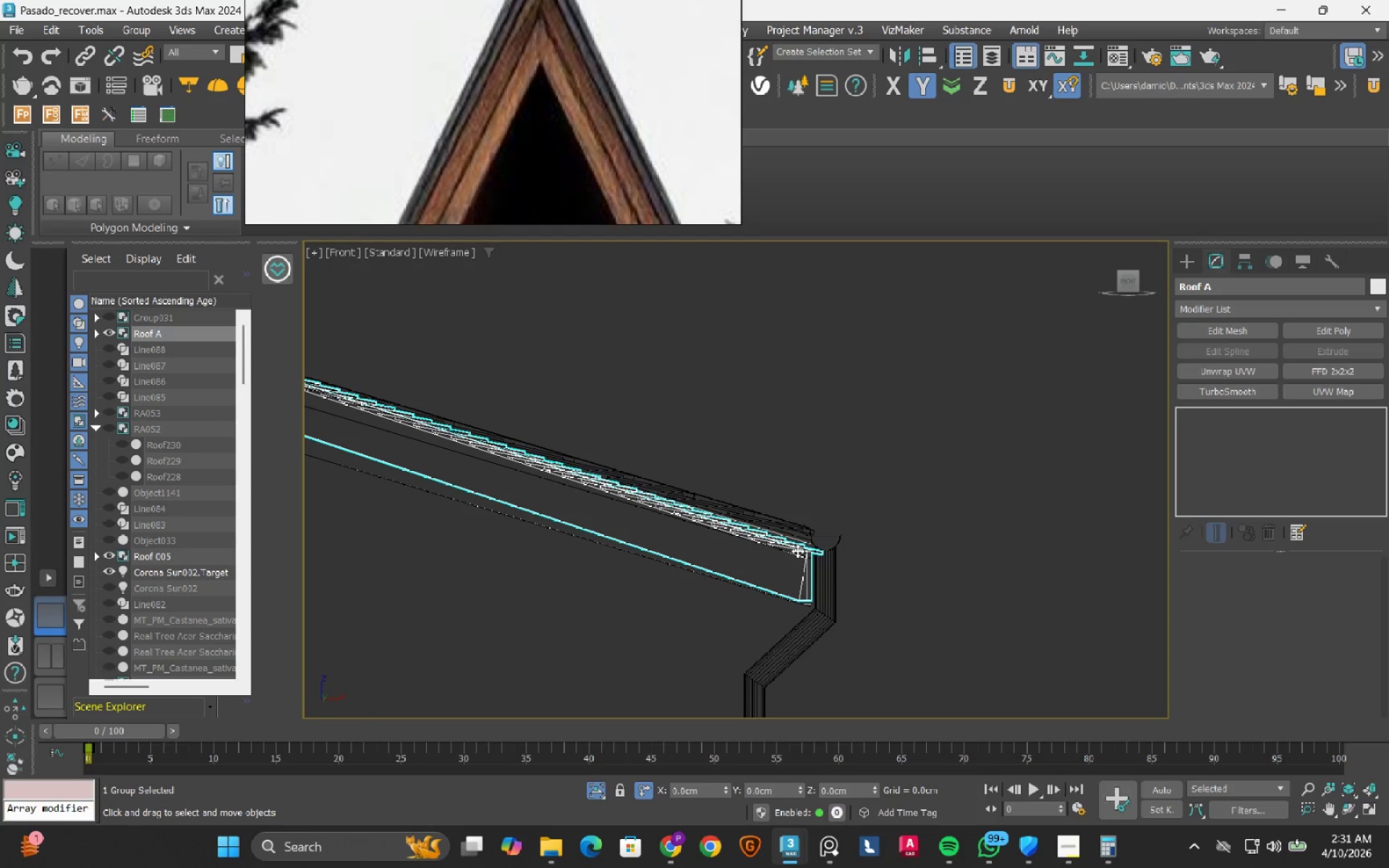 
wait(5.51)
 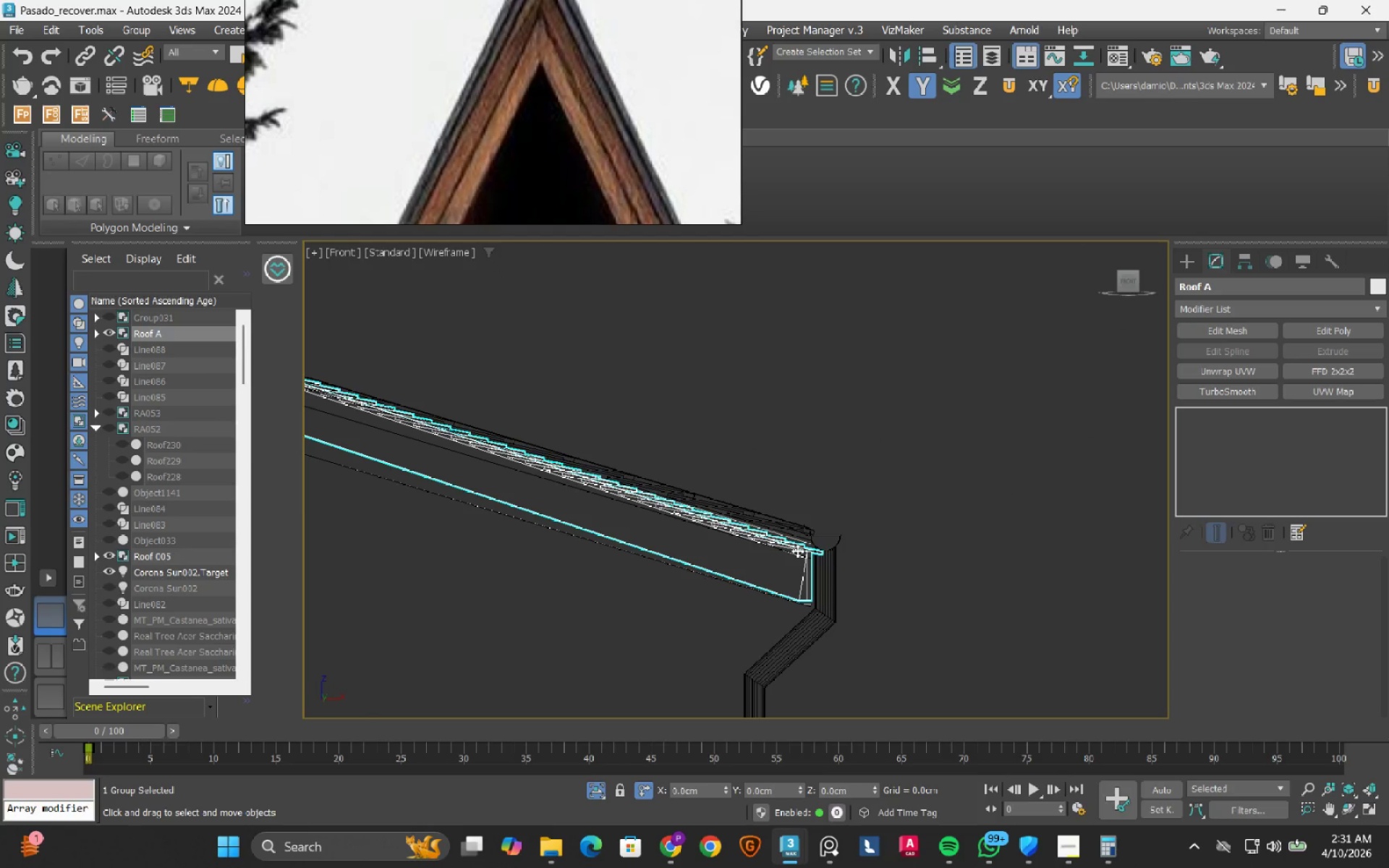 
scroll: coordinate [843, 449], scroll_direction: down, amount: 3.0
 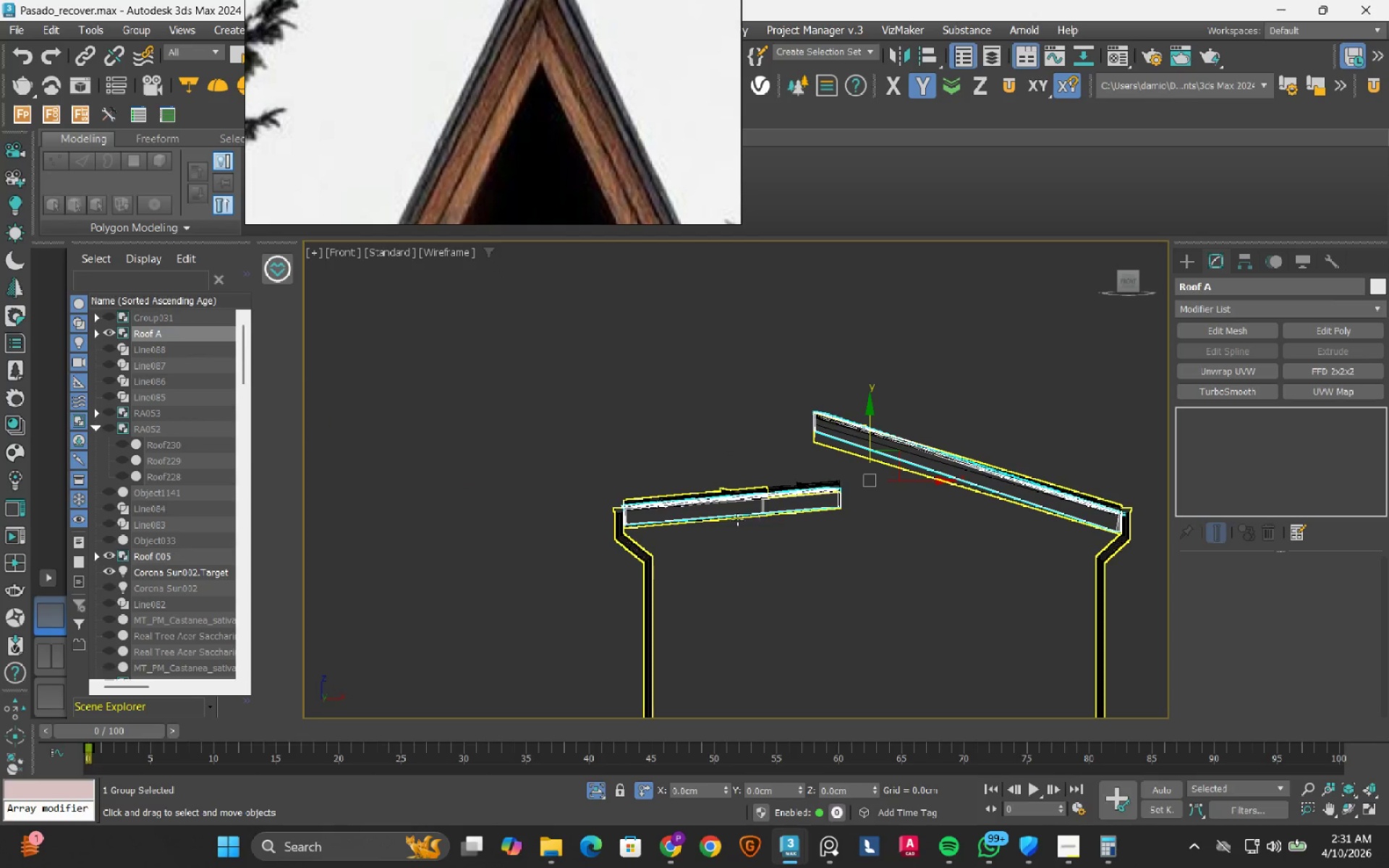 
scroll: coordinate [687, 522], scroll_direction: up, amount: 3.0
 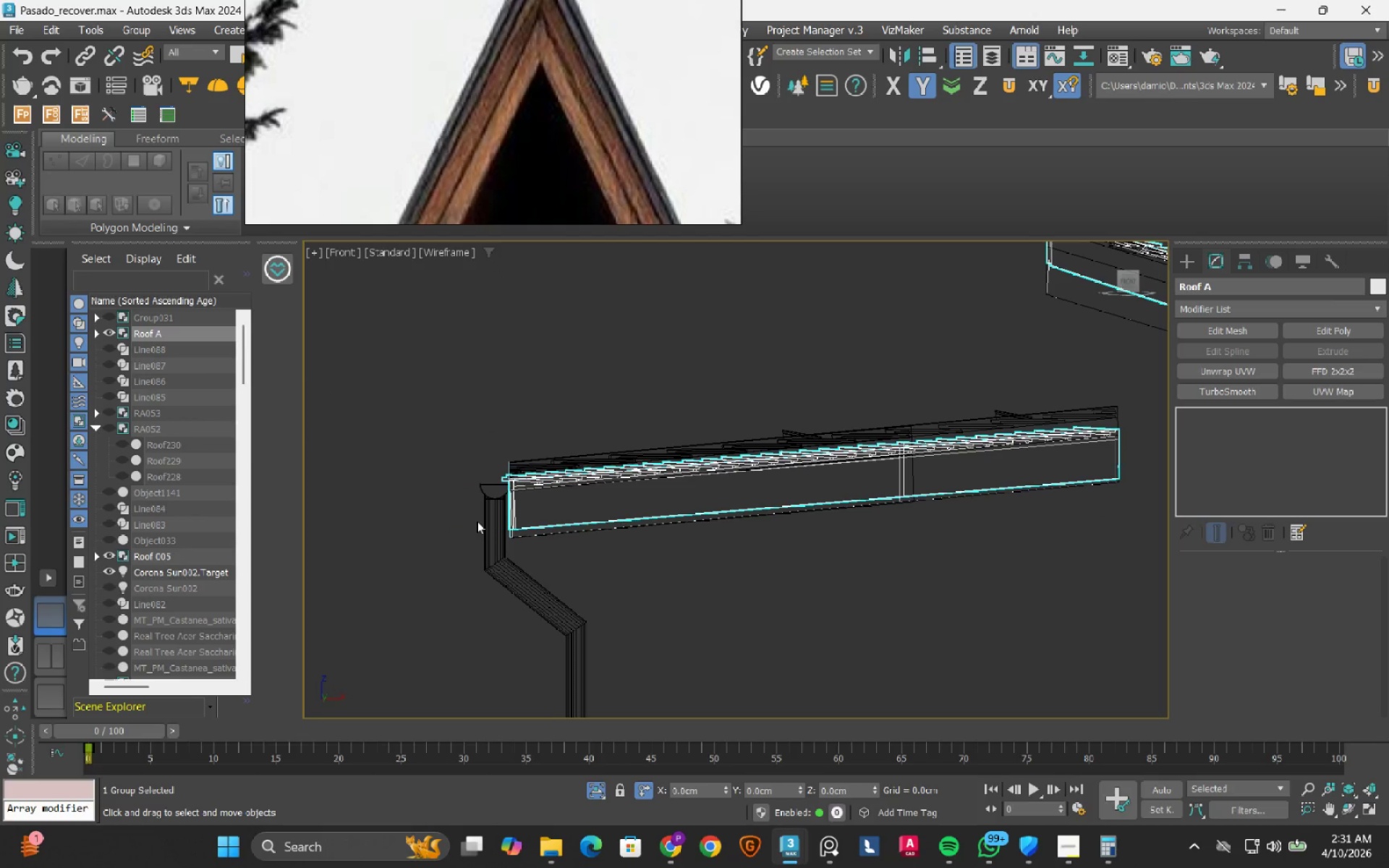 
left_click([489, 532])
 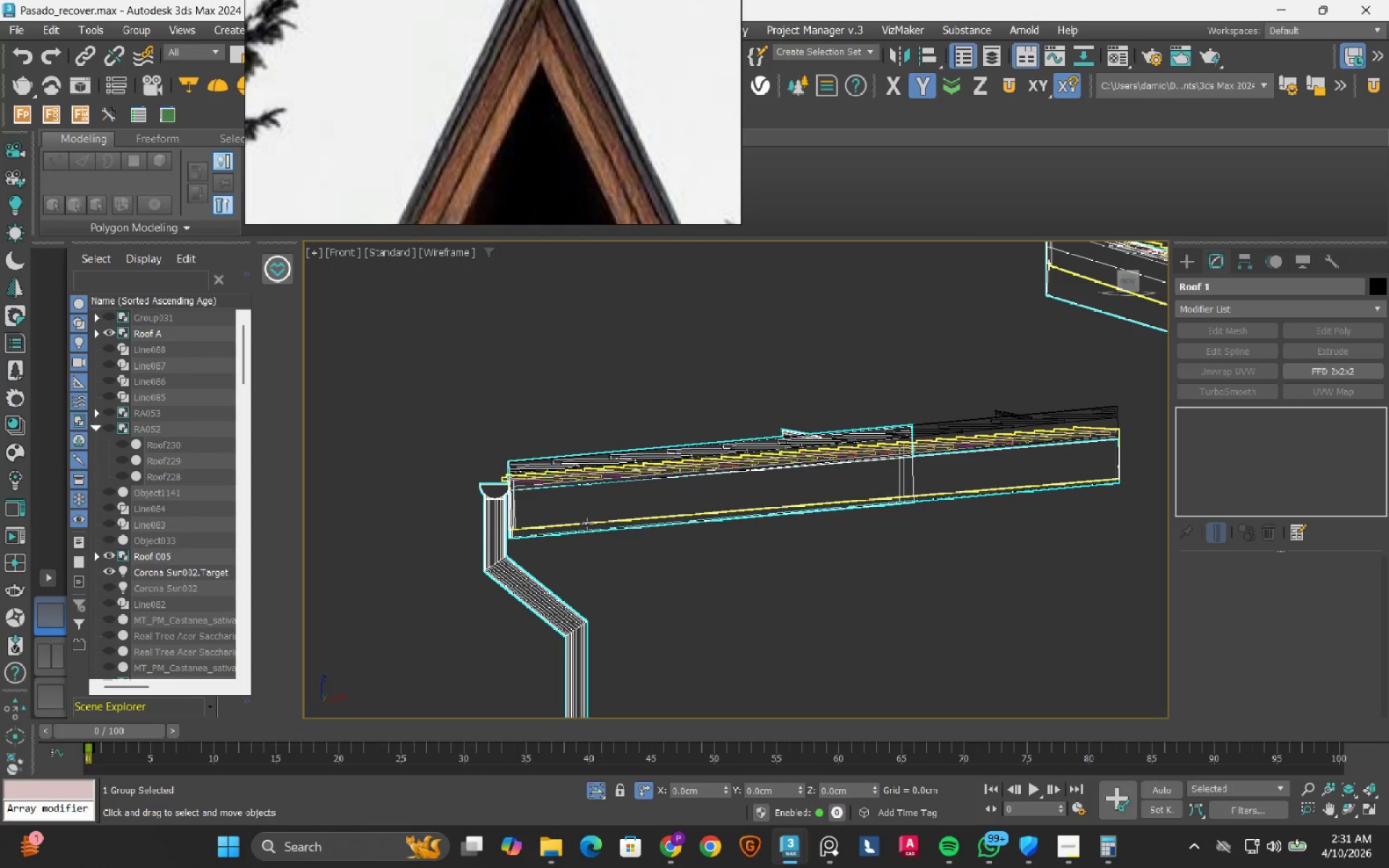 
left_click([603, 626])
 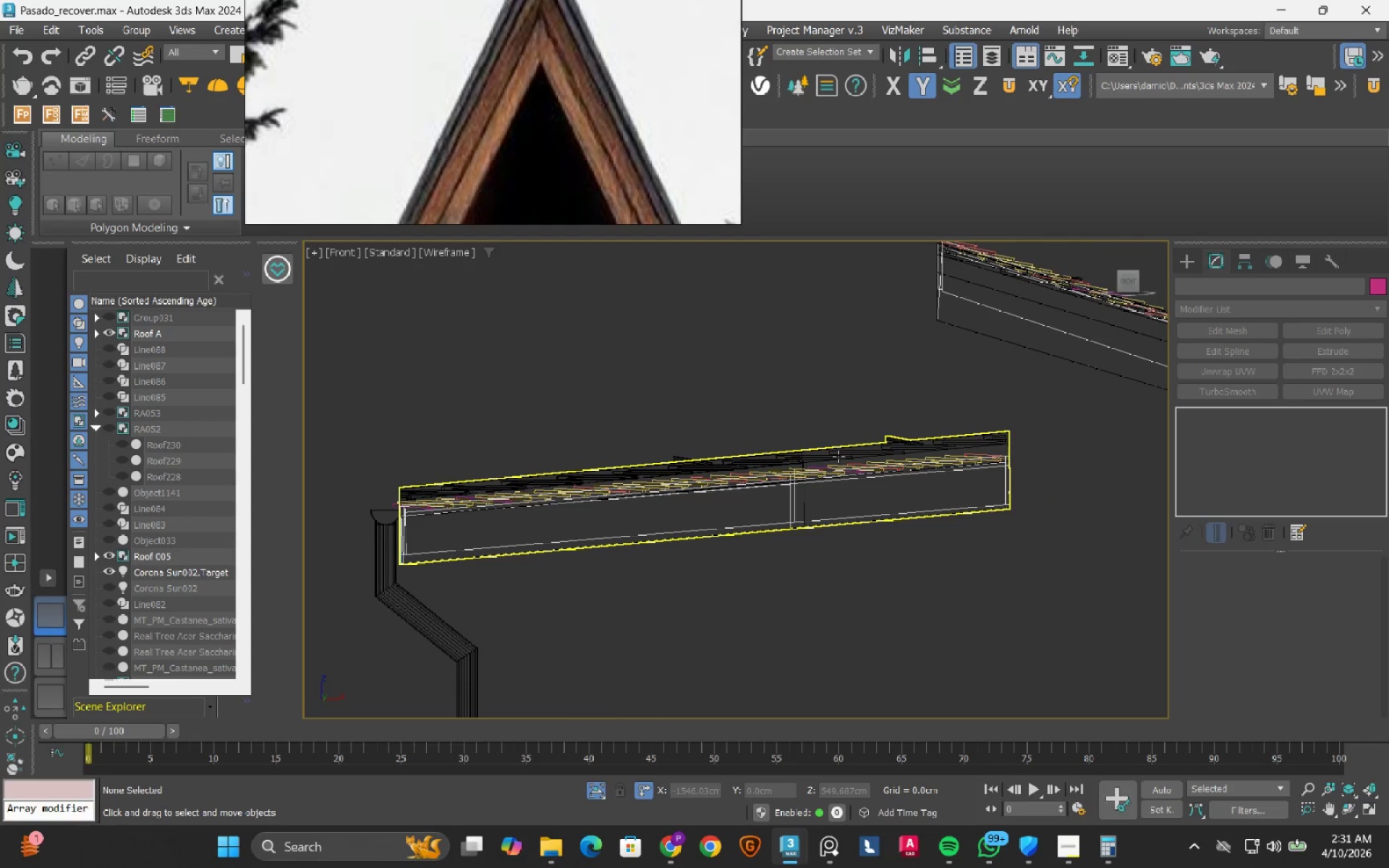 
scroll: coordinate [851, 484], scroll_direction: up, amount: 3.0
 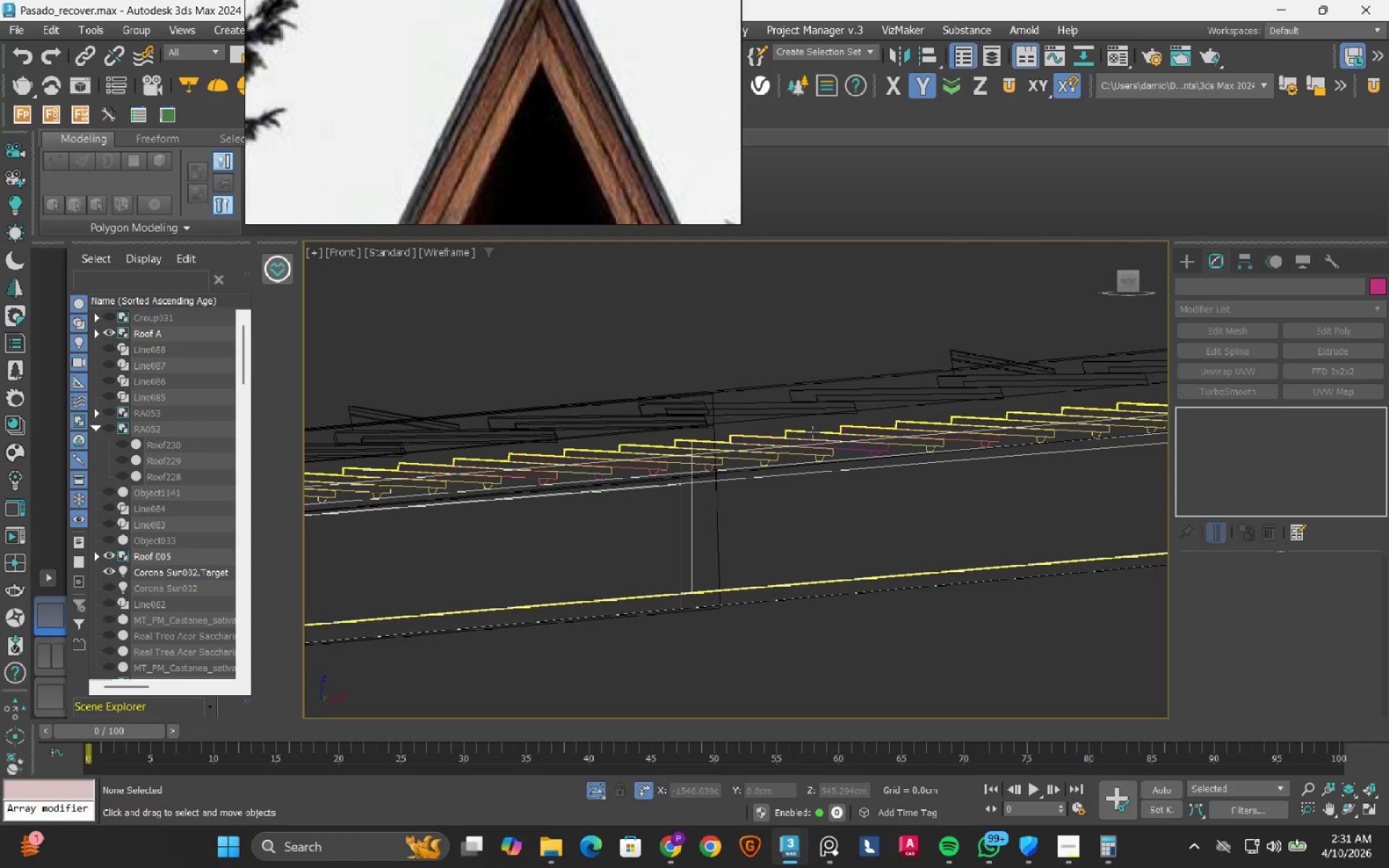 
left_click([812, 432])
 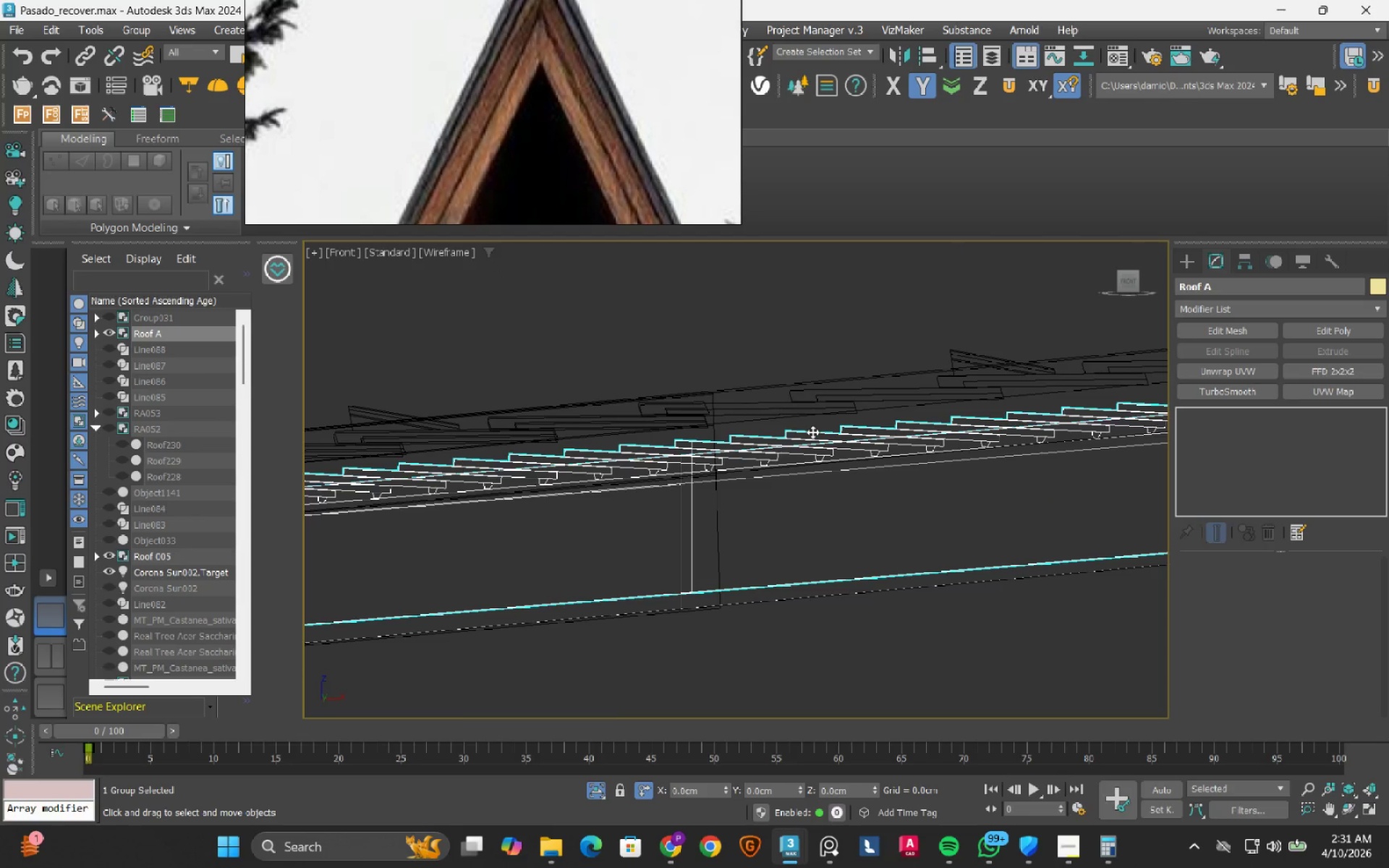 
scroll: coordinate [812, 432], scroll_direction: down, amount: 3.0
 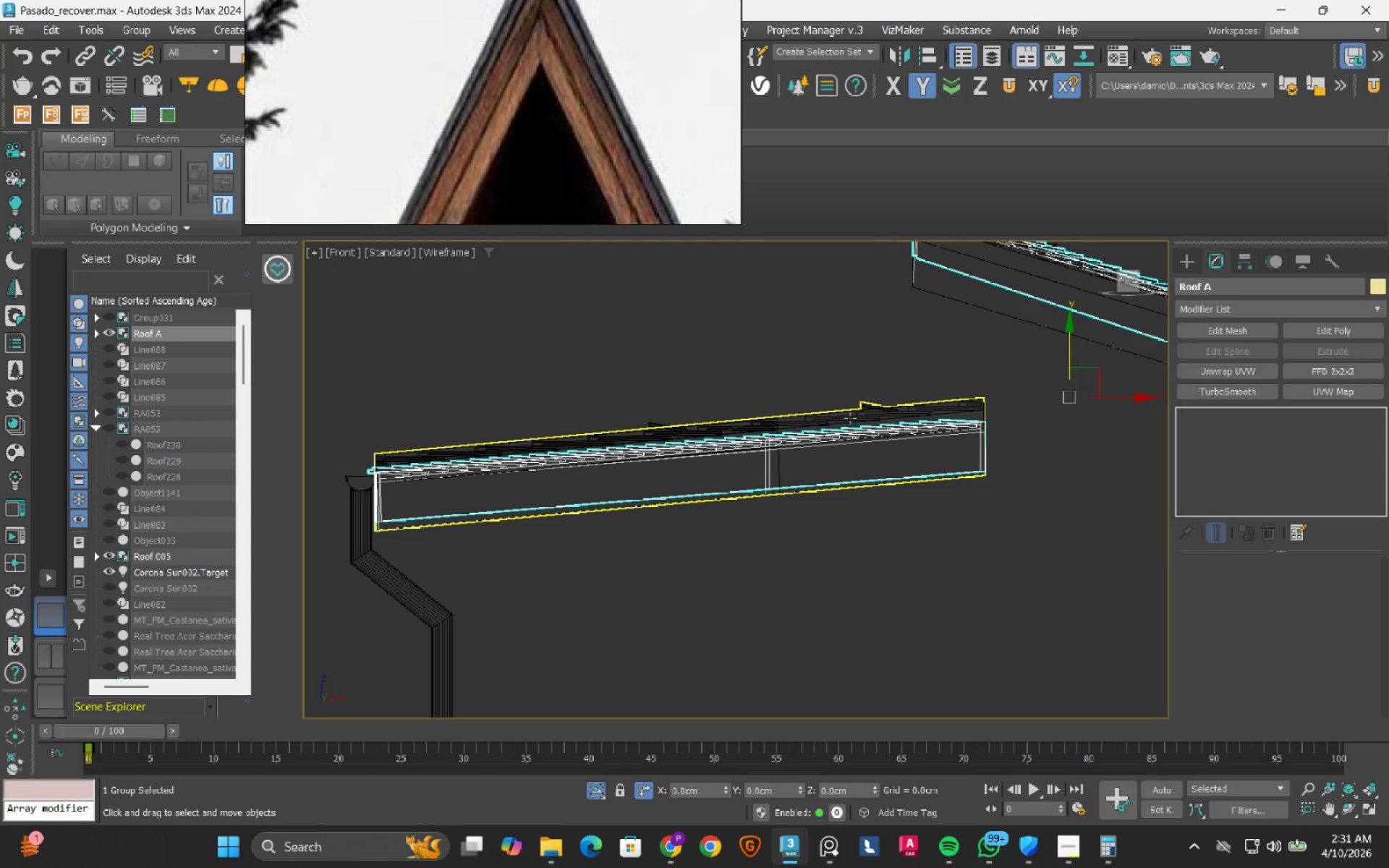 
scroll: coordinate [982, 421], scroll_direction: up, amount: 3.0
 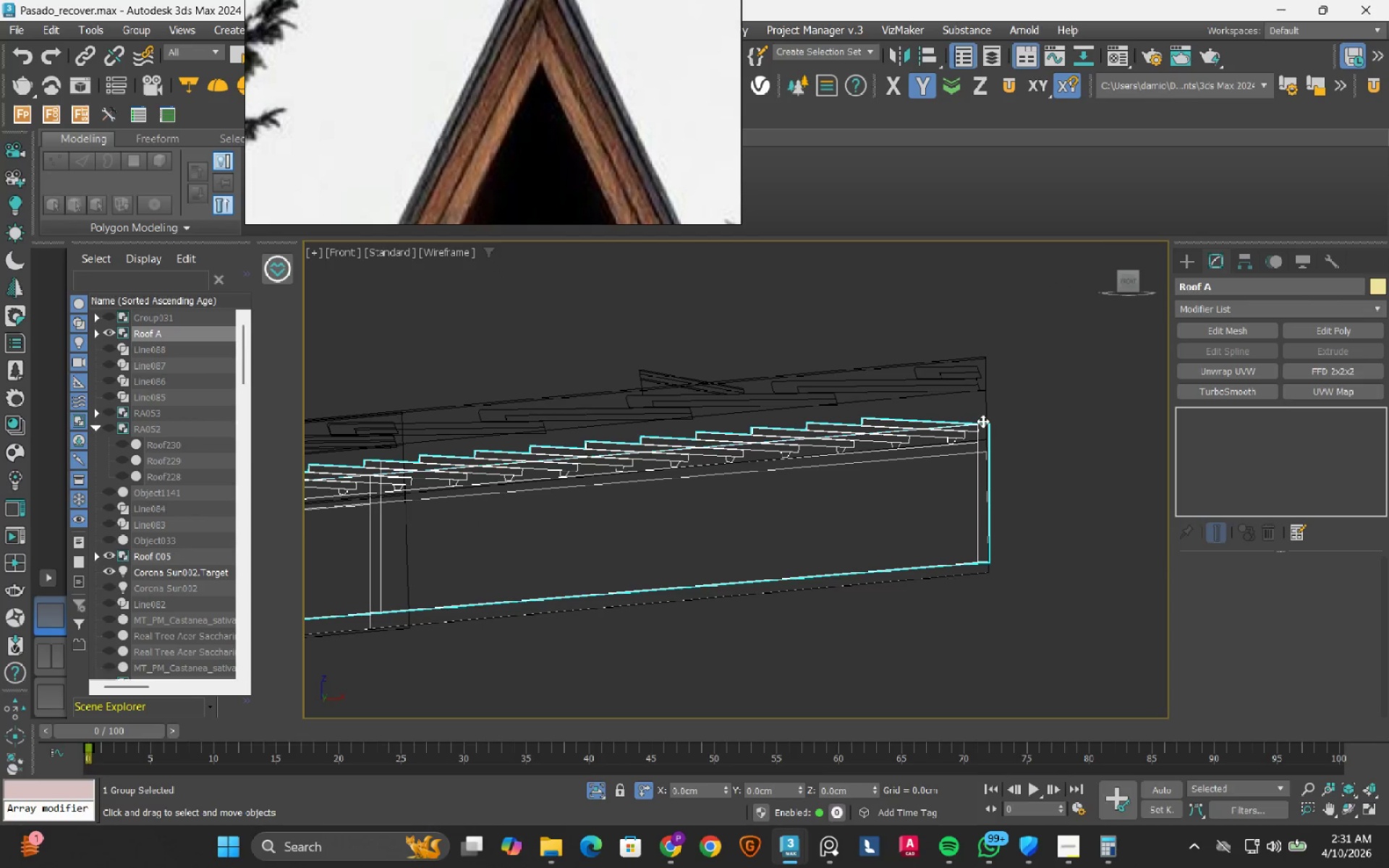 
scroll: coordinate [927, 436], scroll_direction: down, amount: 4.0
 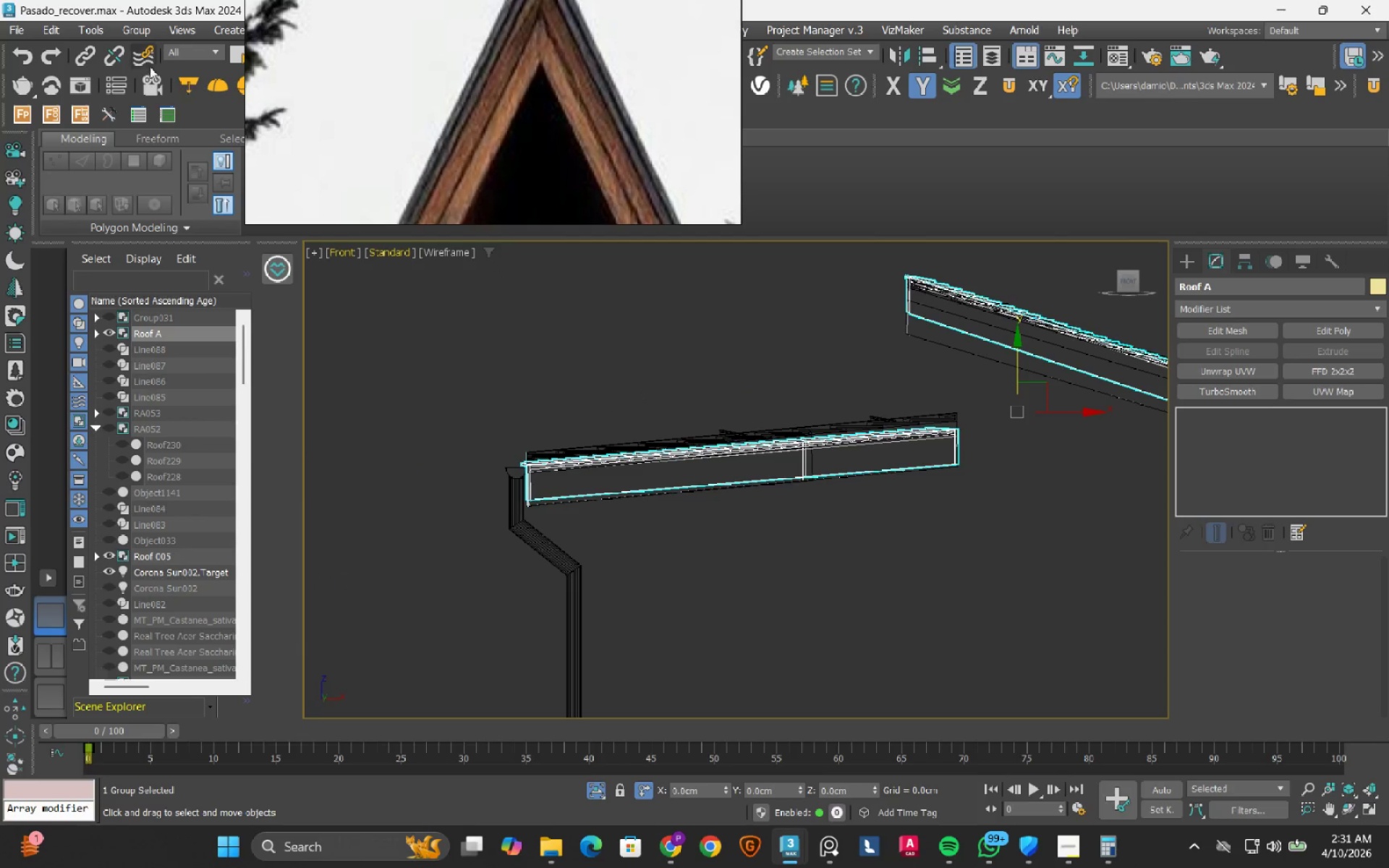 
left_click([140, 30])
 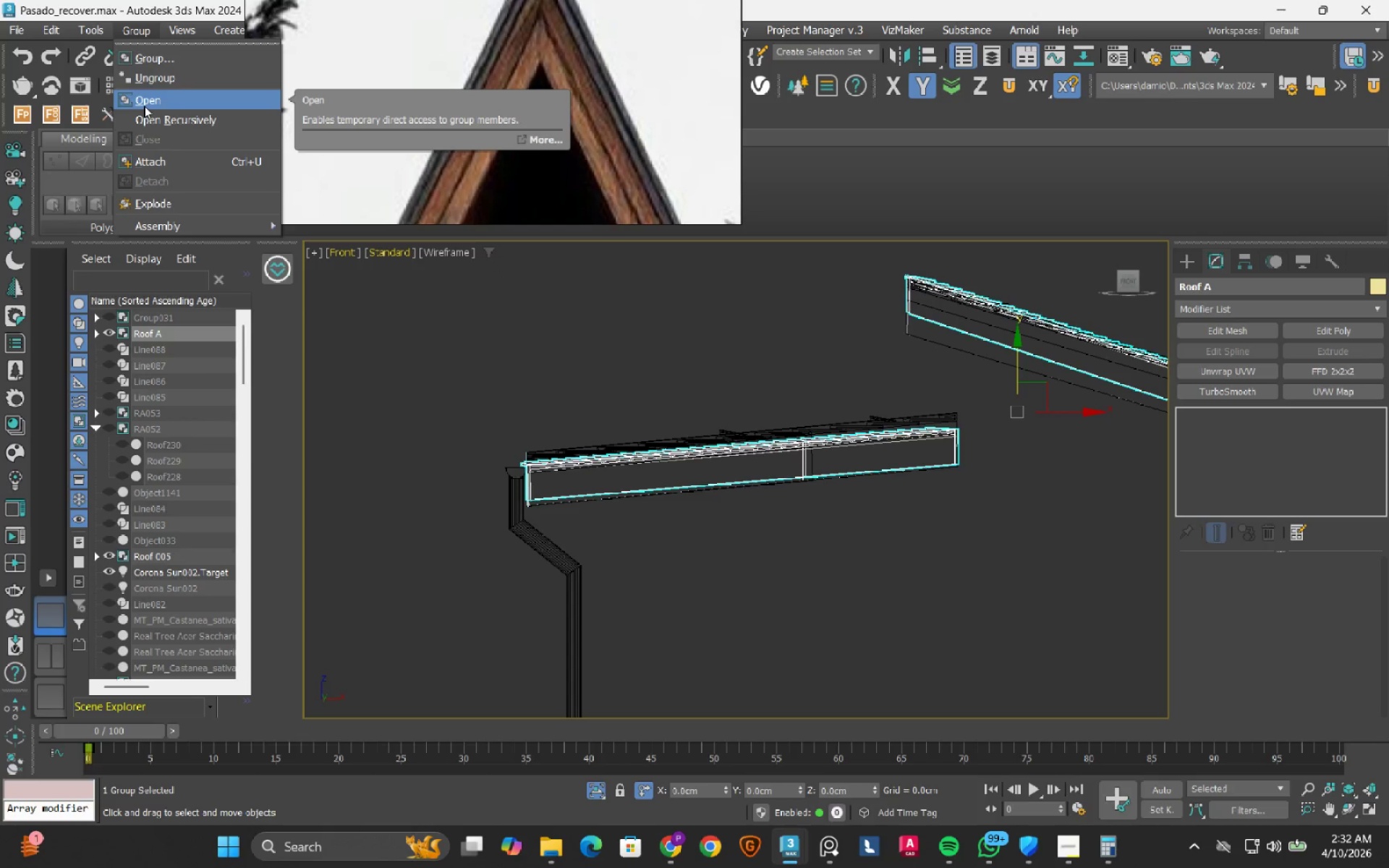 
scroll: coordinate [606, 540], scroll_direction: down, amount: 3.0
 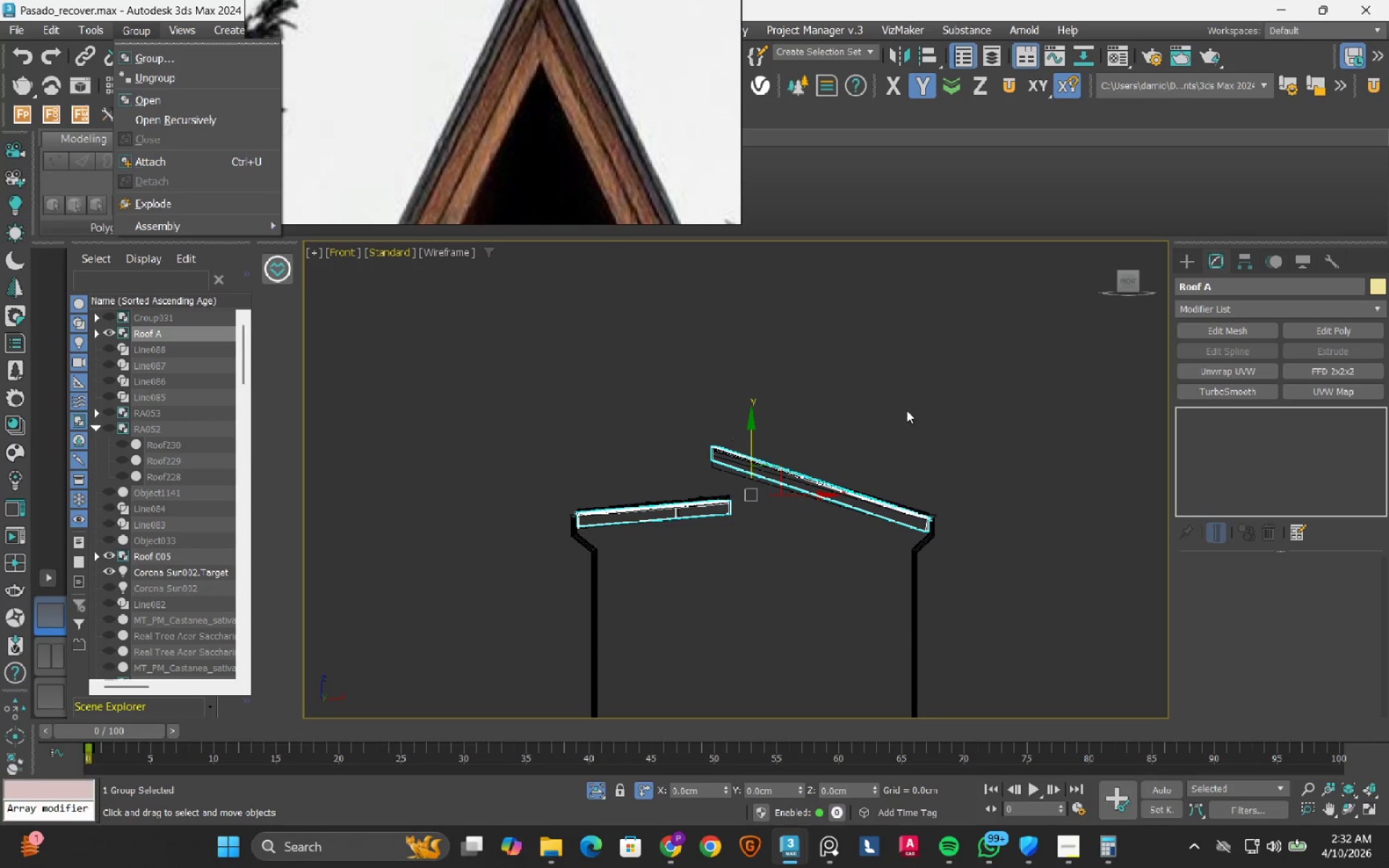 
left_click([919, 410])
 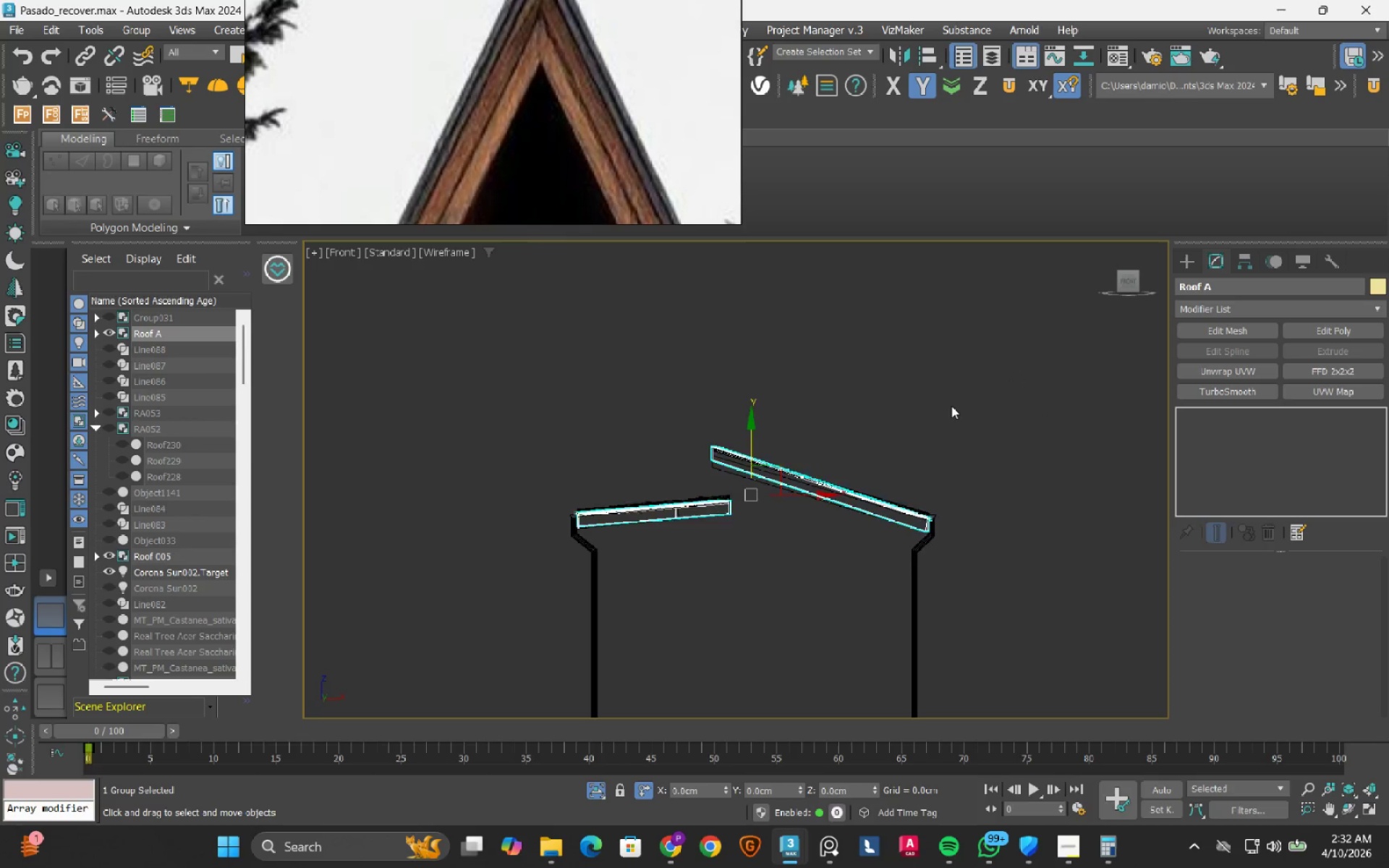 
left_click([1013, 396])
 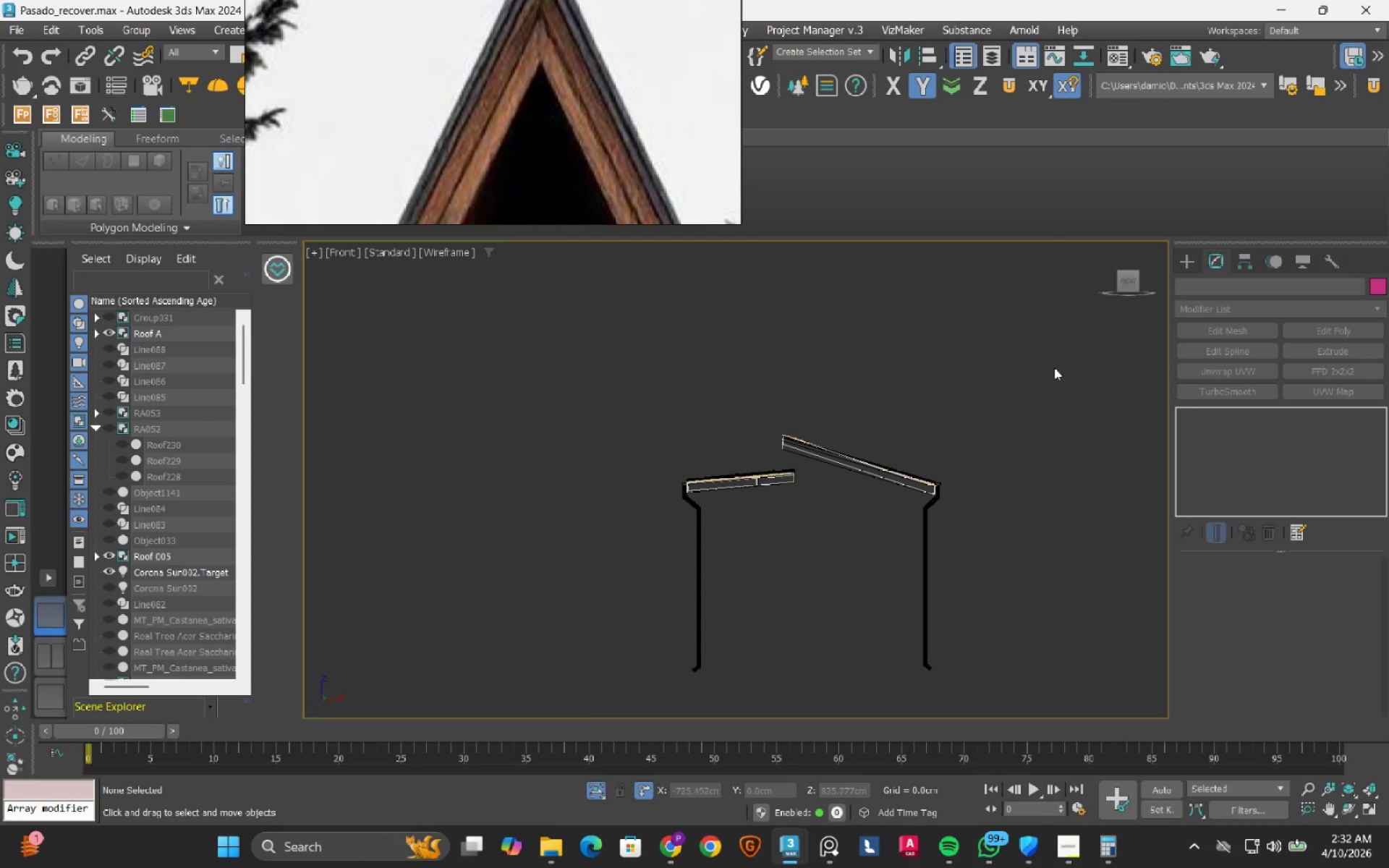 
scroll: coordinate [951, 406], scroll_direction: down, amount: 1.0
 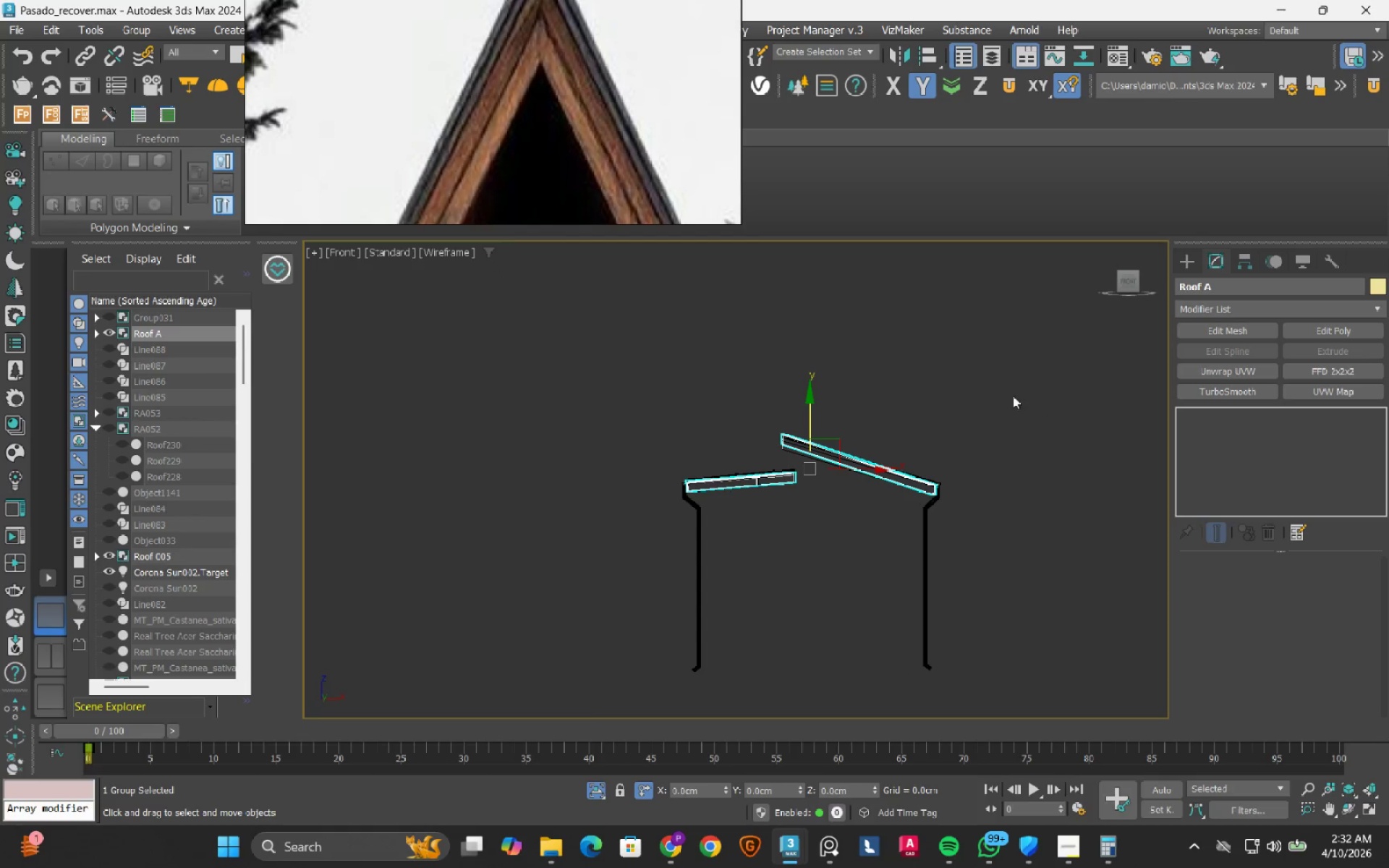 
left_click_drag(start_coordinate=[1058, 367], to_coordinate=[480, 532])
 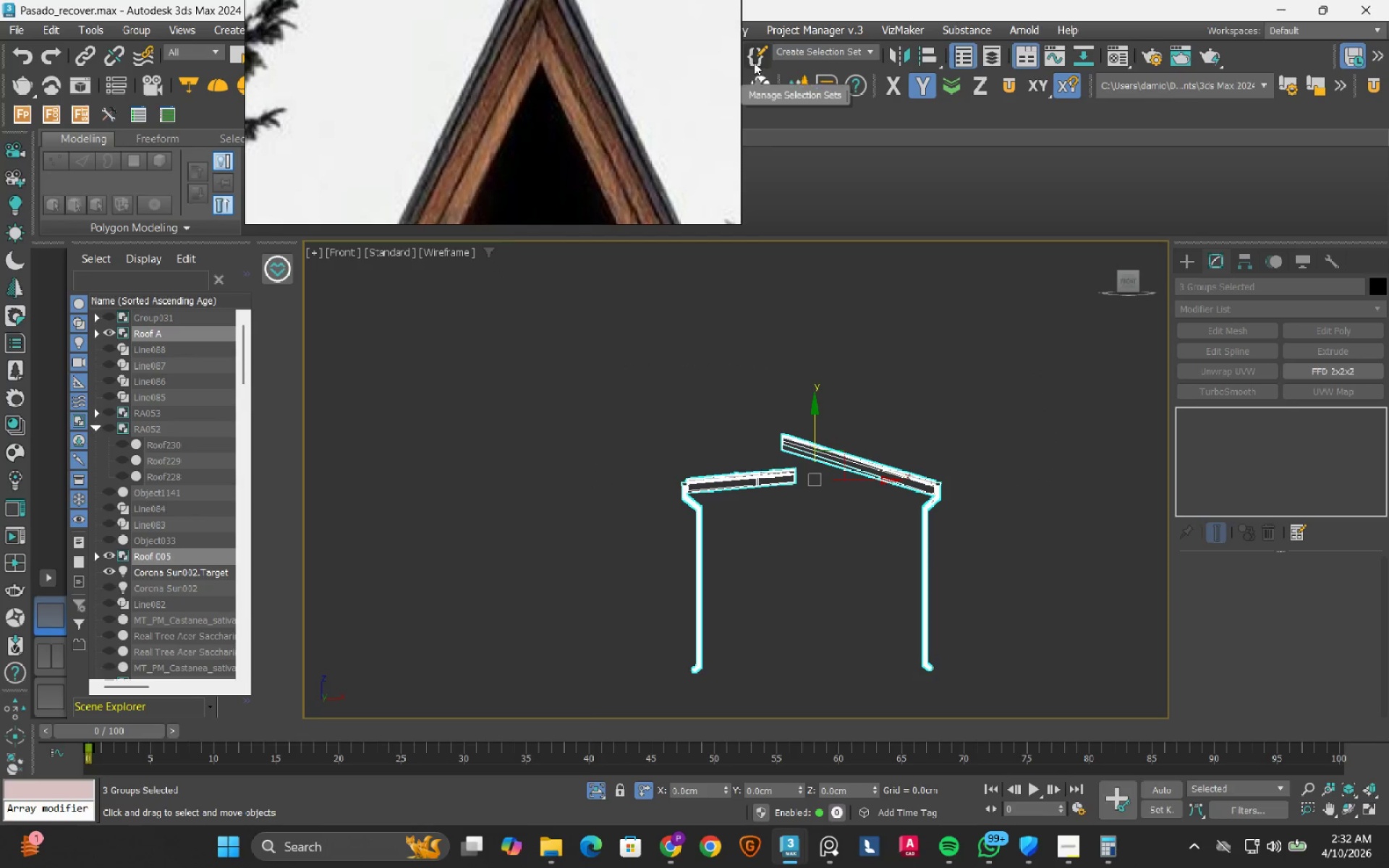 
left_click([754, 62])
 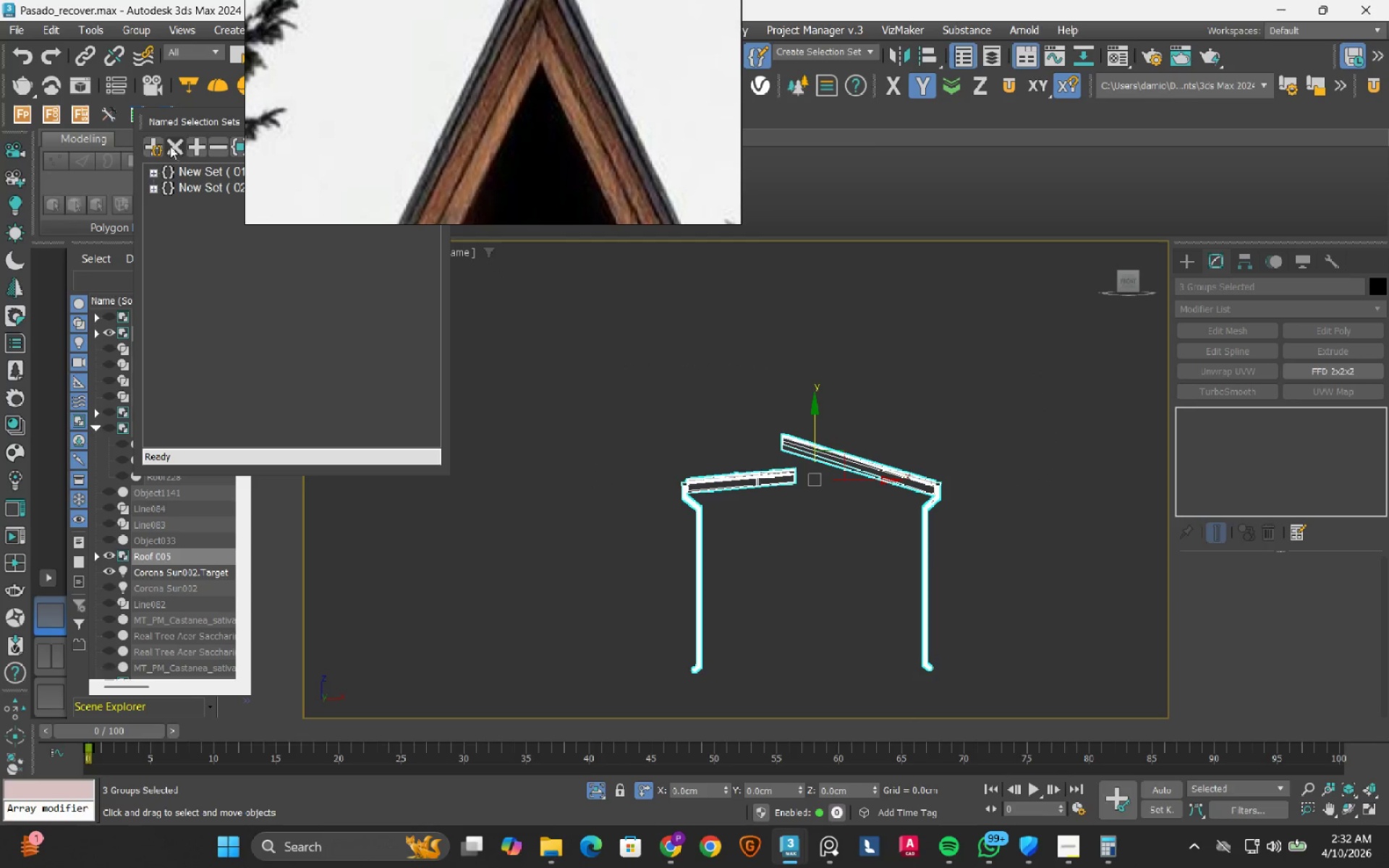 
left_click([157, 146])
 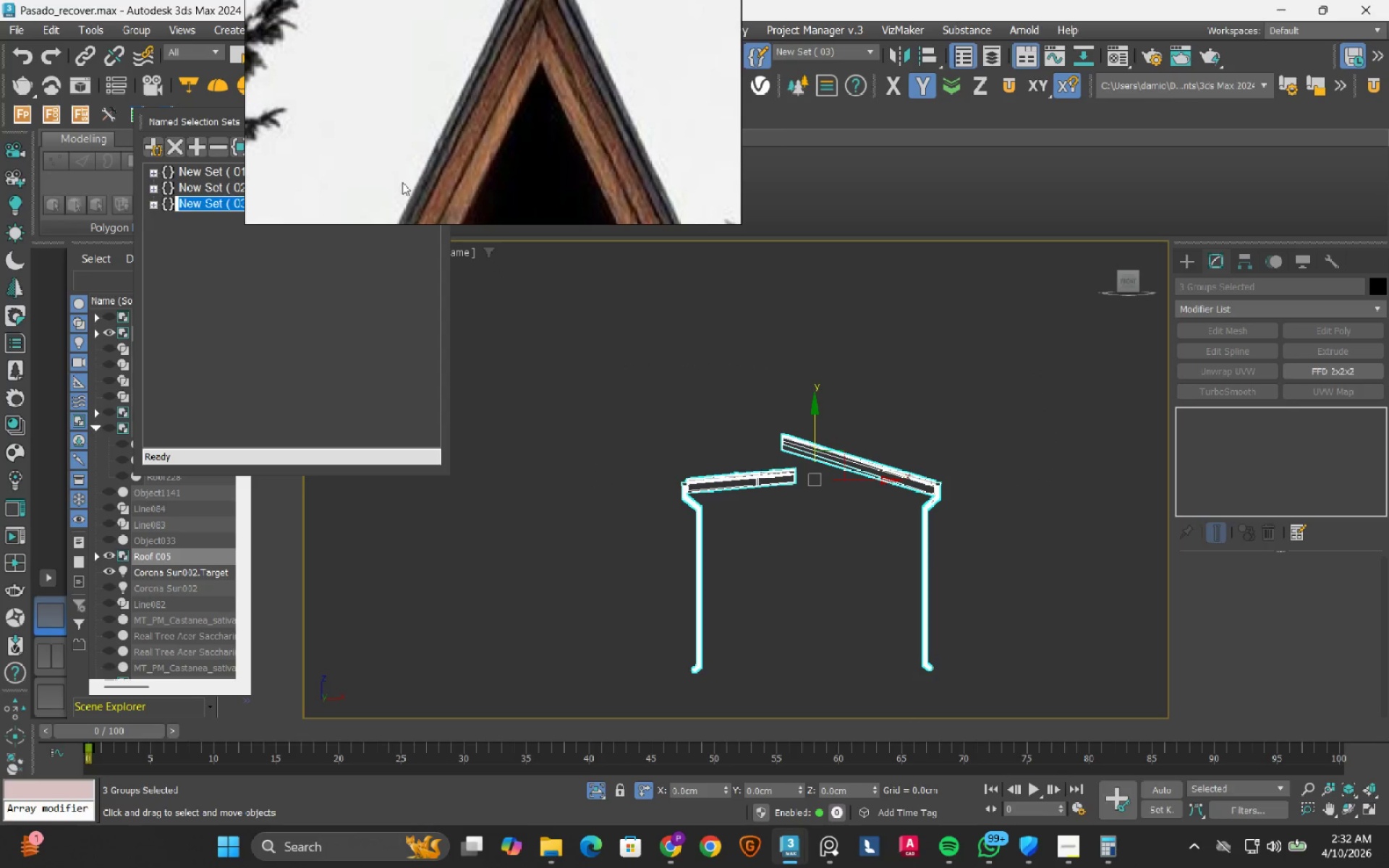 
left_click([301, 307])
 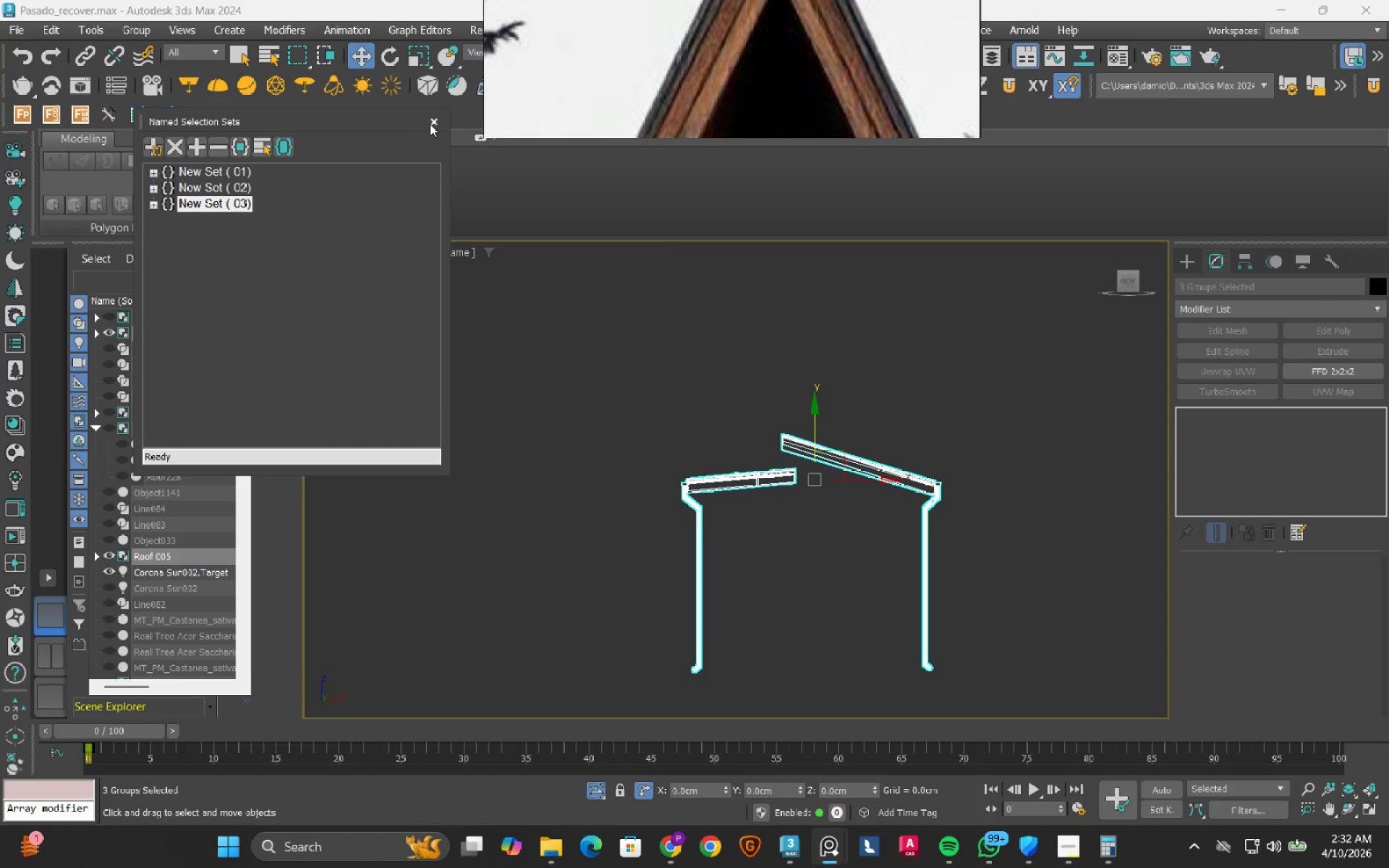 
left_click([433, 121])
 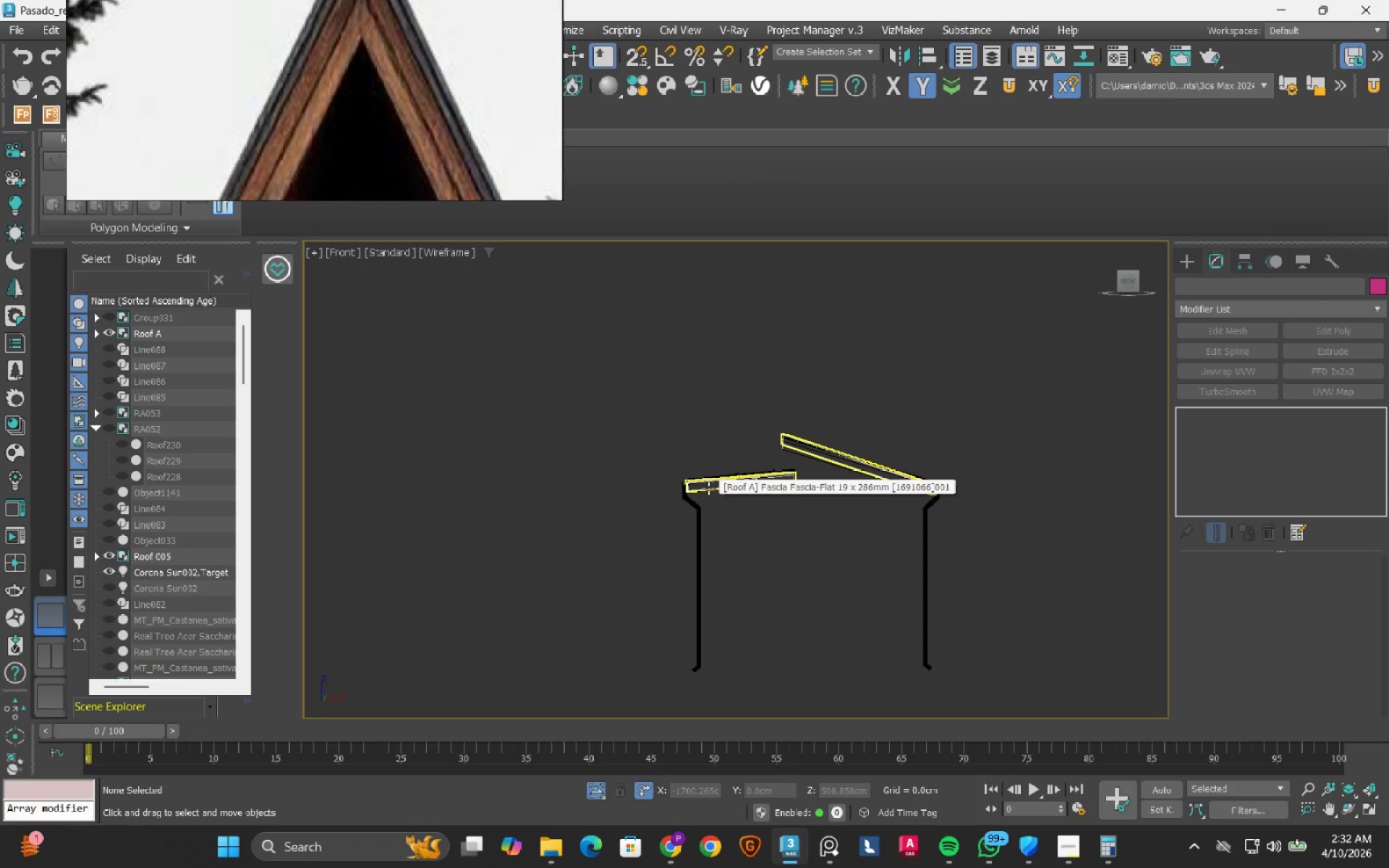 
scroll: coordinate [708, 488], scroll_direction: up, amount: 5.0
 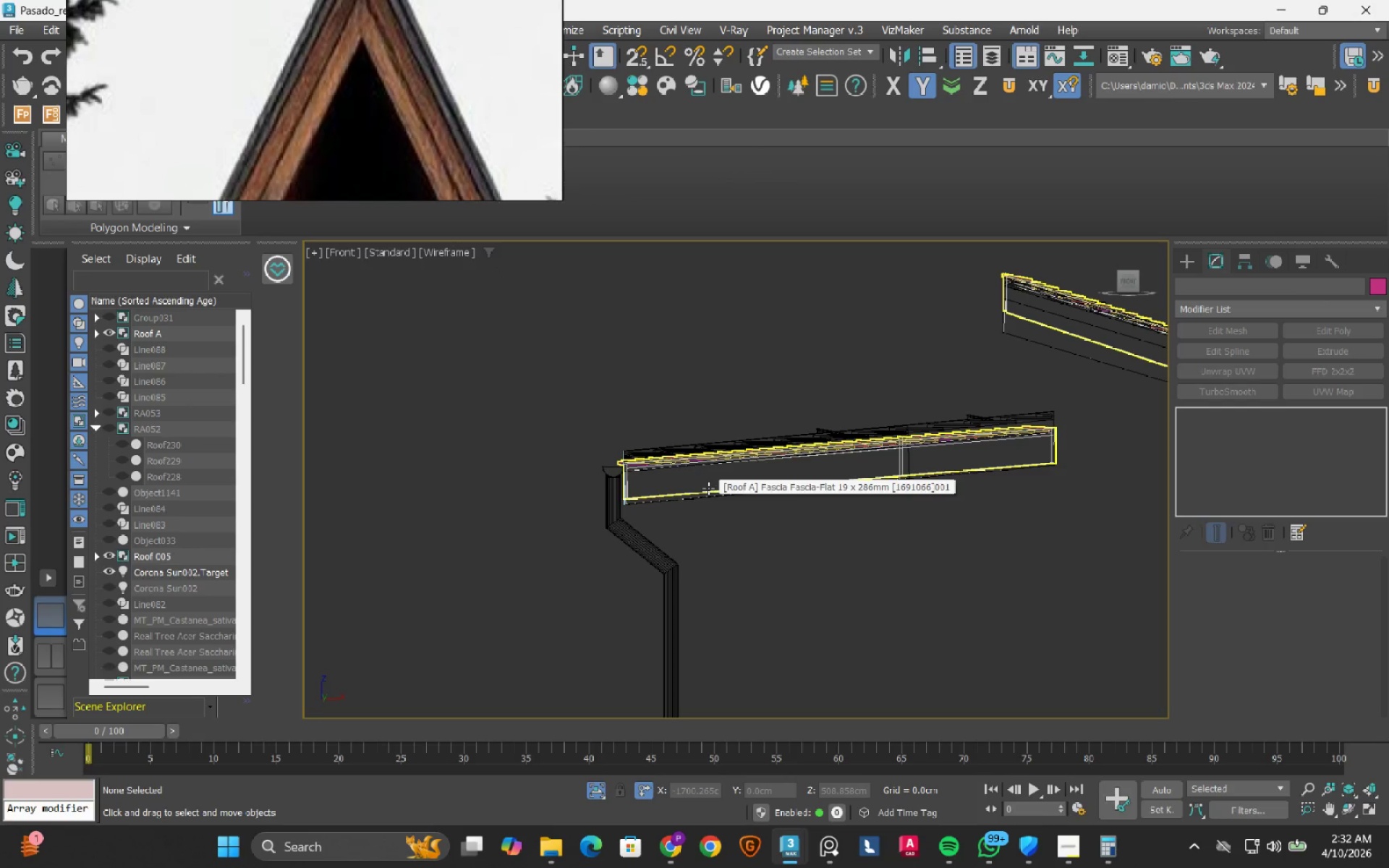 
left_click([708, 488])
 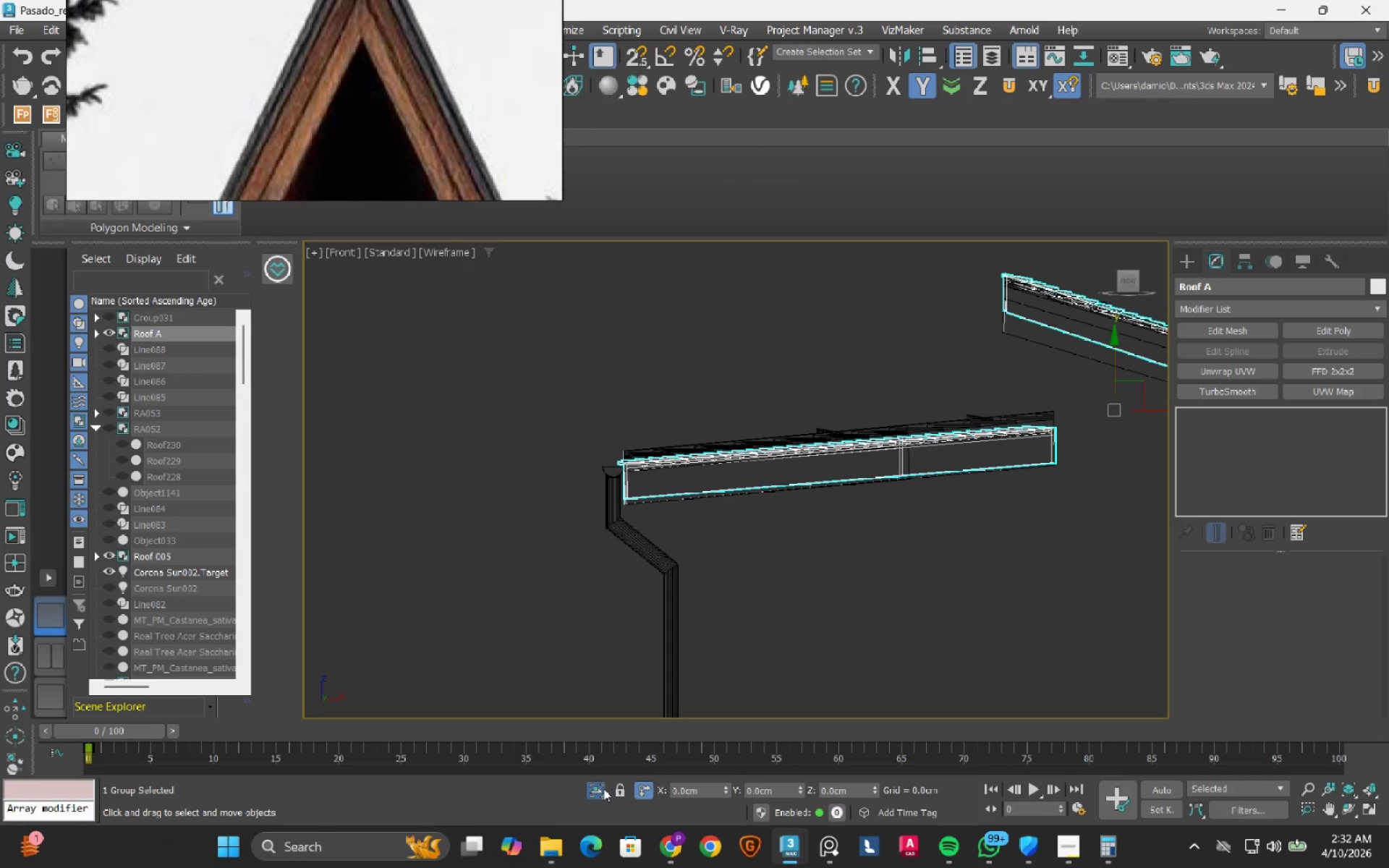 
left_click([600, 791])
 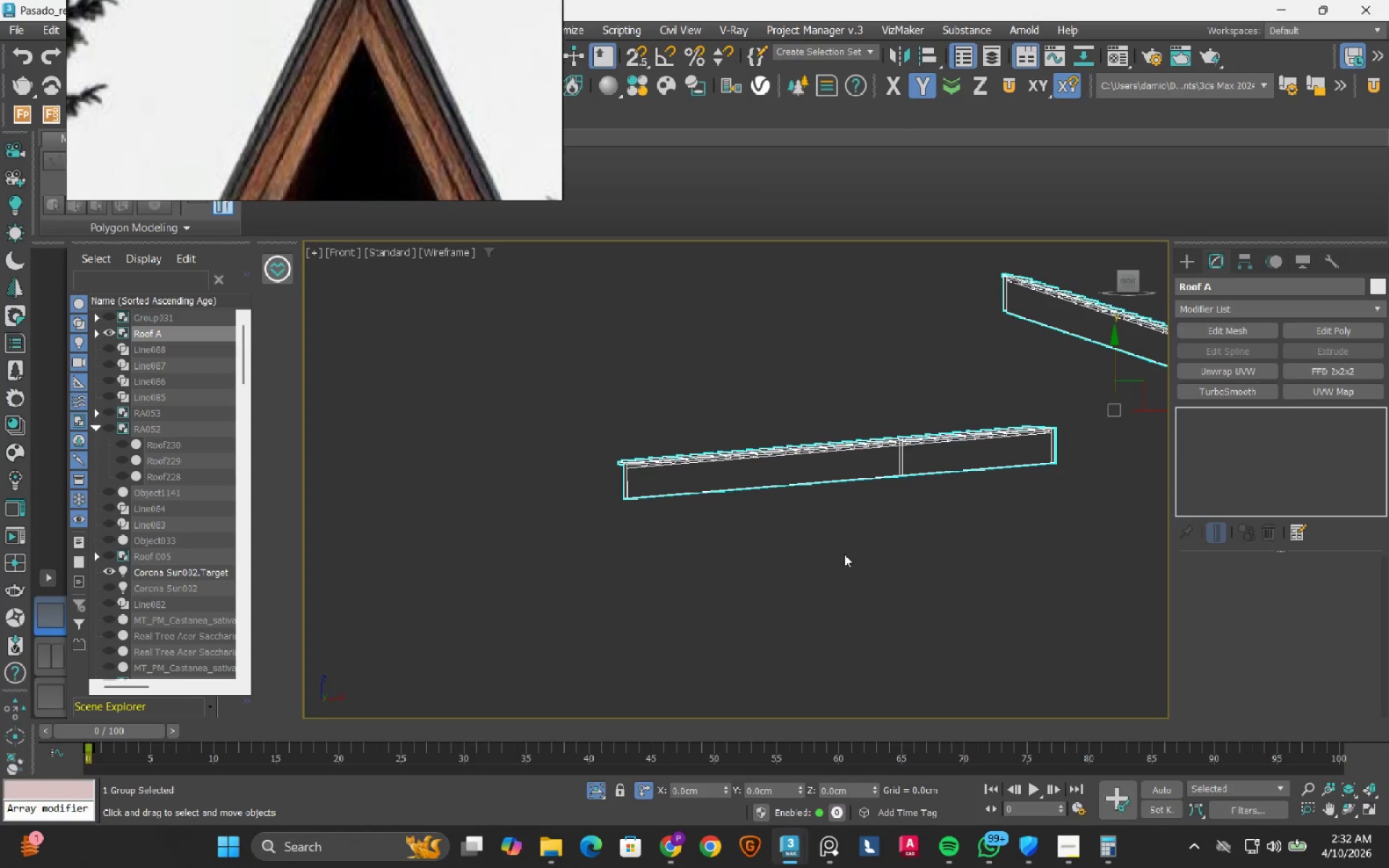 
scroll: coordinate [844, 554], scroll_direction: up, amount: 1.0
 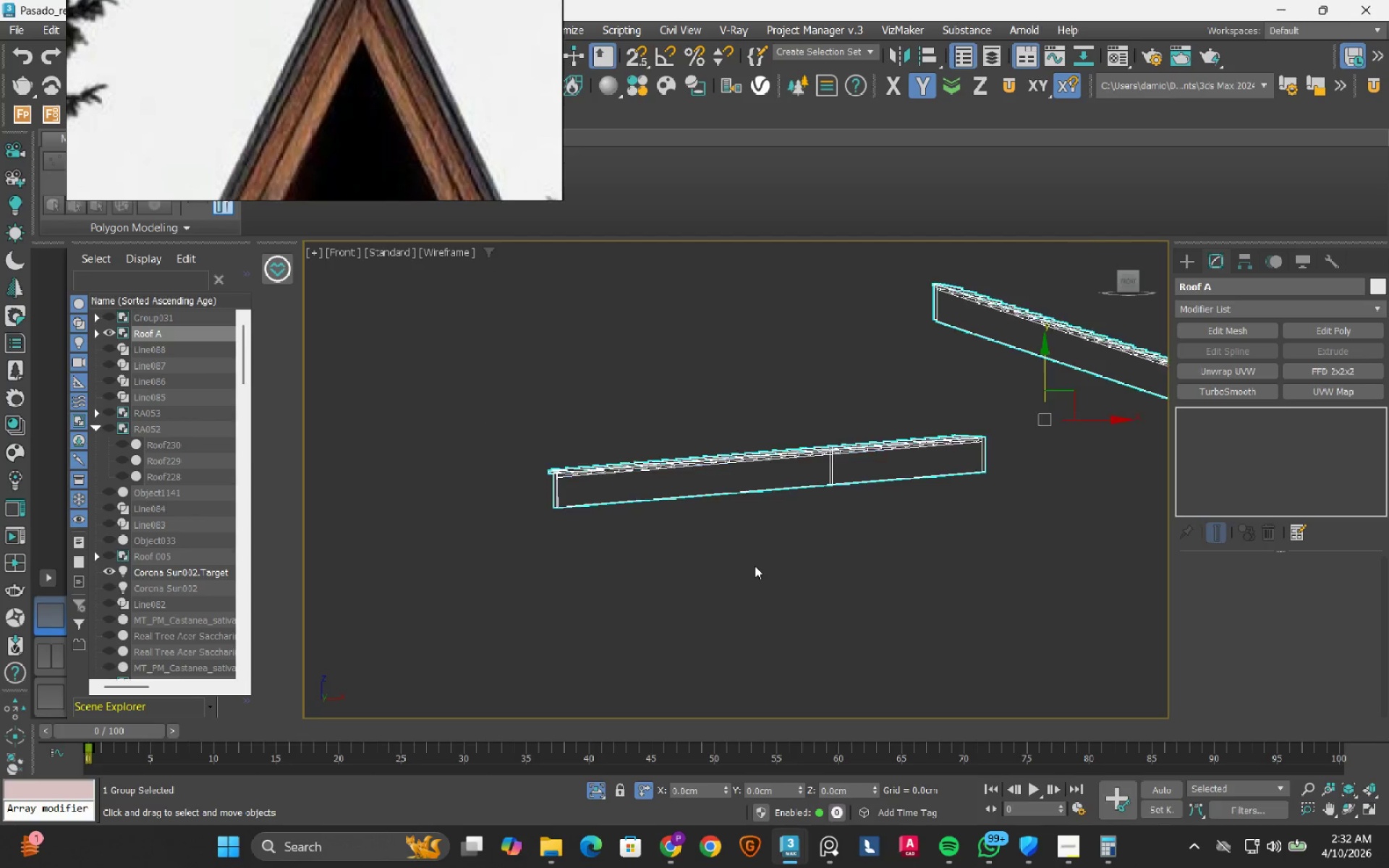 
scroll: coordinate [755, 566], scroll_direction: down, amount: 1.0
 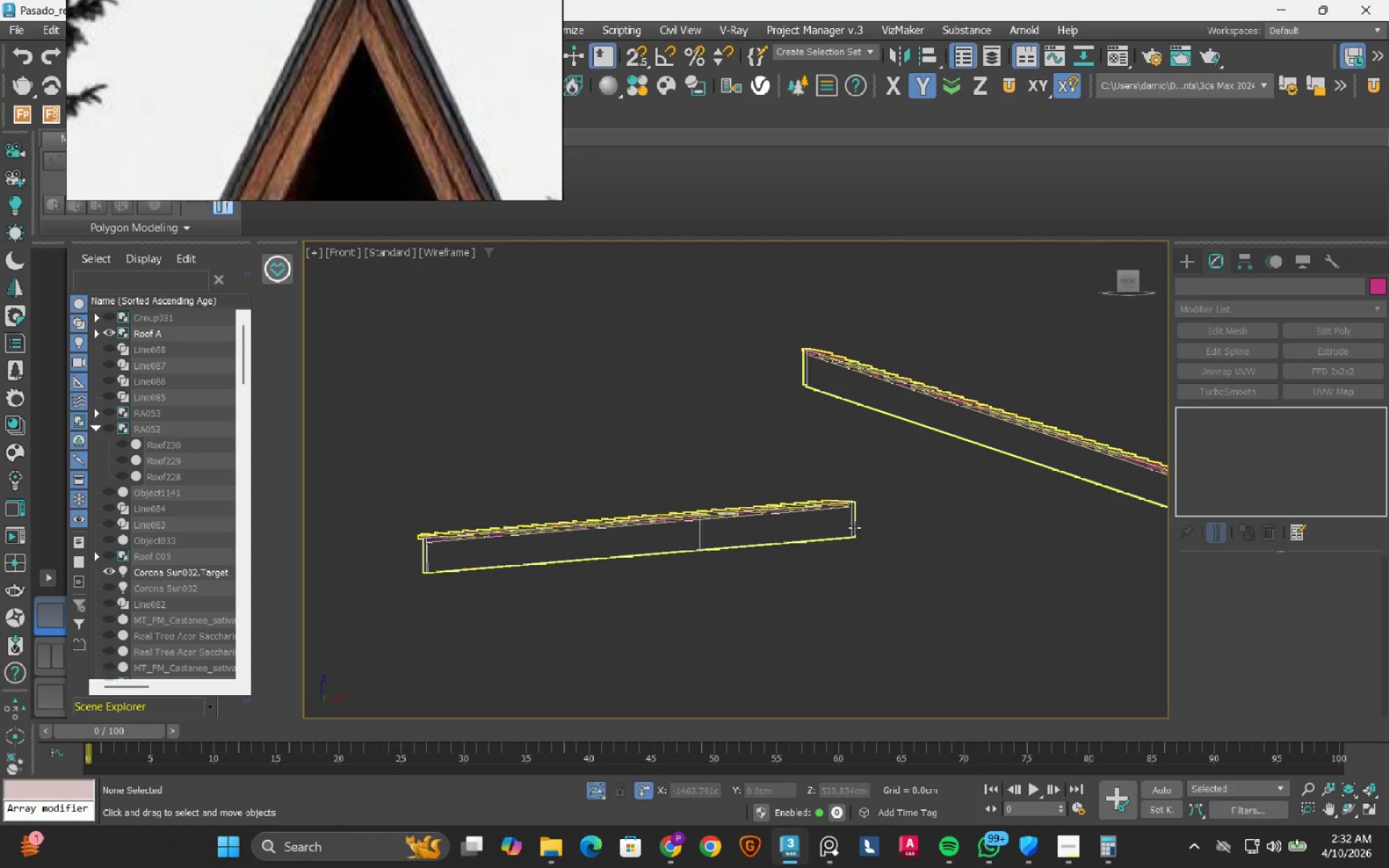 
left_click([846, 535])
 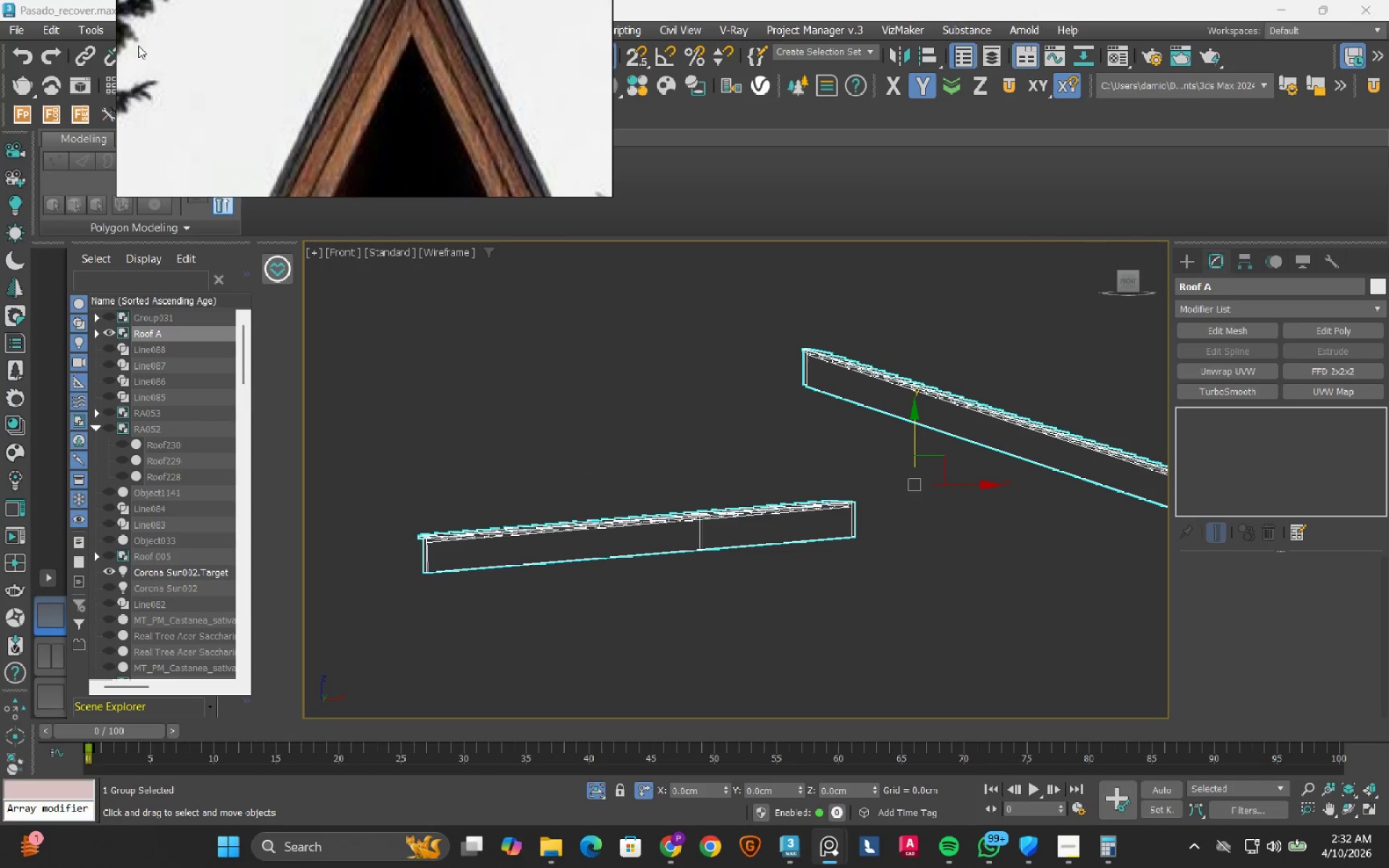 
left_click([143, 30])
 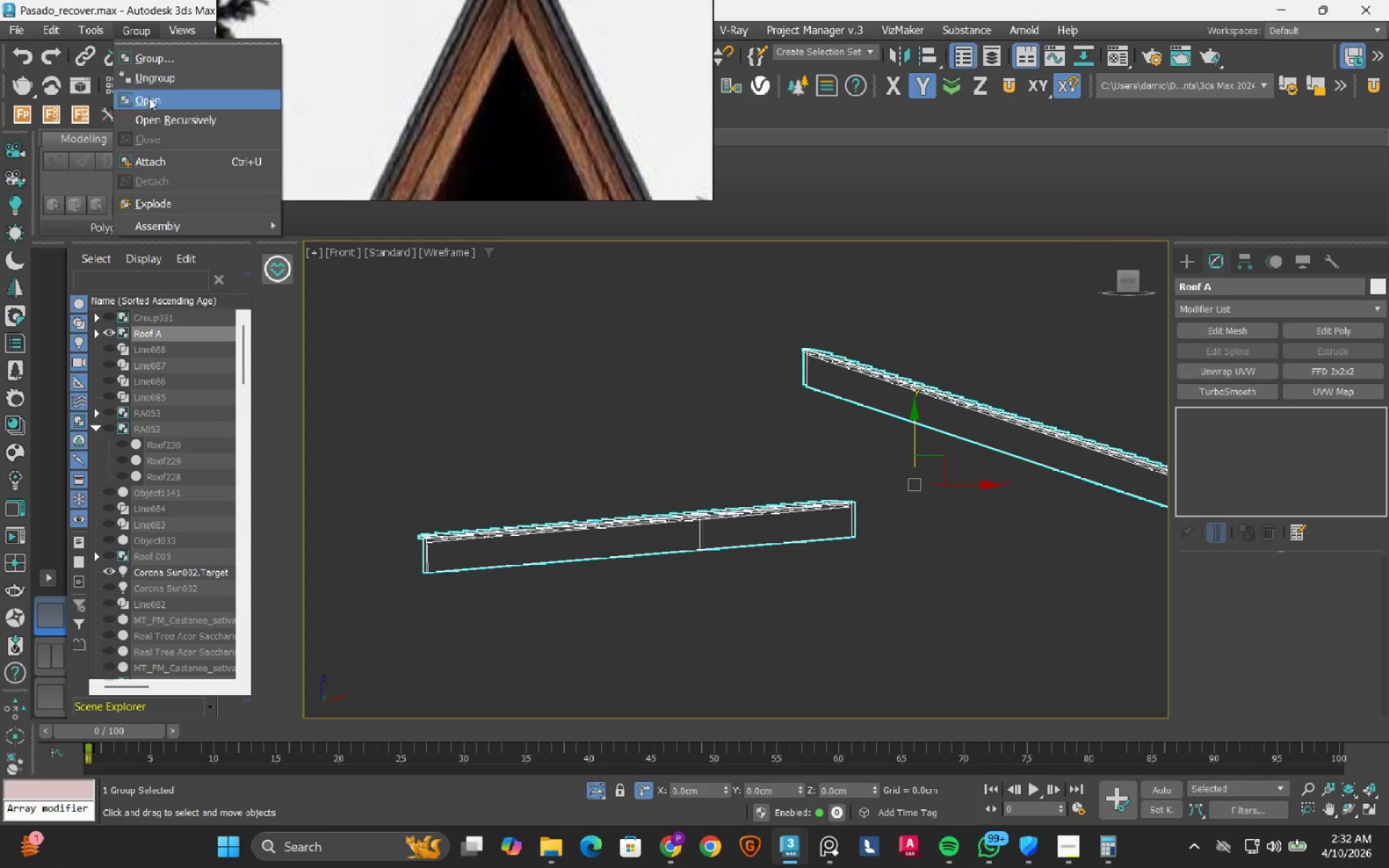 
left_click([149, 104])
 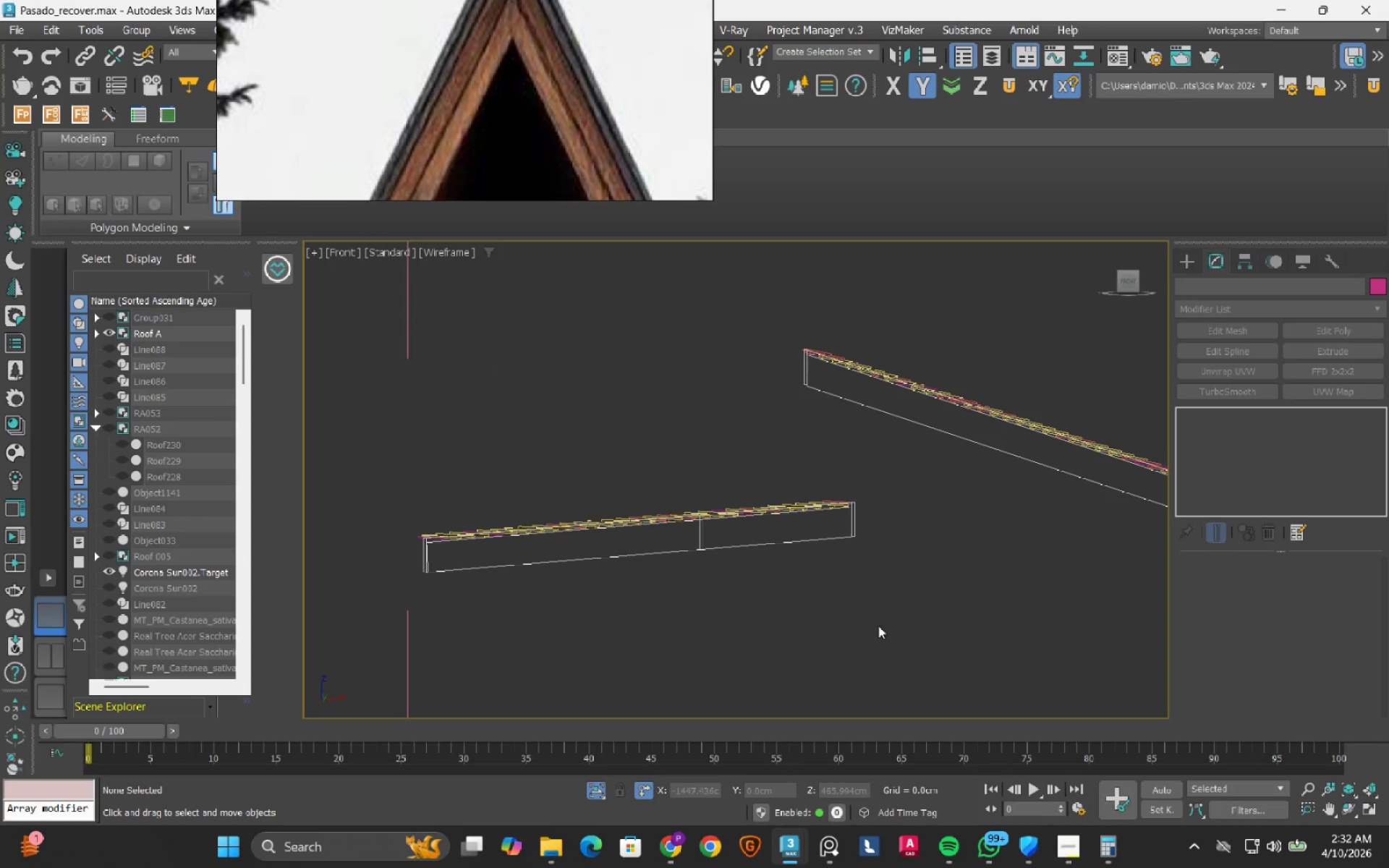 
left_click_drag(start_coordinate=[904, 625], to_coordinate=[370, 464])
 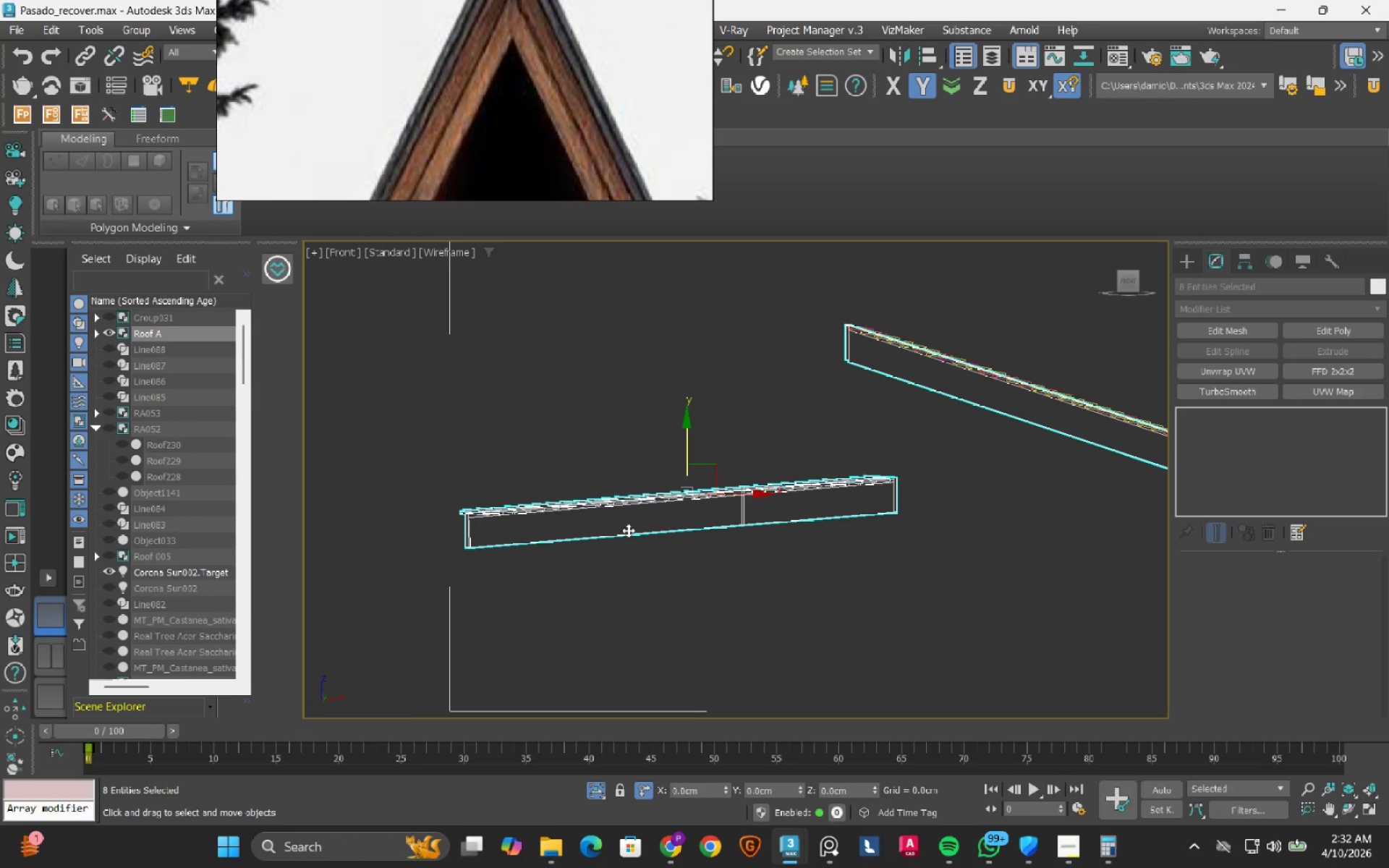 
hold_key(key=AltLeft, duration=0.94)
left_click_drag(start_coordinate=[561, 658], to_coordinate=[413, 593])
 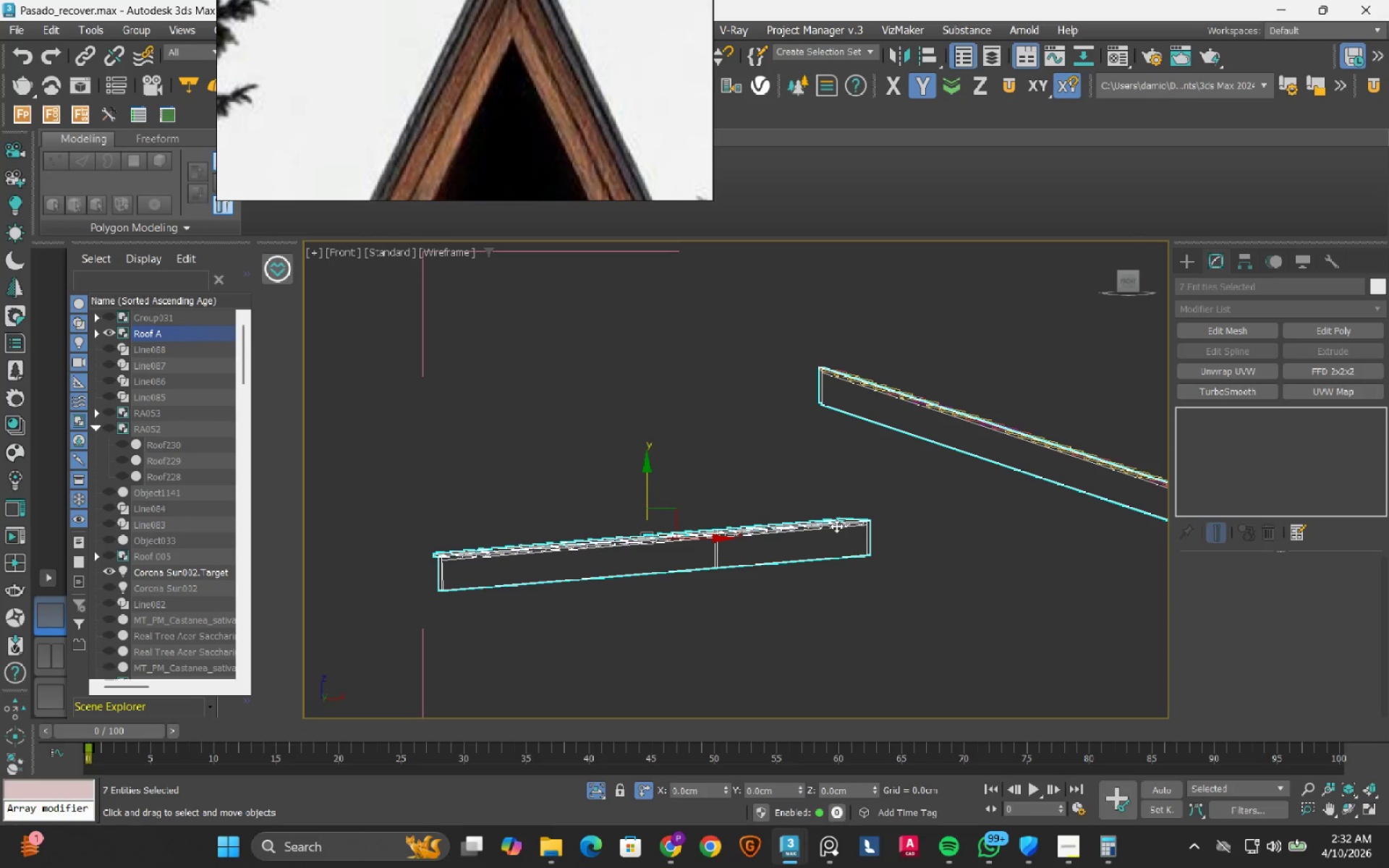 
left_click([869, 582])
 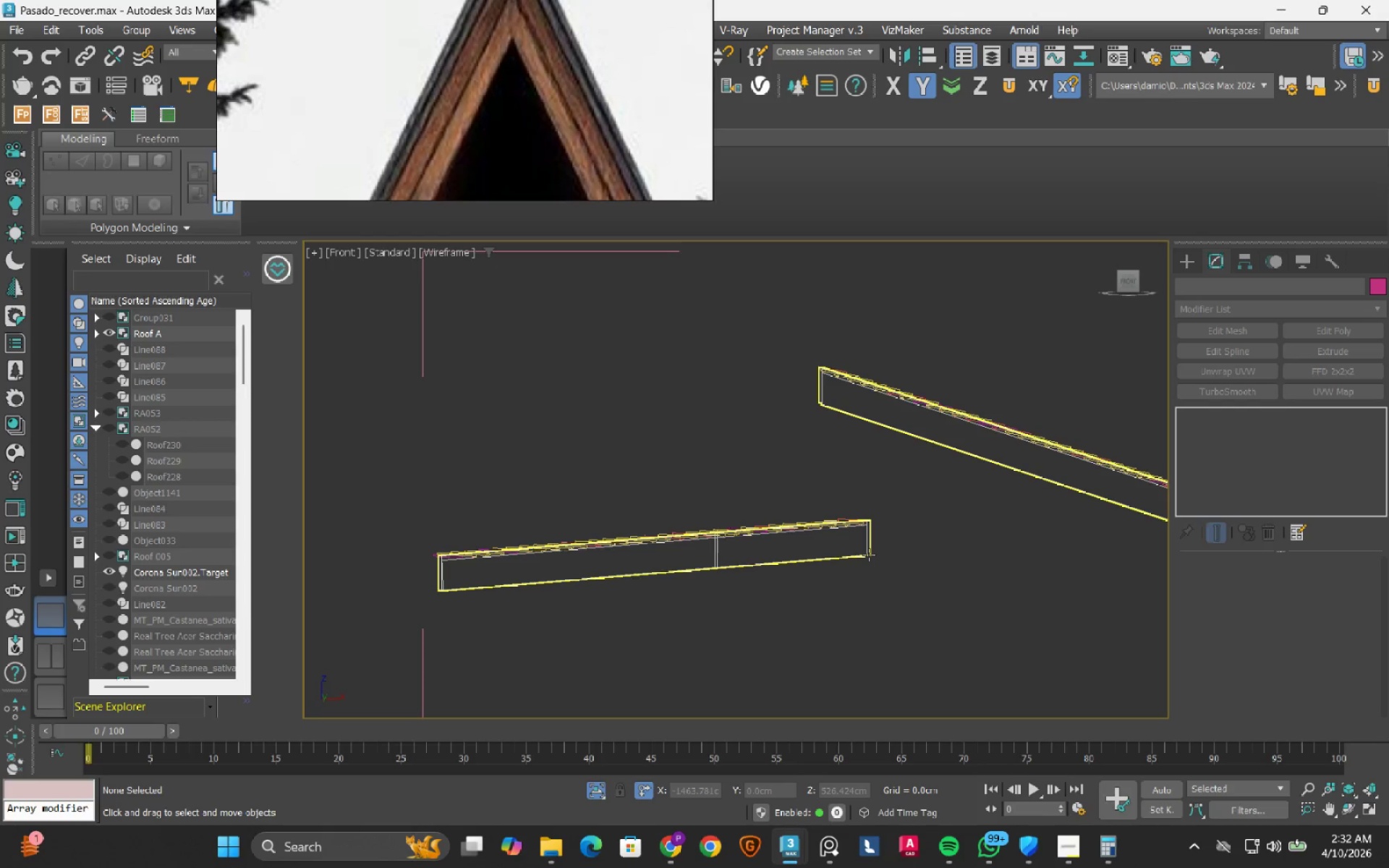 
left_click([869, 555])
 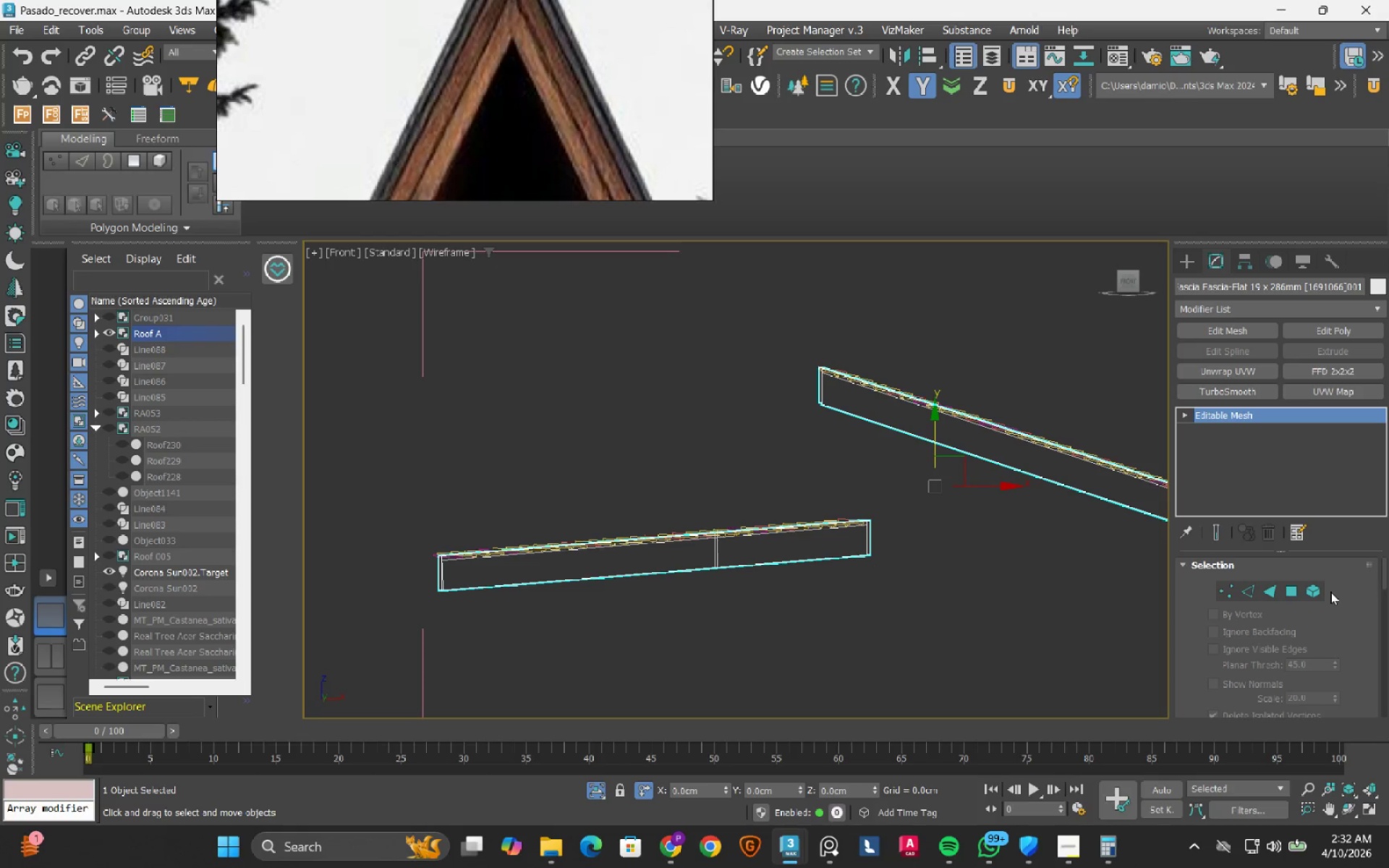 
left_click([1307, 588])
 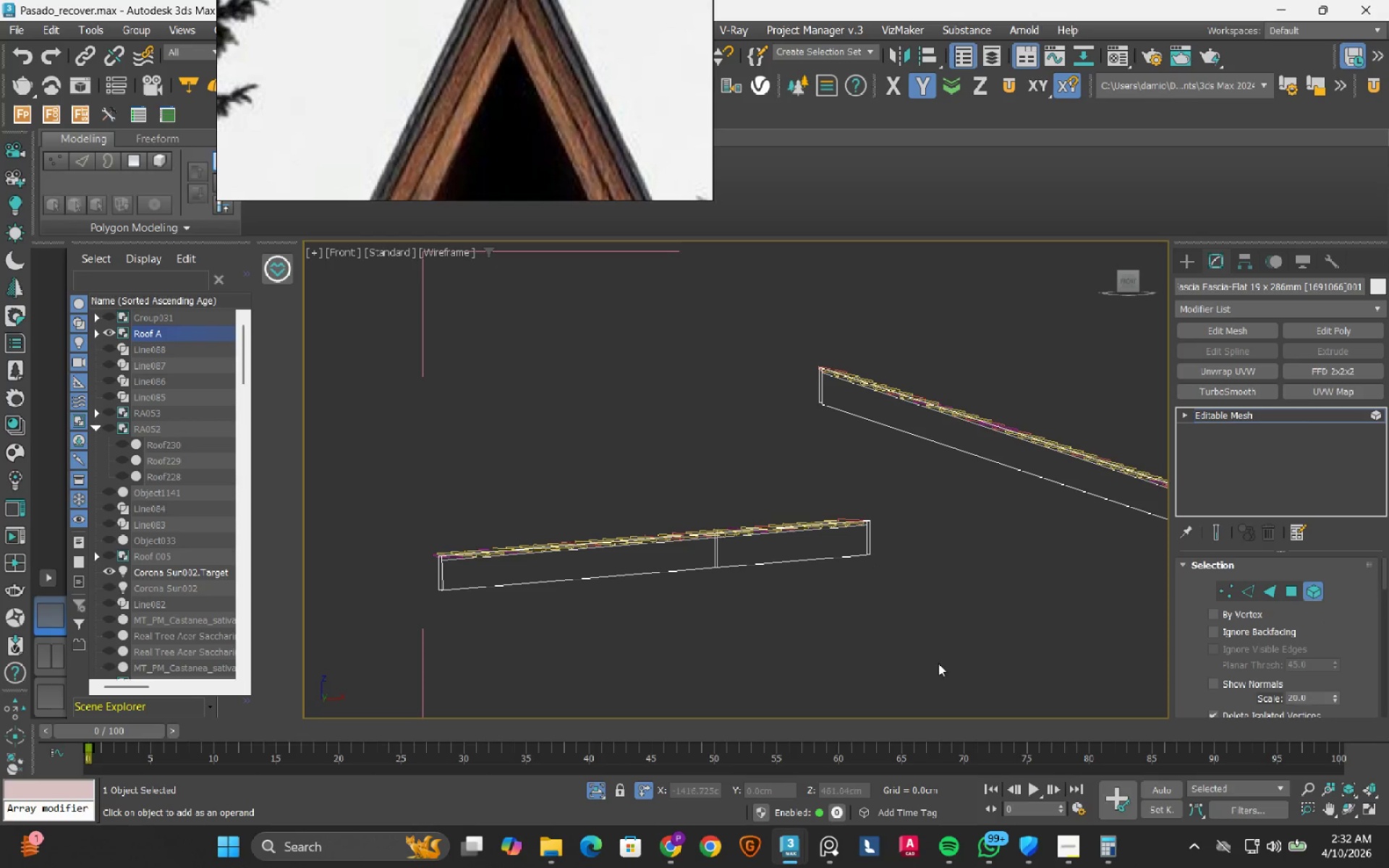 
left_click_drag(start_coordinate=[935, 668], to_coordinate=[345, 487])
 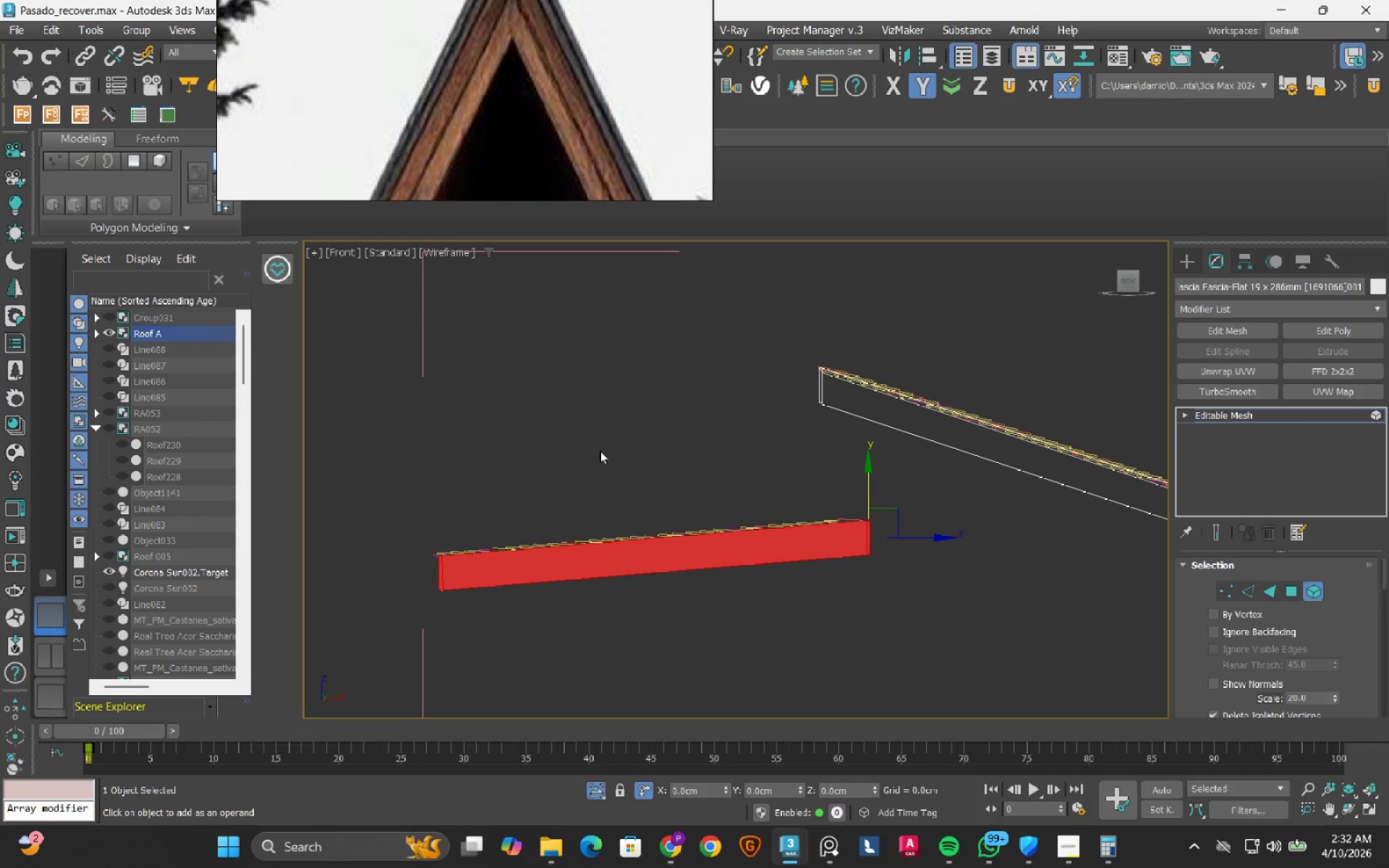 
right_click([600, 451])
 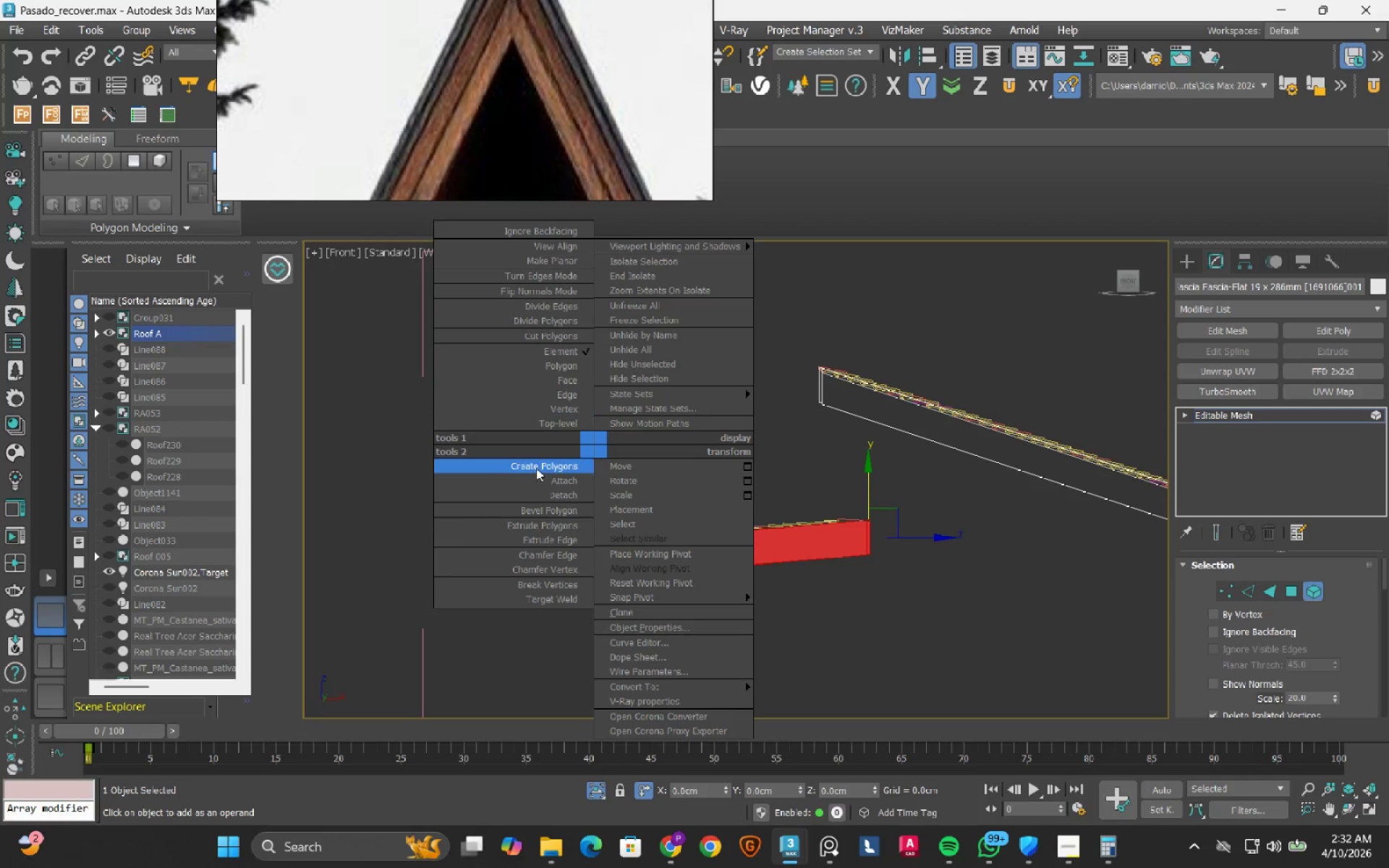 
left_click([553, 498])
 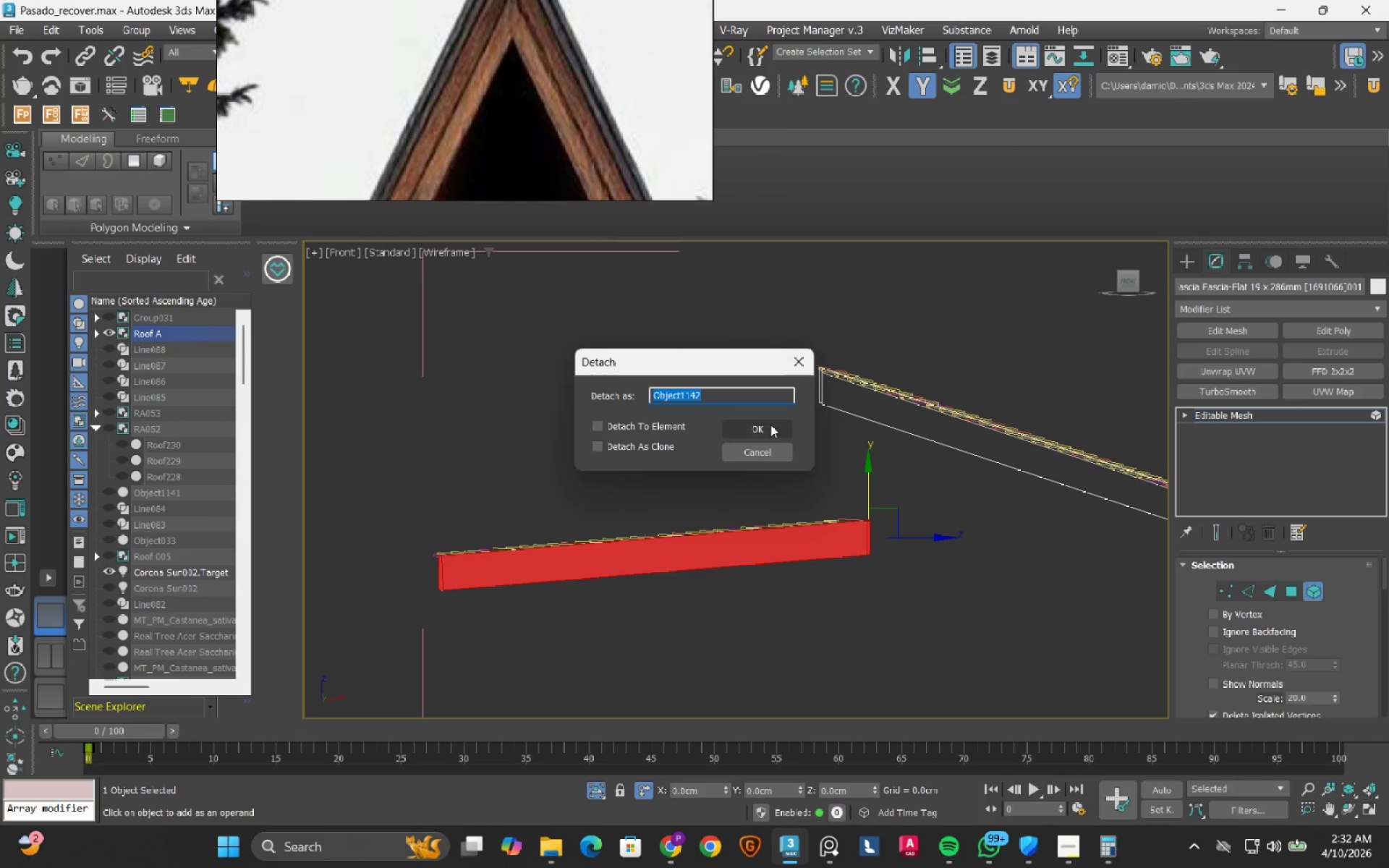 
left_click([768, 427])
 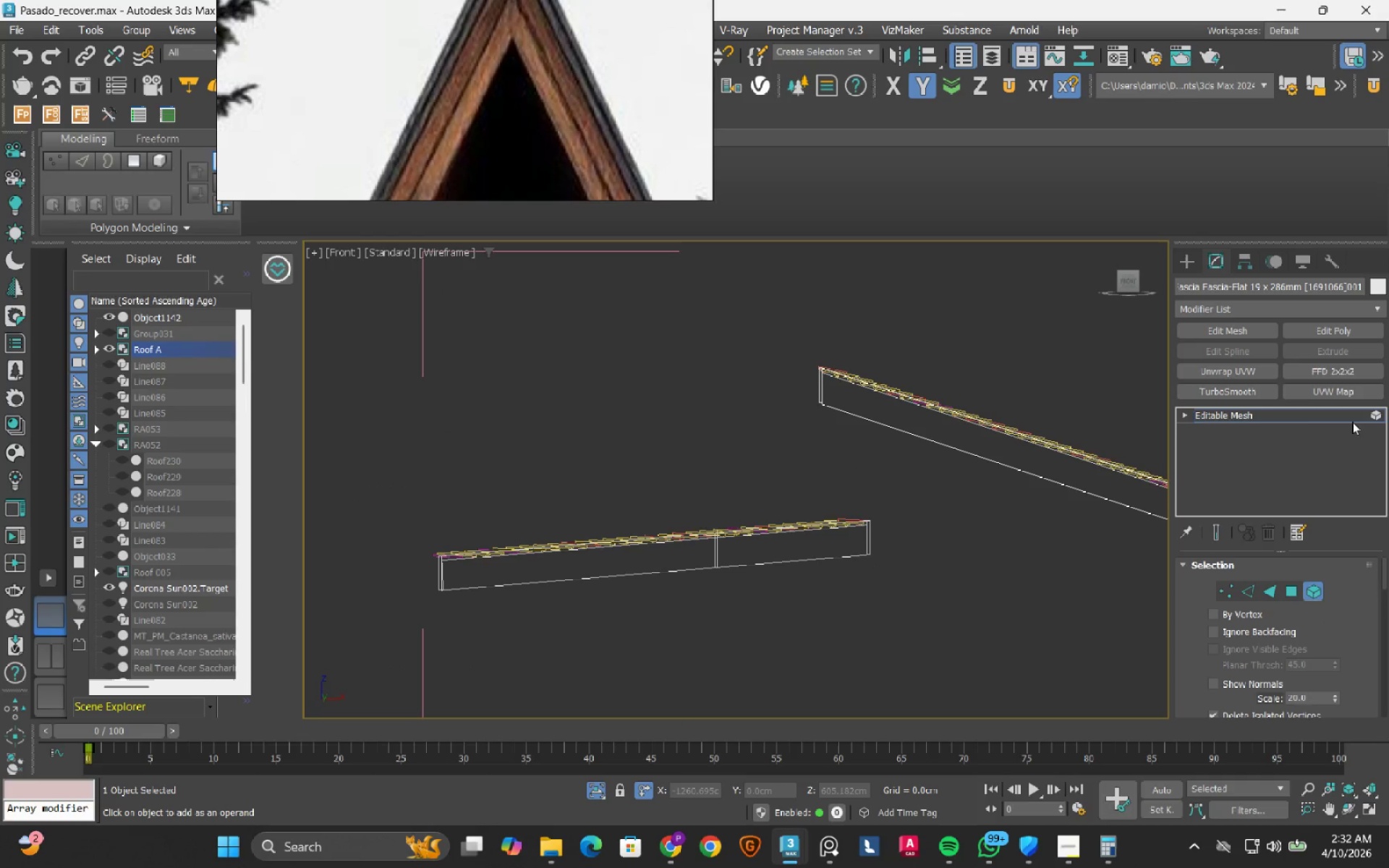 
left_click([1373, 418])
 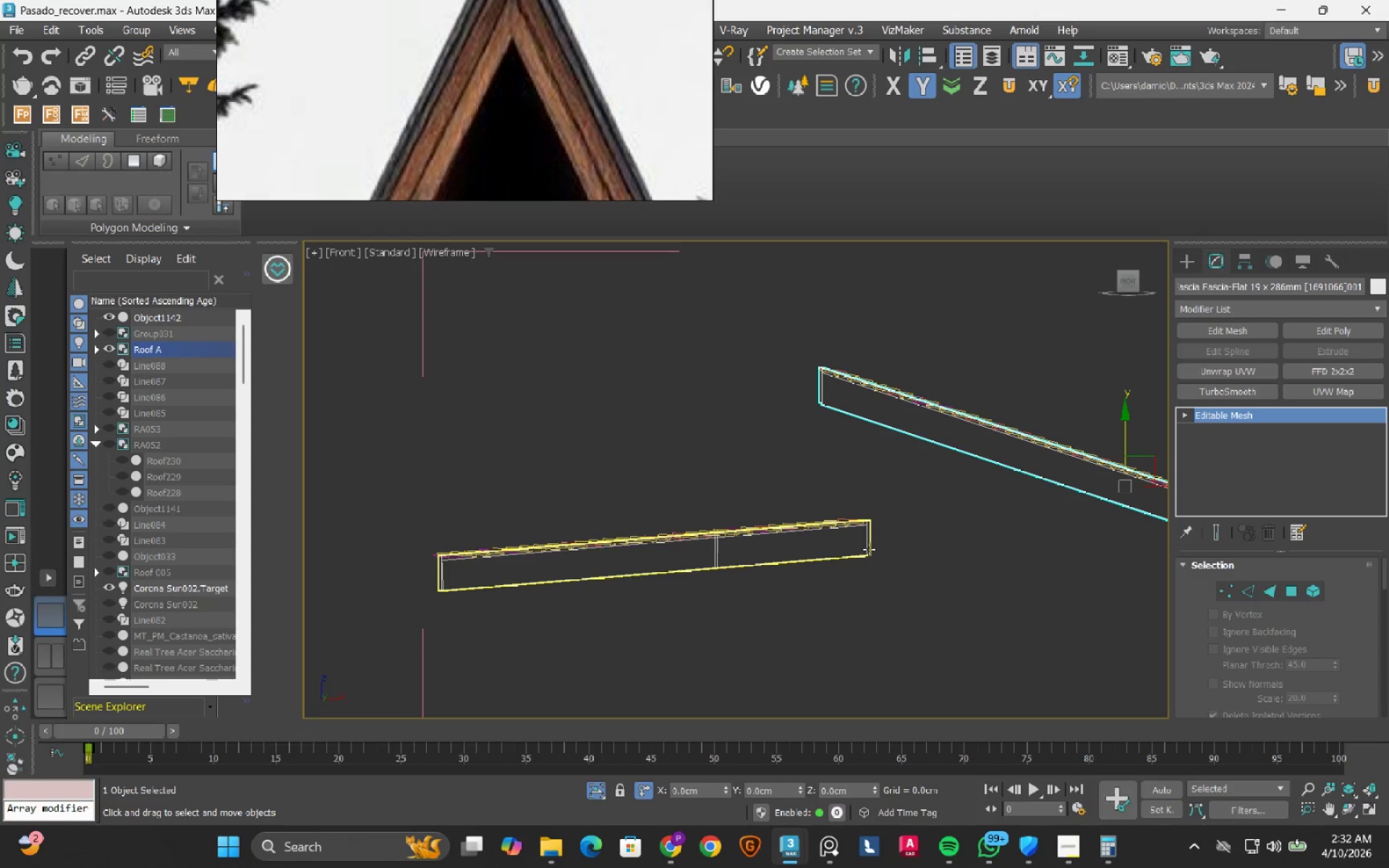 
left_click([901, 610])
 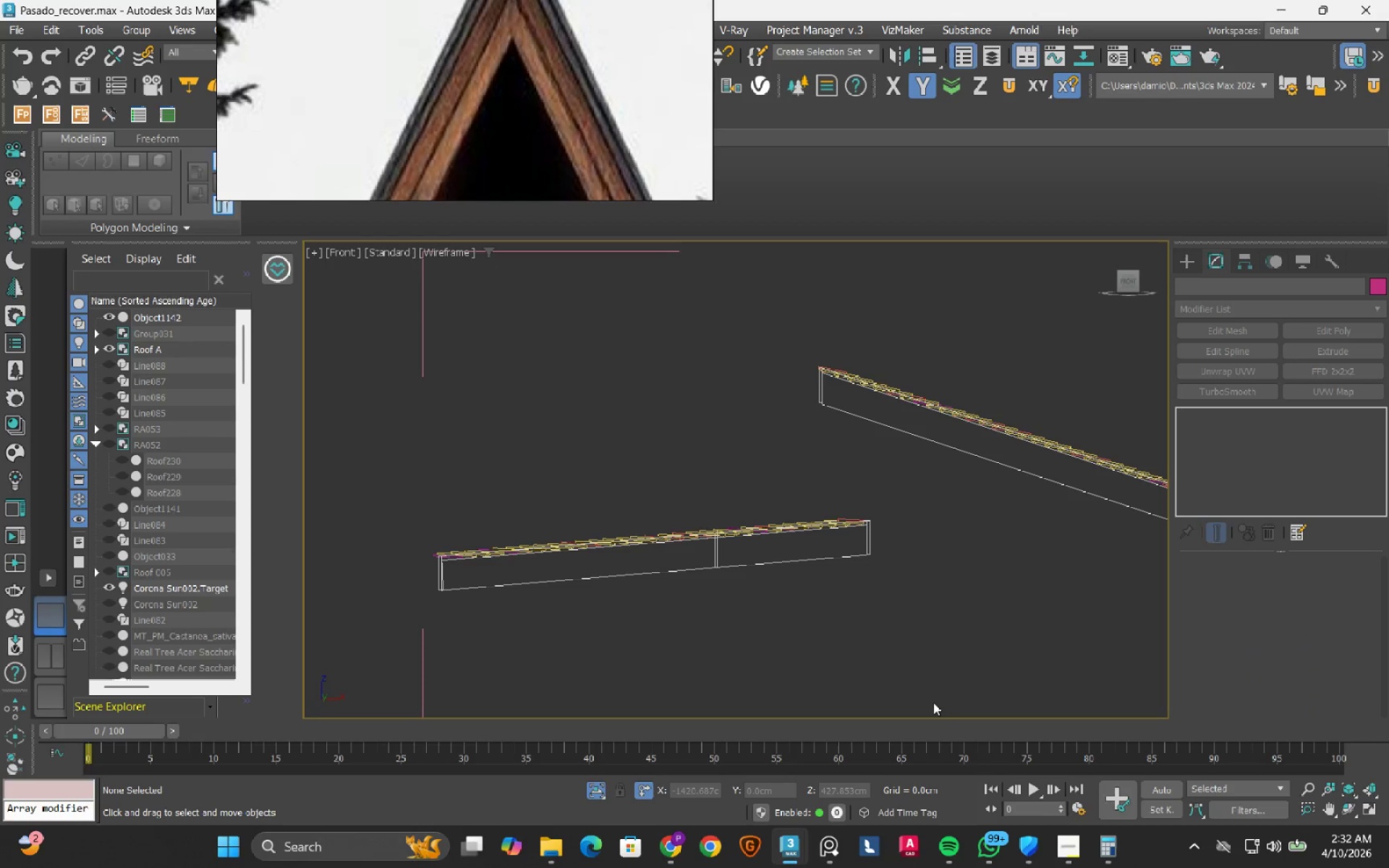 
left_click_drag(start_coordinate=[933, 704], to_coordinate=[396, 481])
 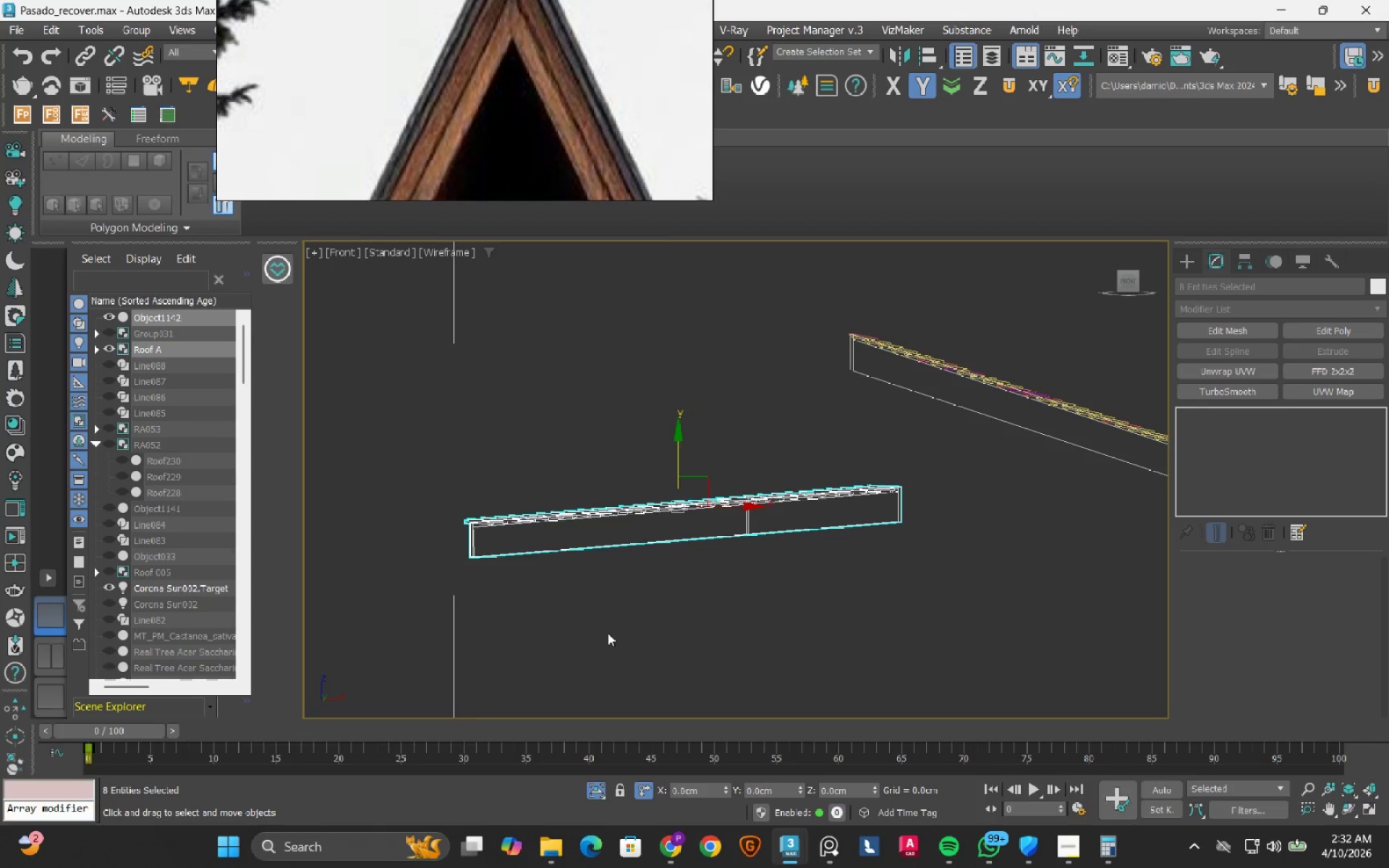 
hold_key(key=AltLeft, duration=0.7)
left_click_drag(start_coordinate=[583, 681], to_coordinate=[395, 598])
 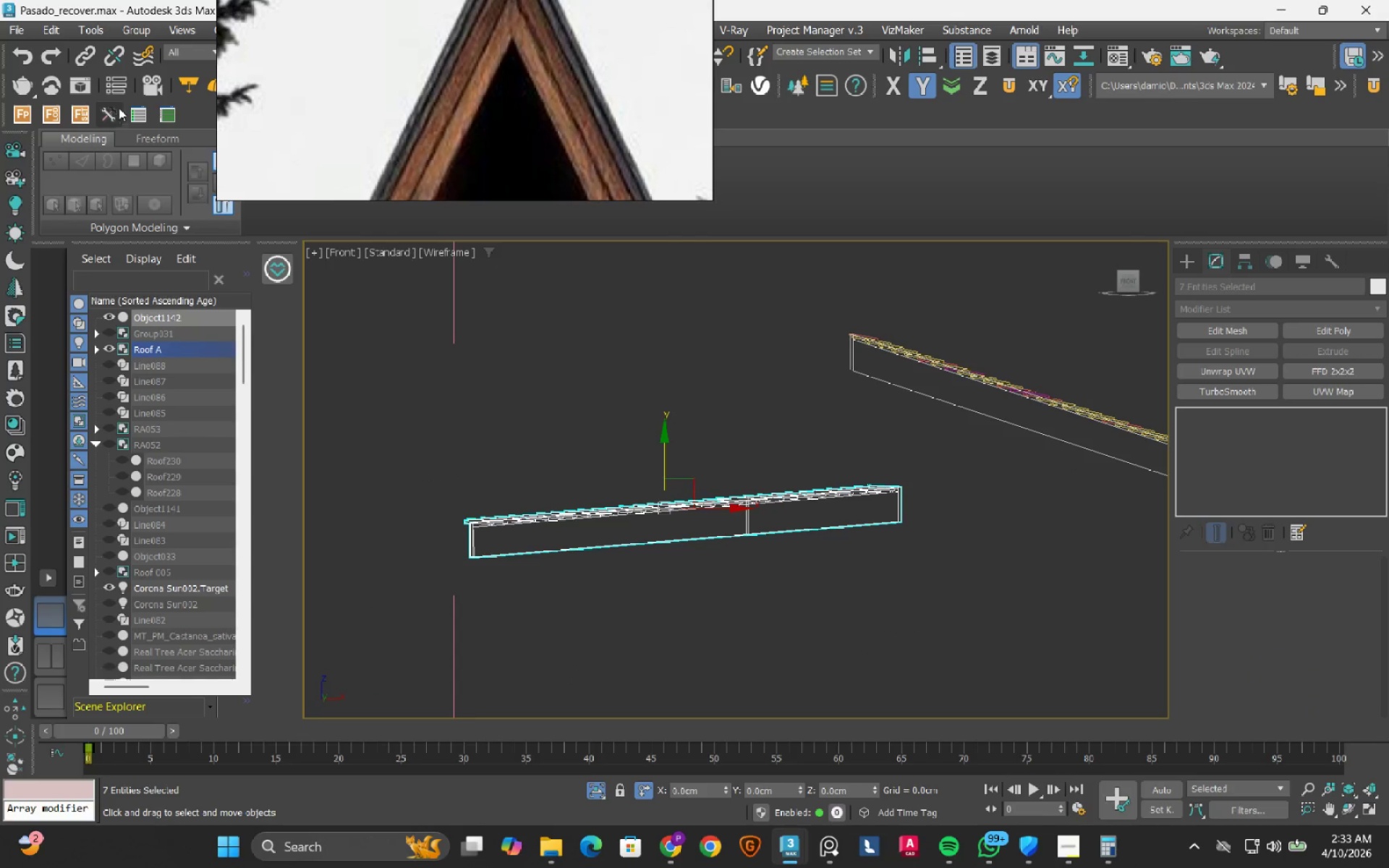 
left_click([138, 34])
 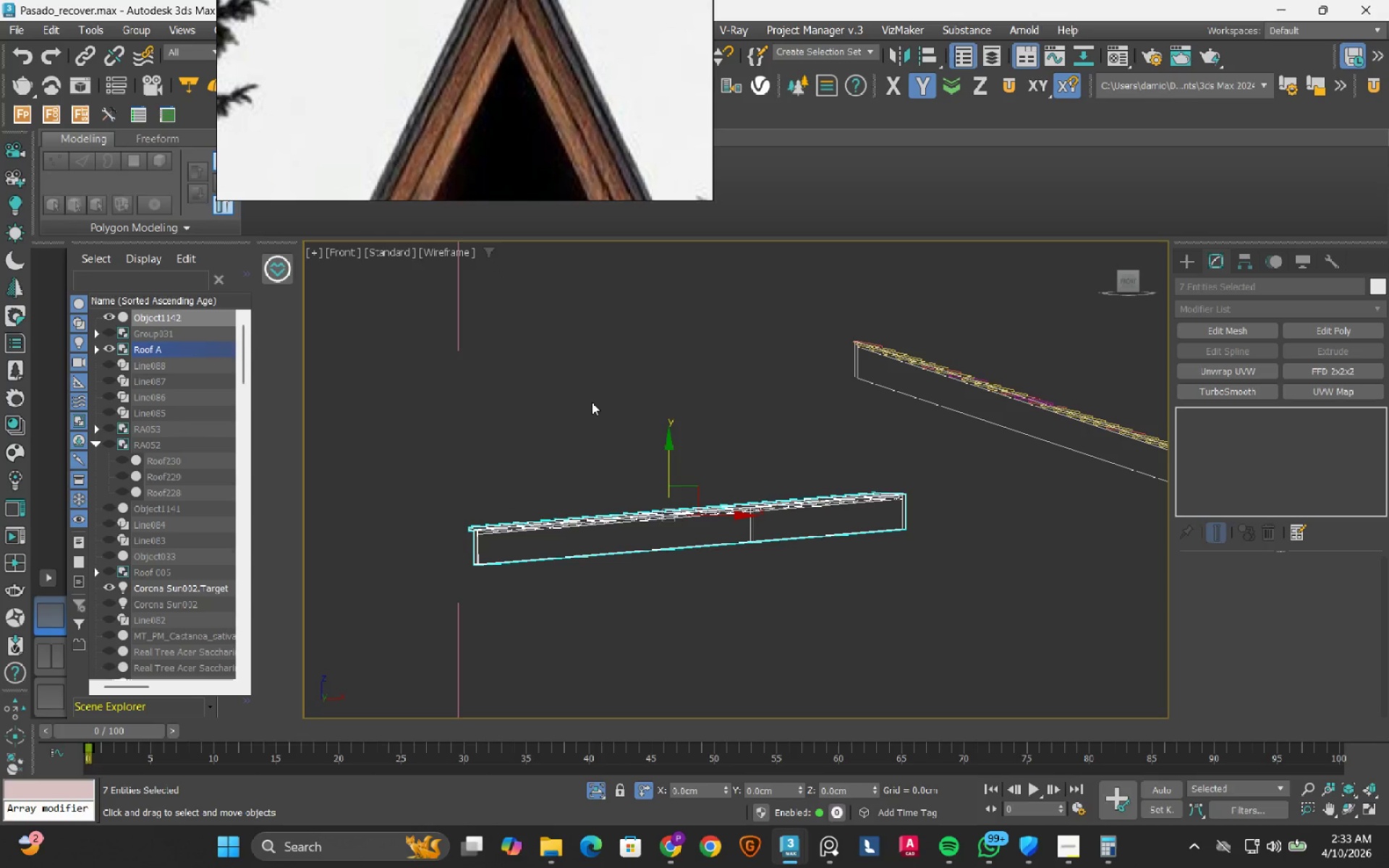 
scroll: coordinate [716, 475], scroll_direction: none, amount: 0.0
 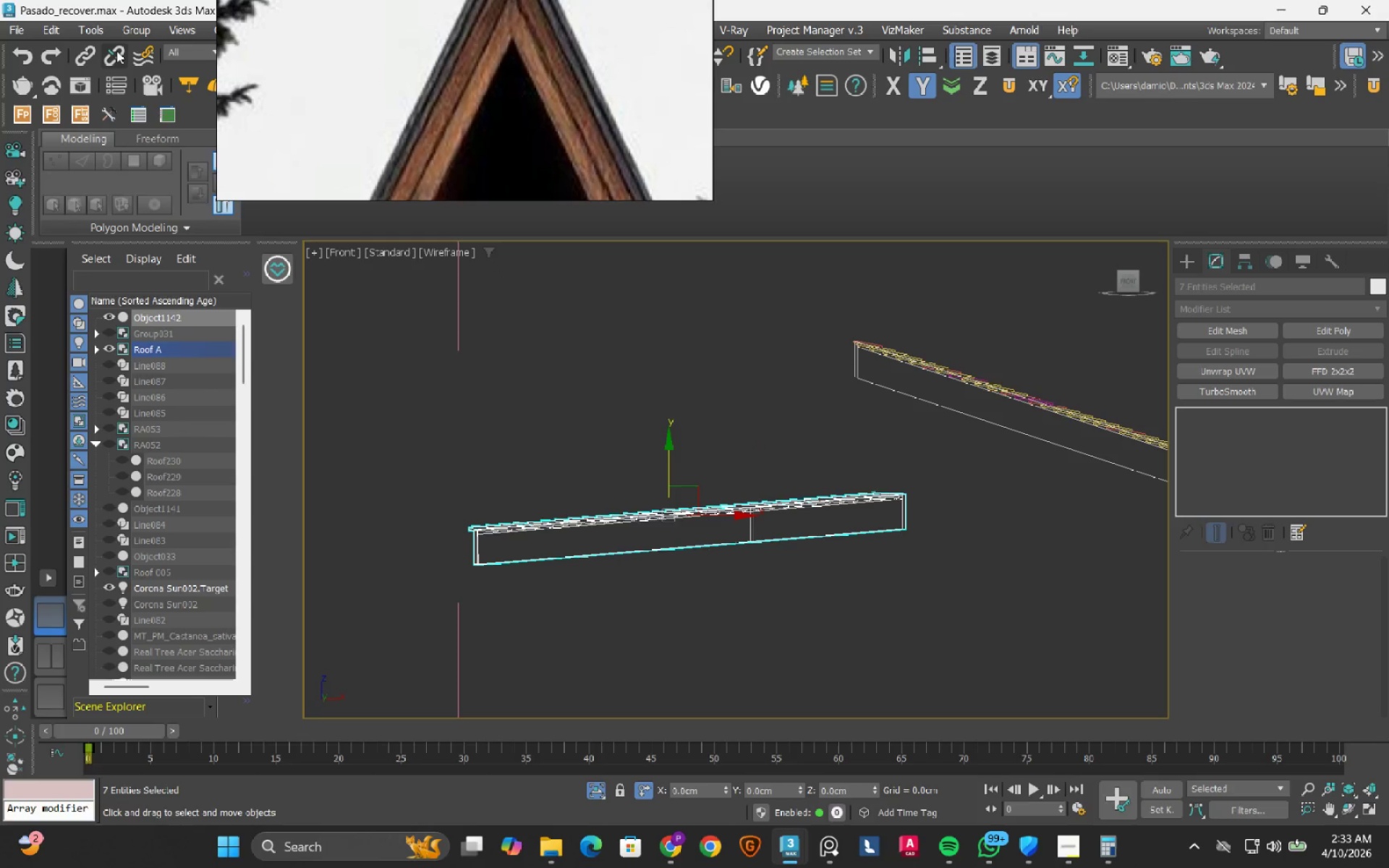 
left_click([116, 50])
 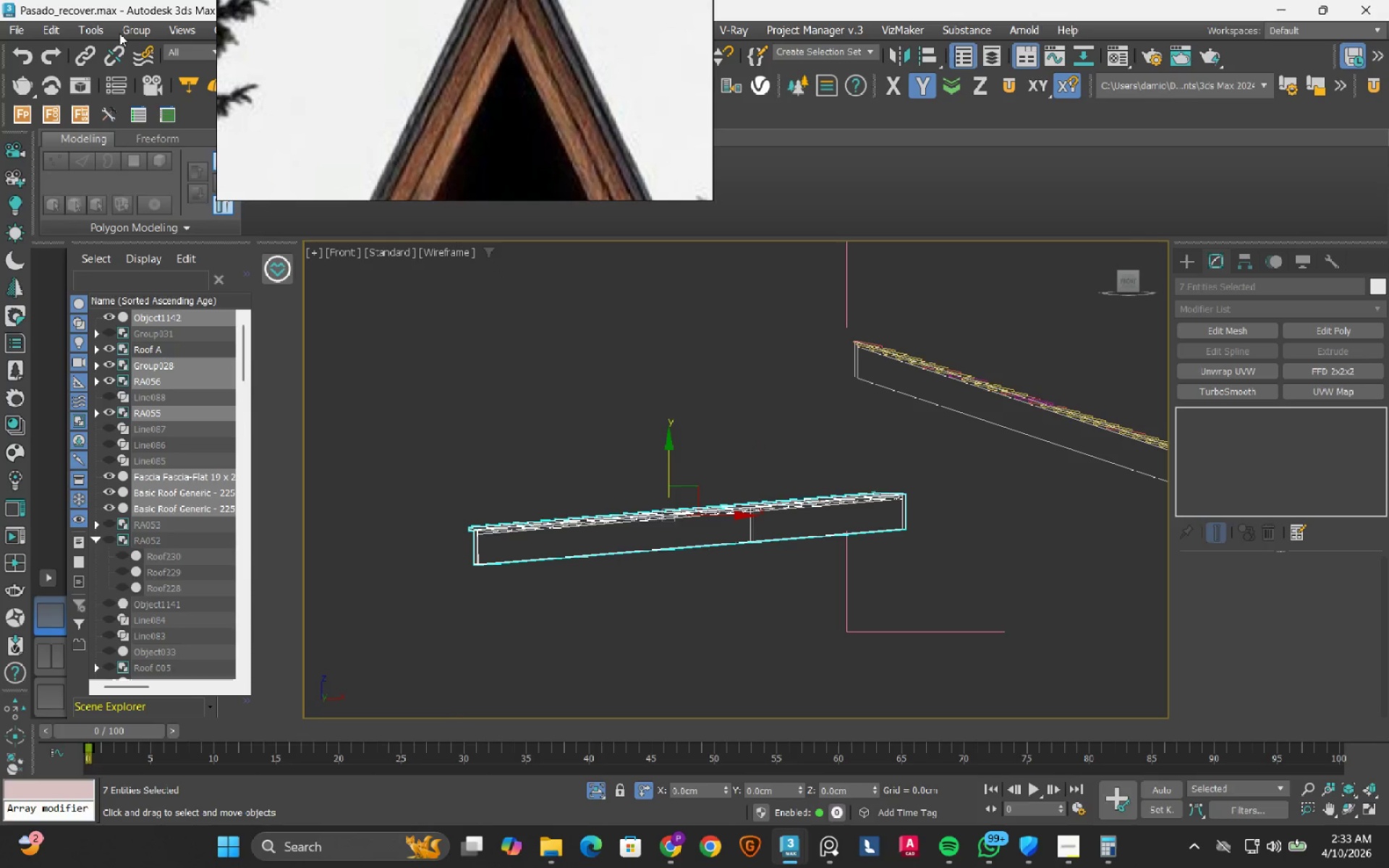 
left_click([132, 33])
 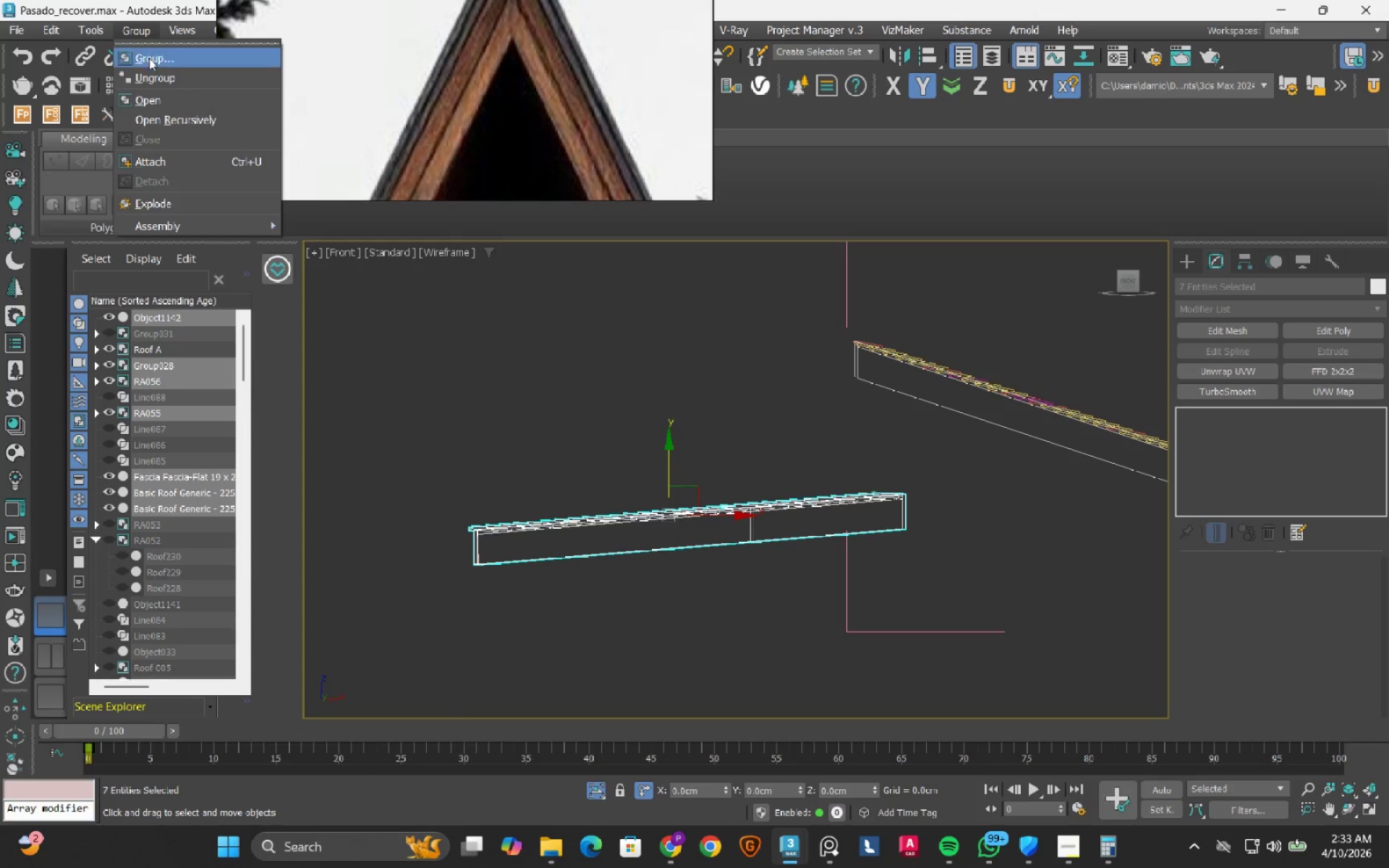 
left_click([149, 58])
 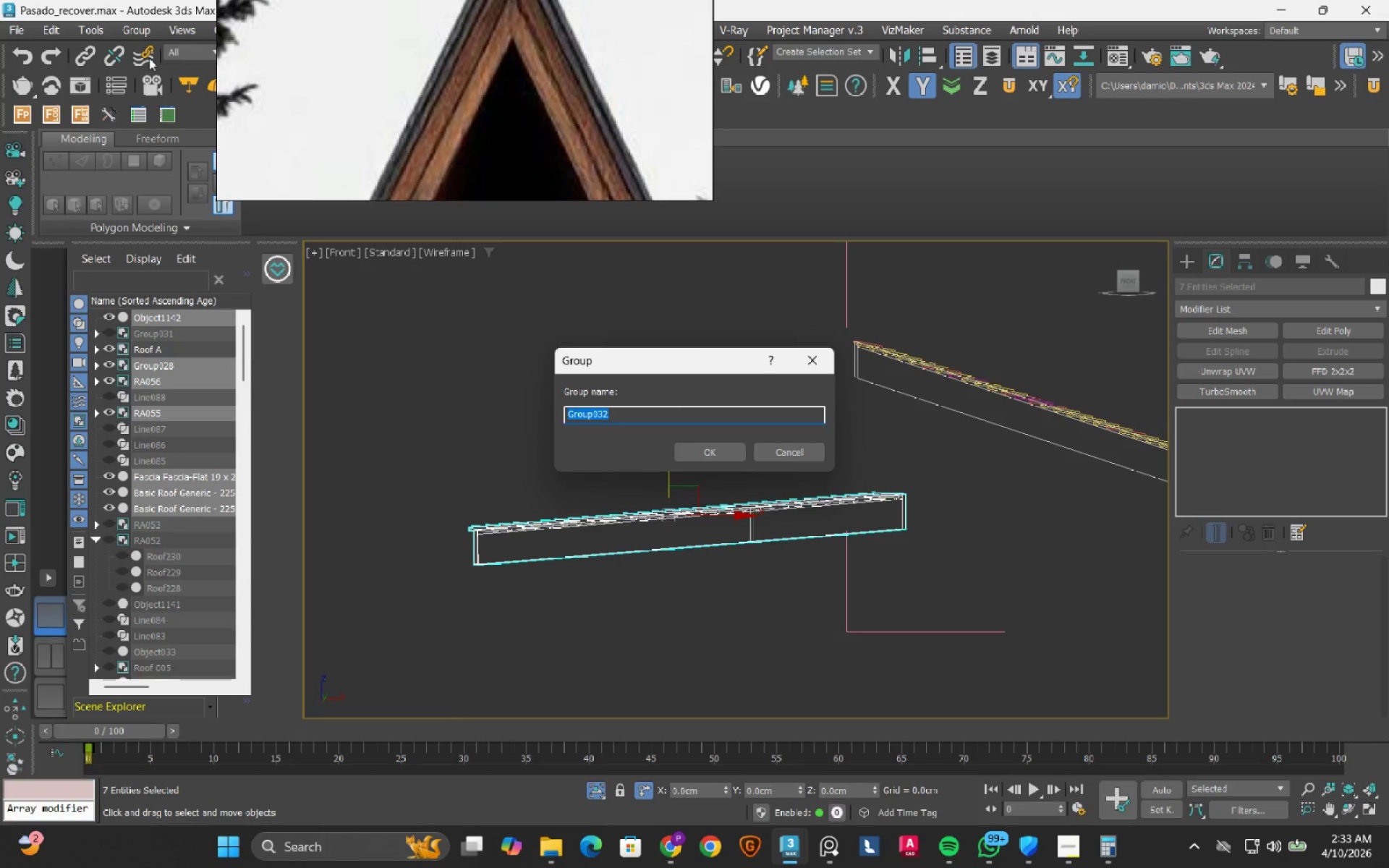 
type(Side A)
 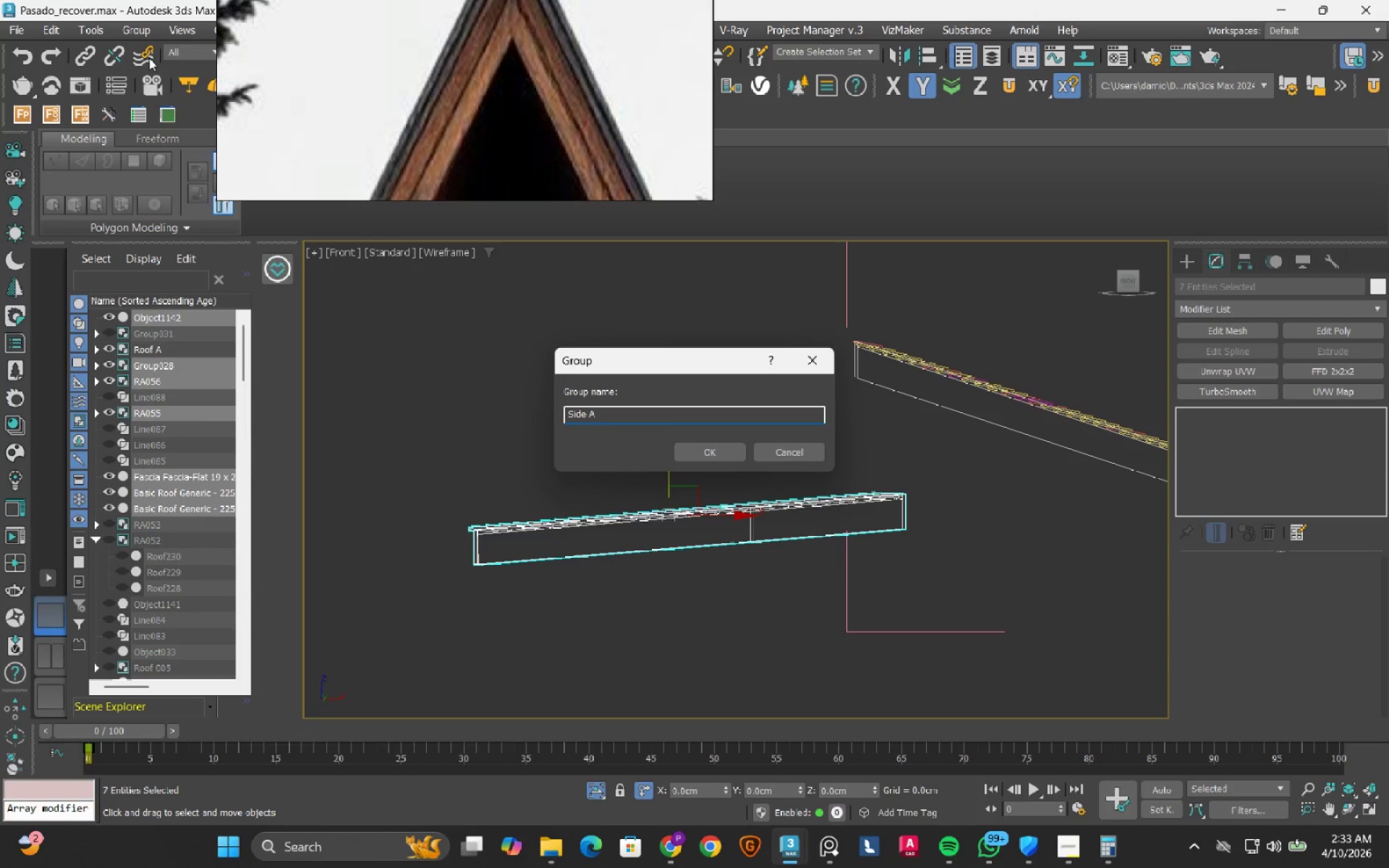 
key(Enter)
 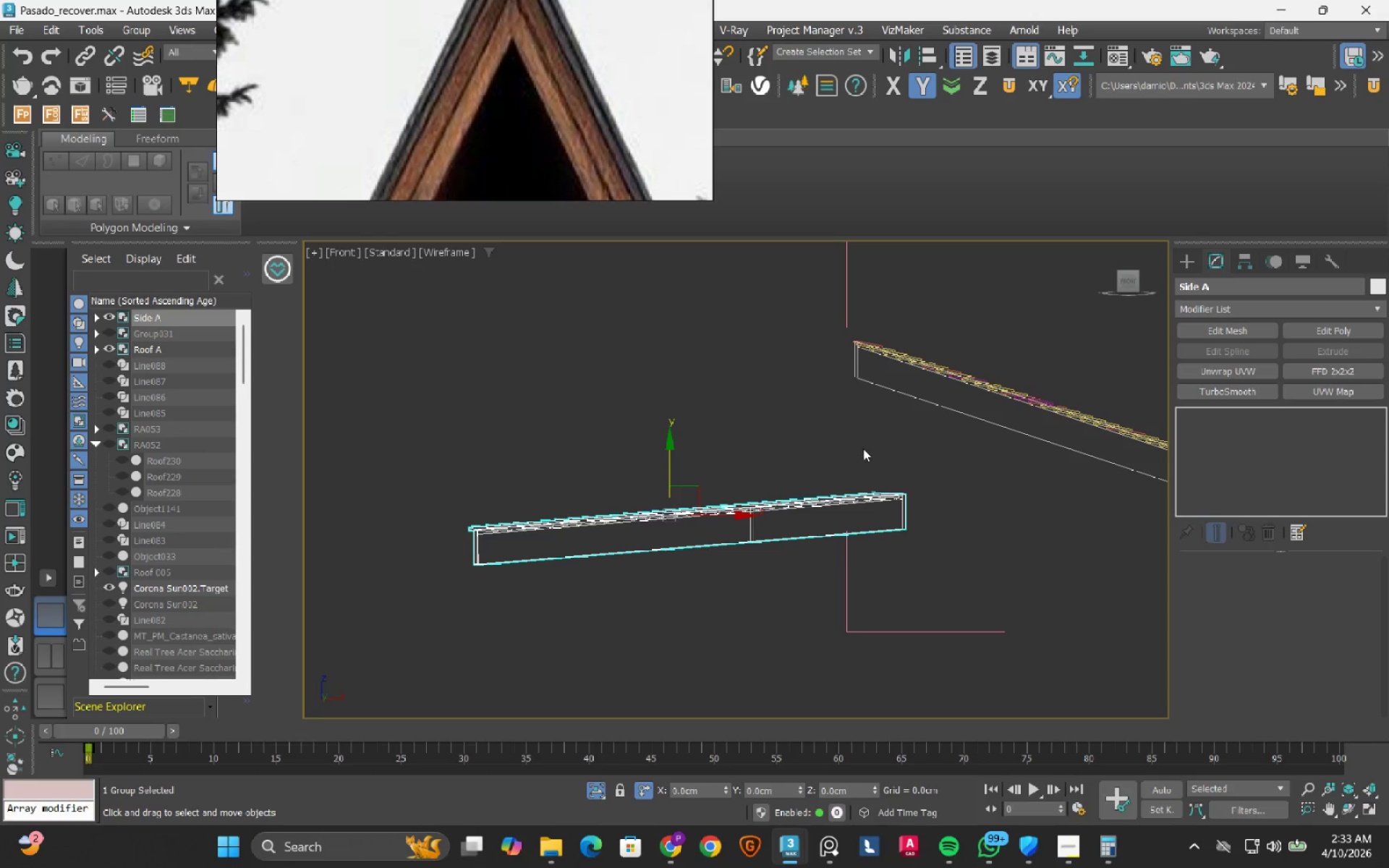 
scroll: coordinate [693, 510], scroll_direction: down, amount: 2.0
 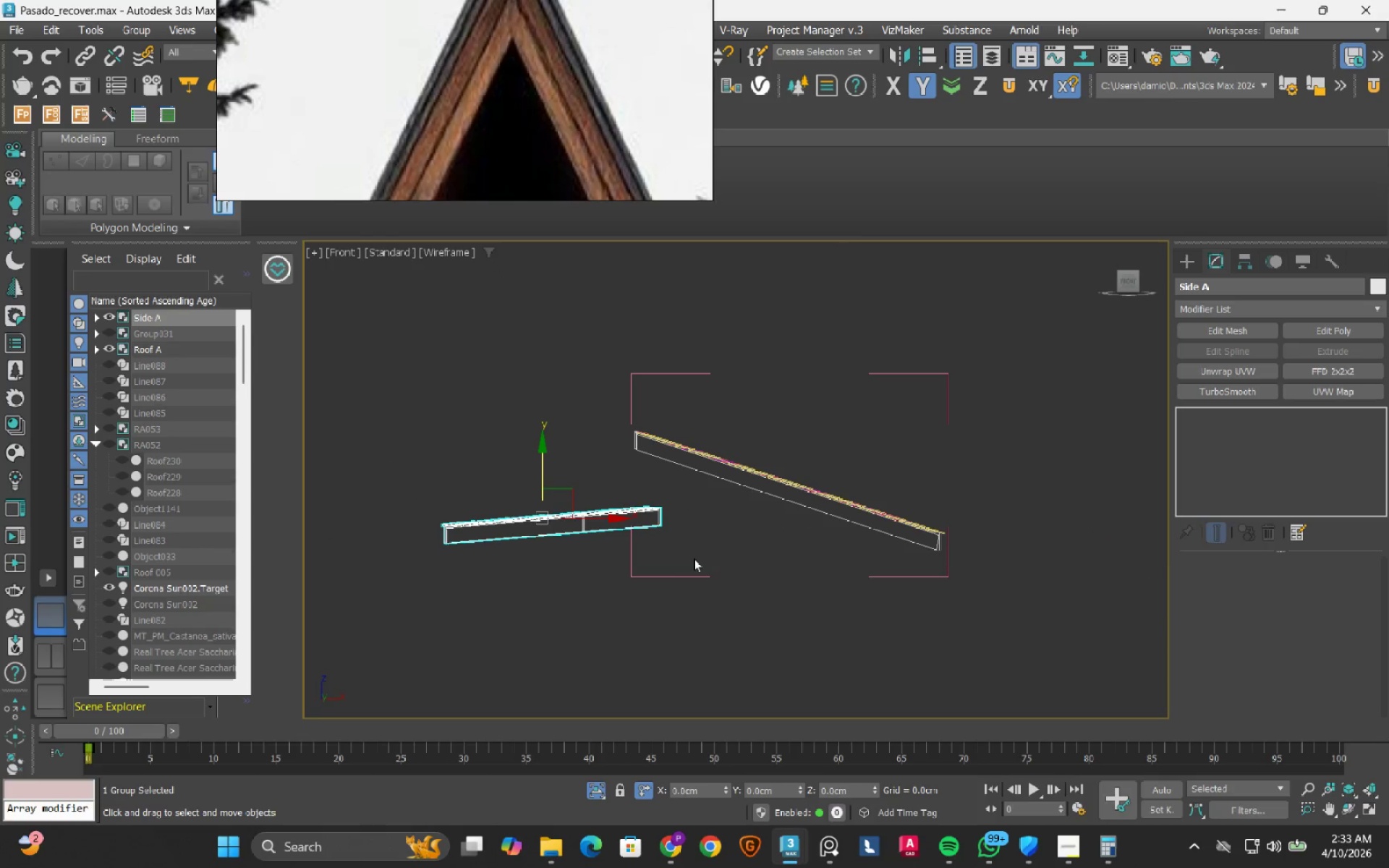 
left_click_drag(start_coordinate=[712, 550], to_coordinate=[673, 611])
 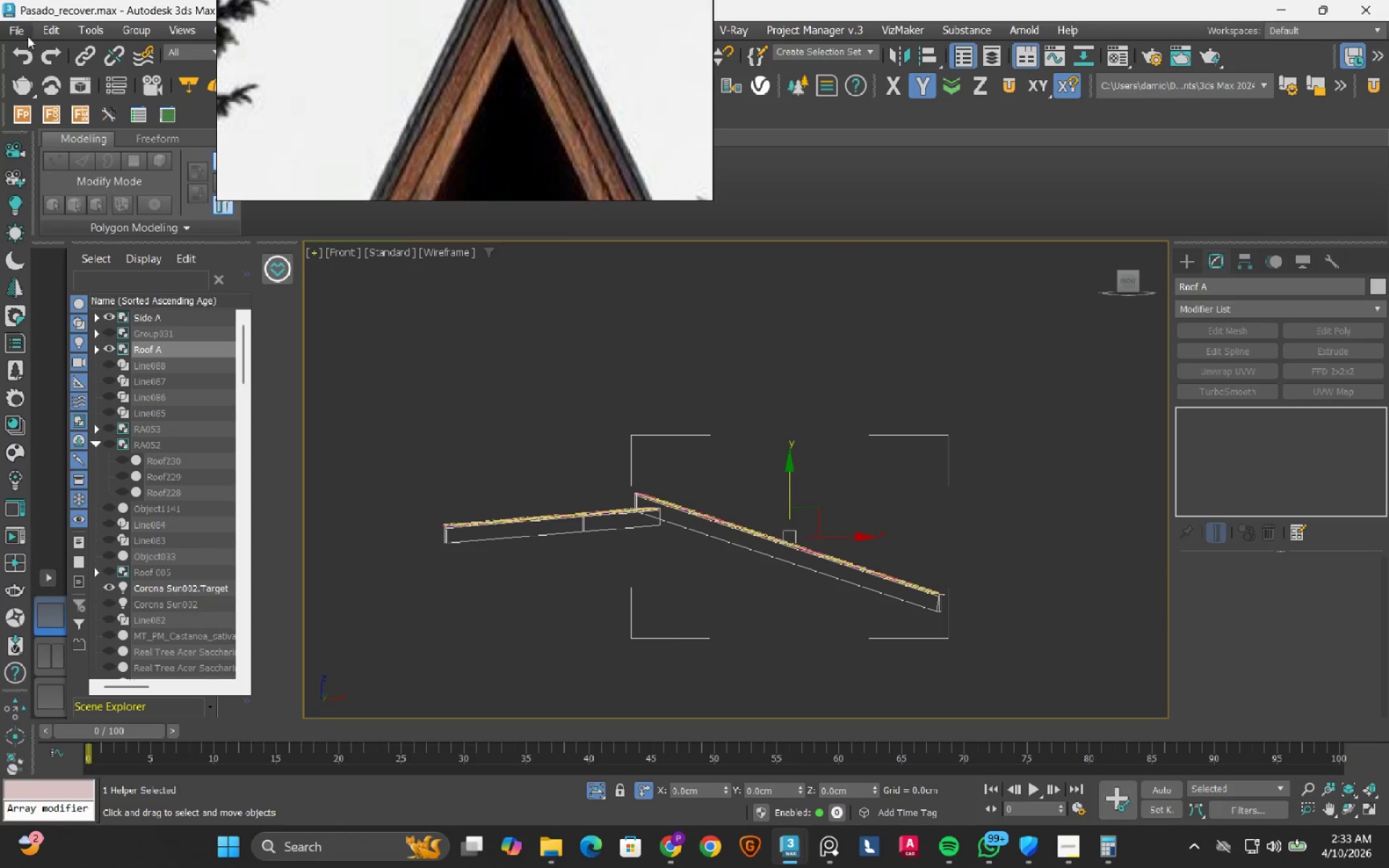 
left_click([28, 56])
 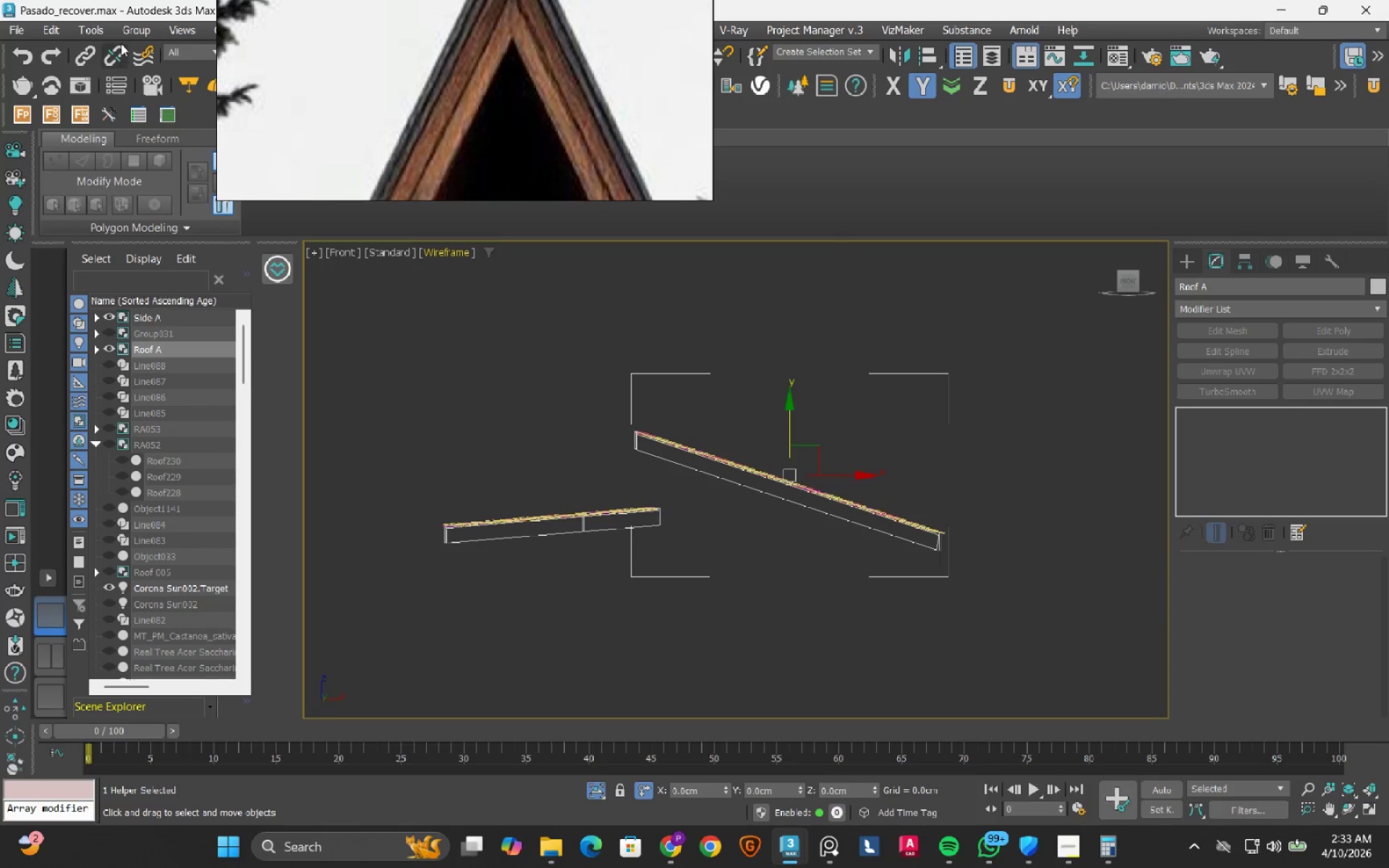 
left_click([129, 32])
 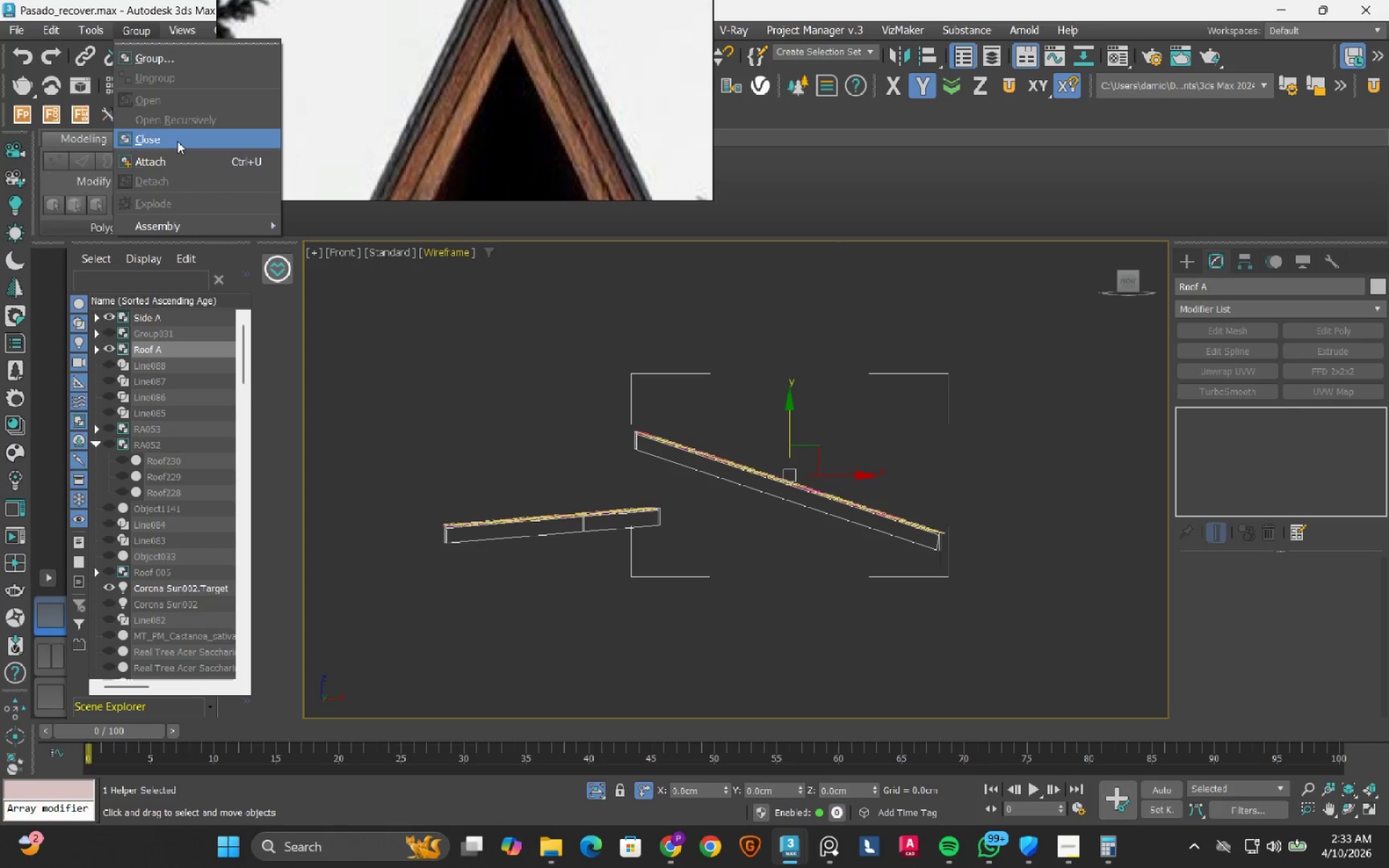 
left_click([178, 140])
 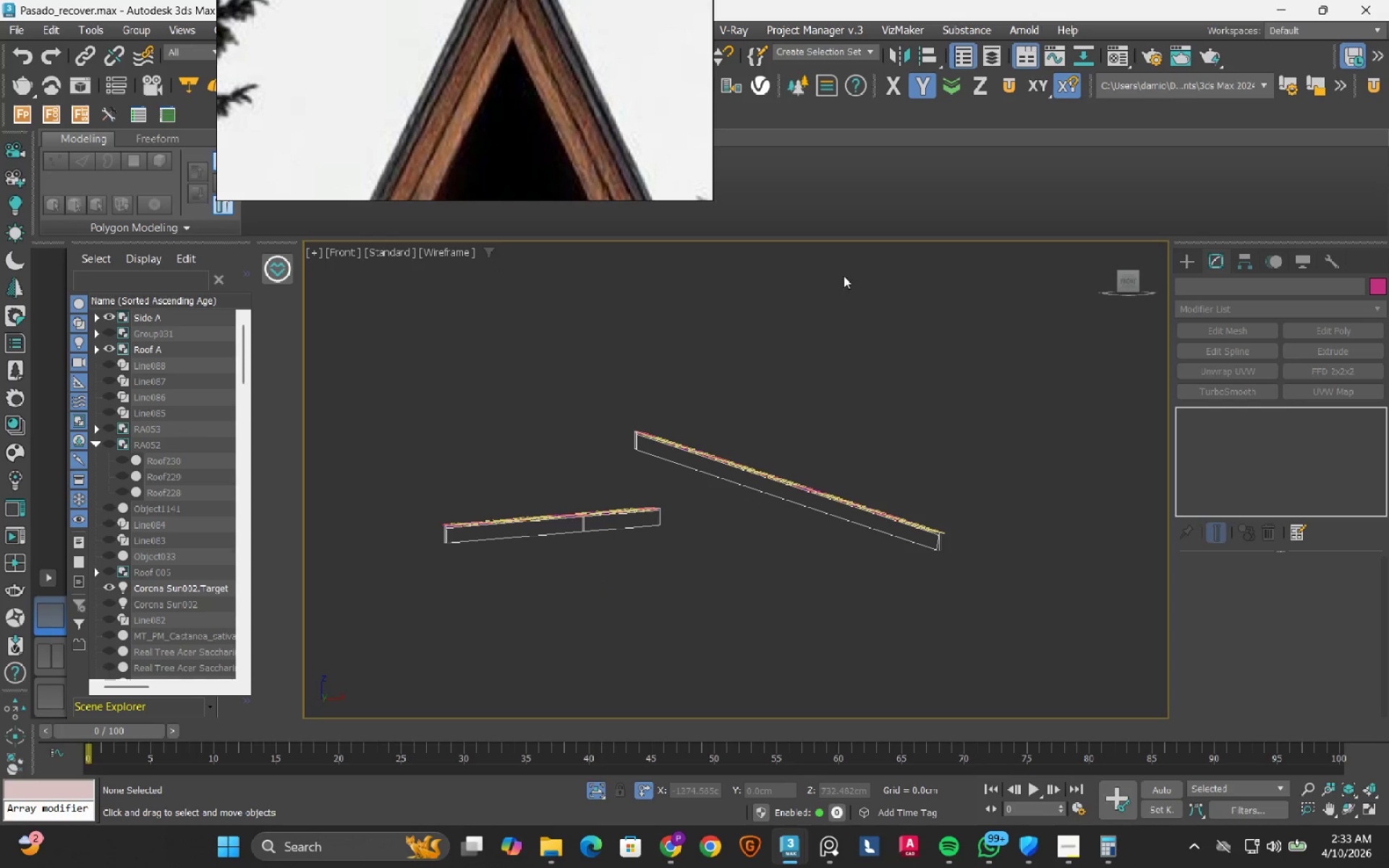 
left_click([867, 50])
 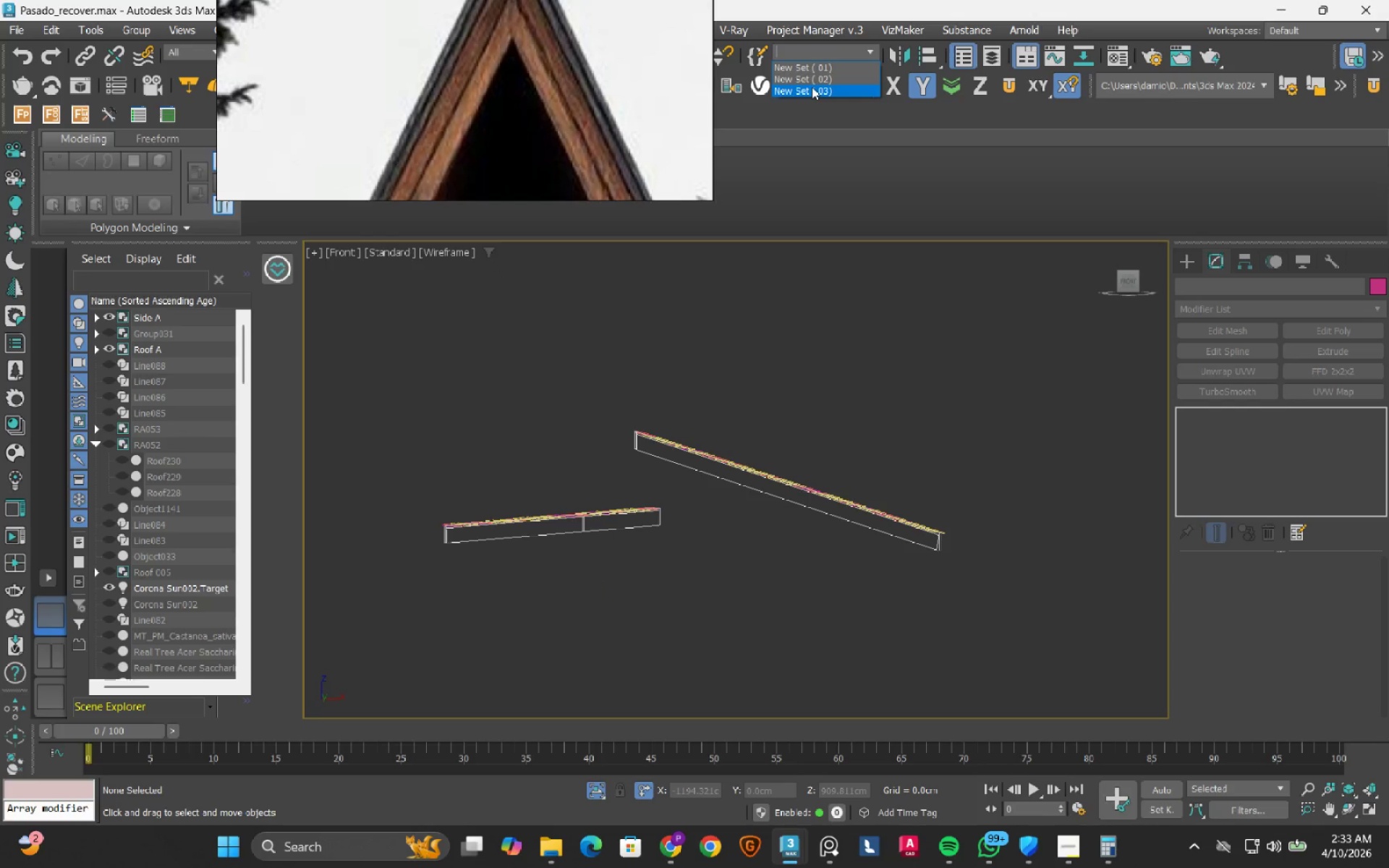 
left_click([812, 87])
 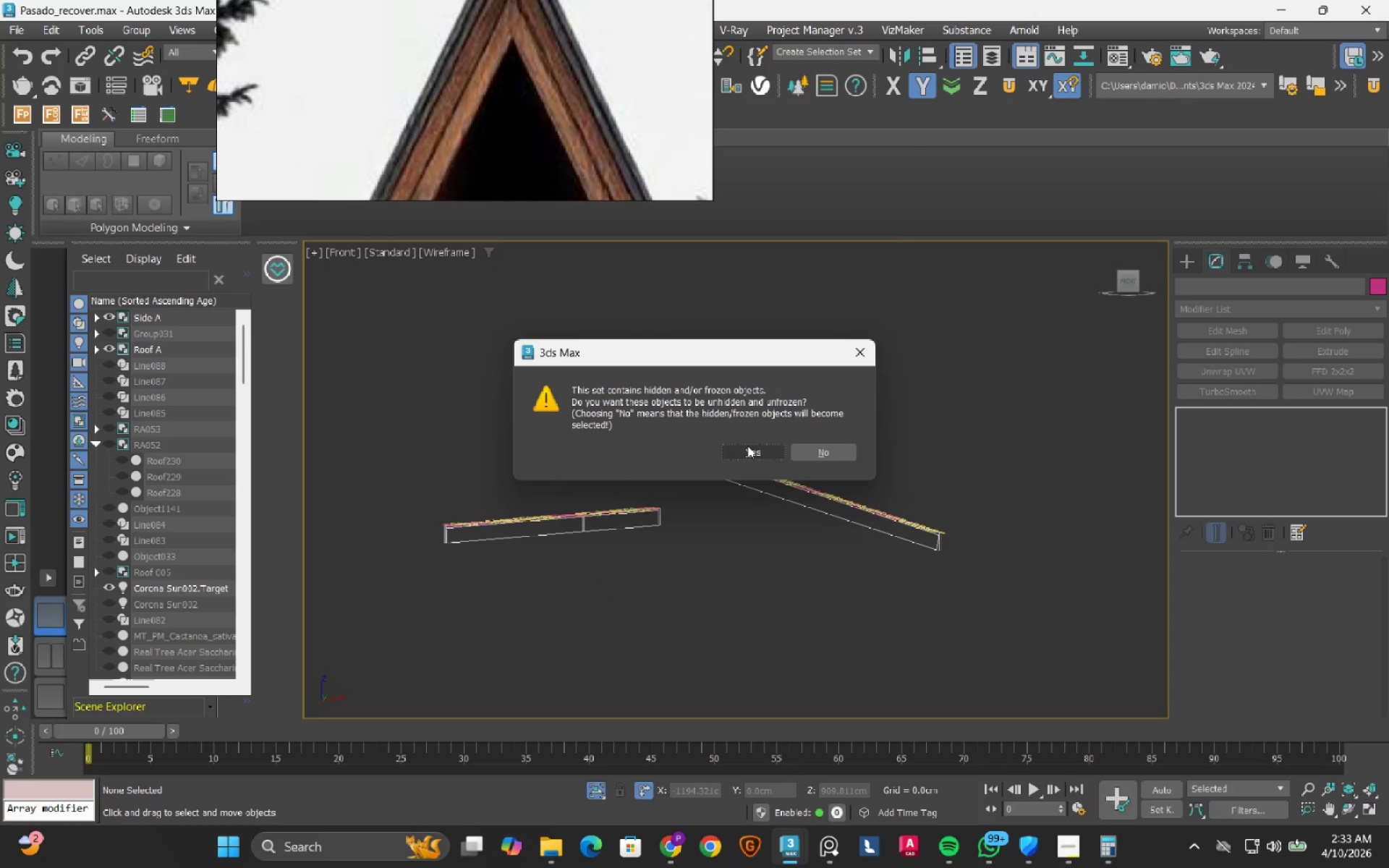 
left_click([747, 446])
 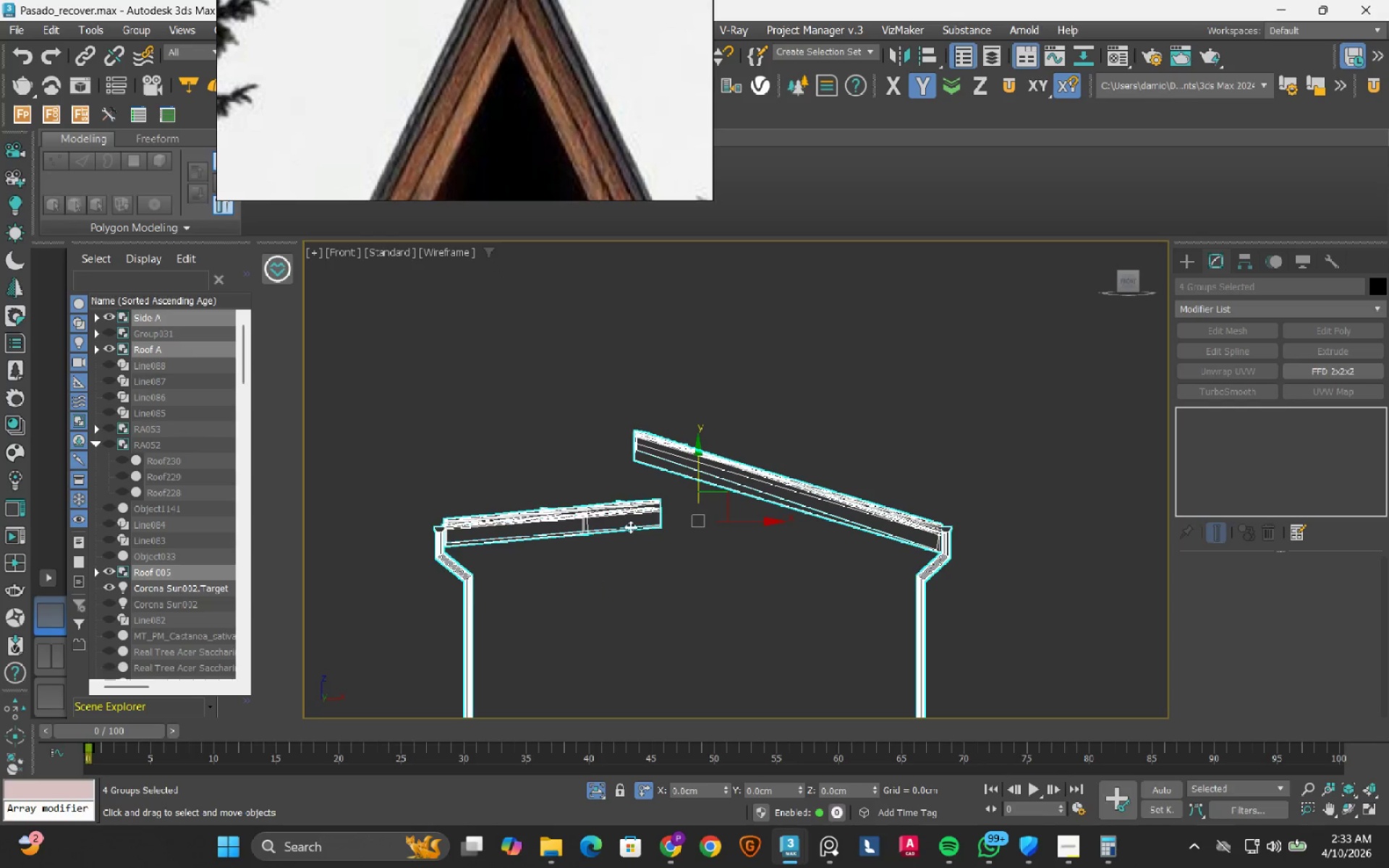 
left_click([645, 580])
 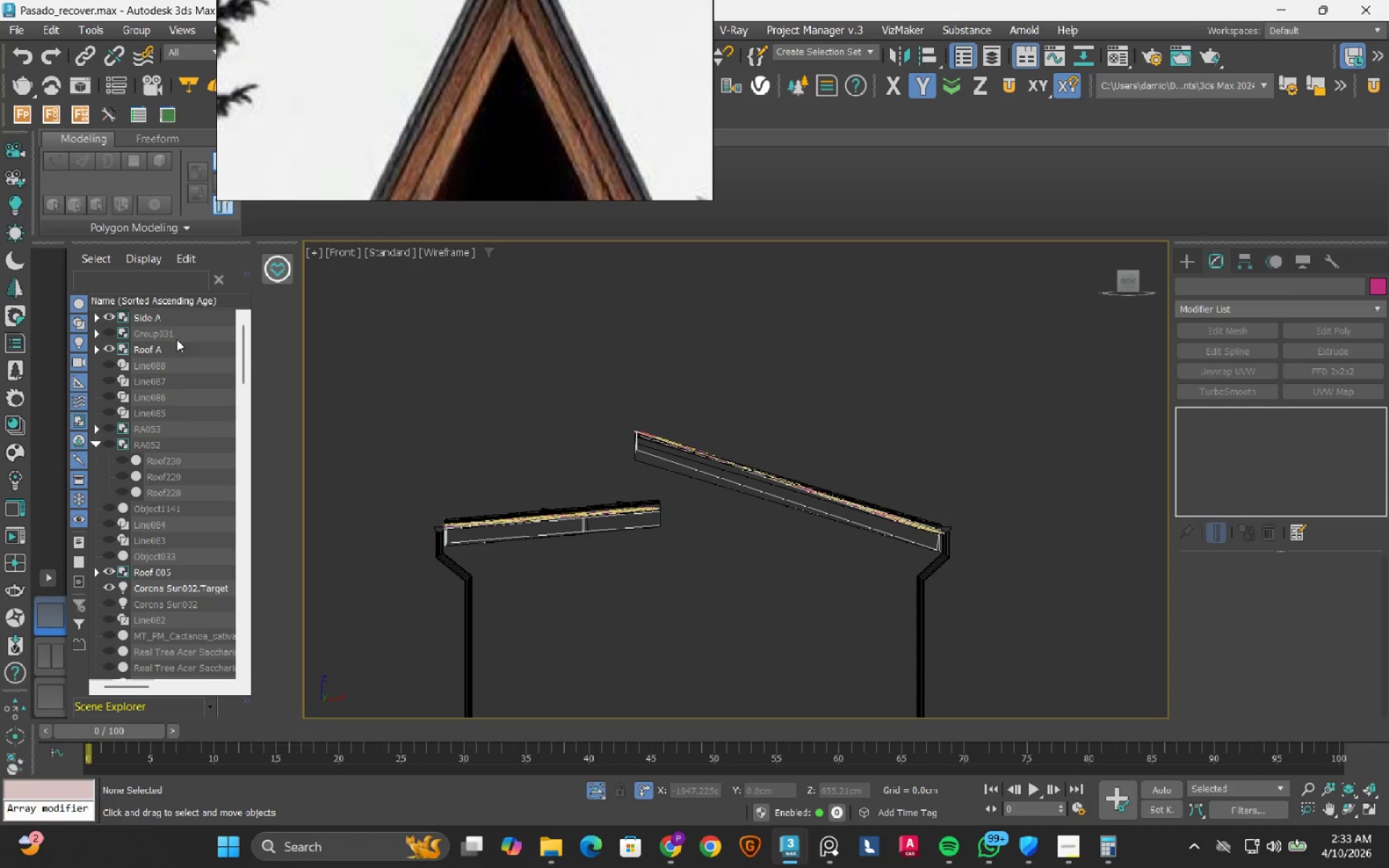 
left_click([161, 314])
 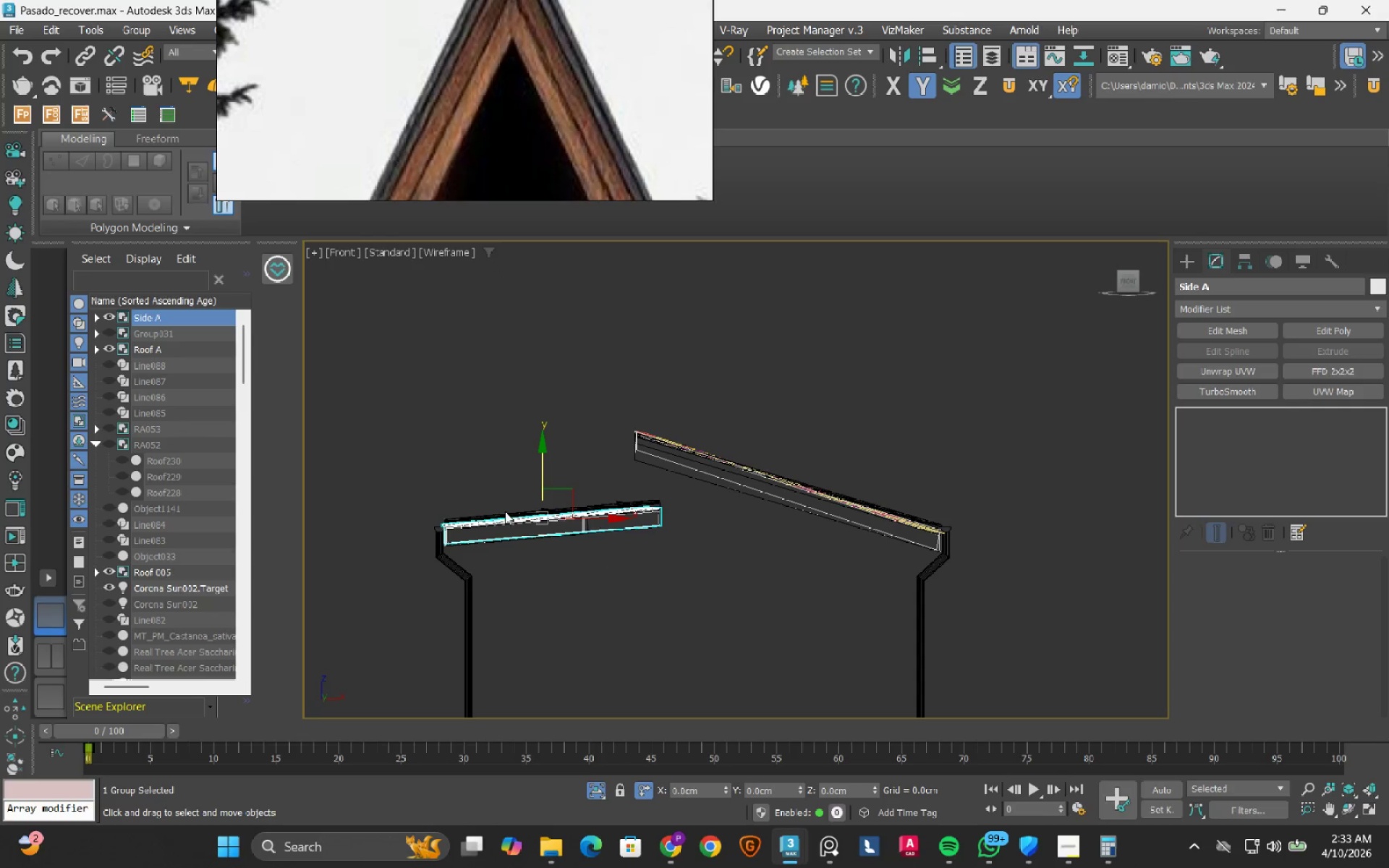 
scroll: coordinate [626, 489], scroll_direction: up, amount: 4.0
 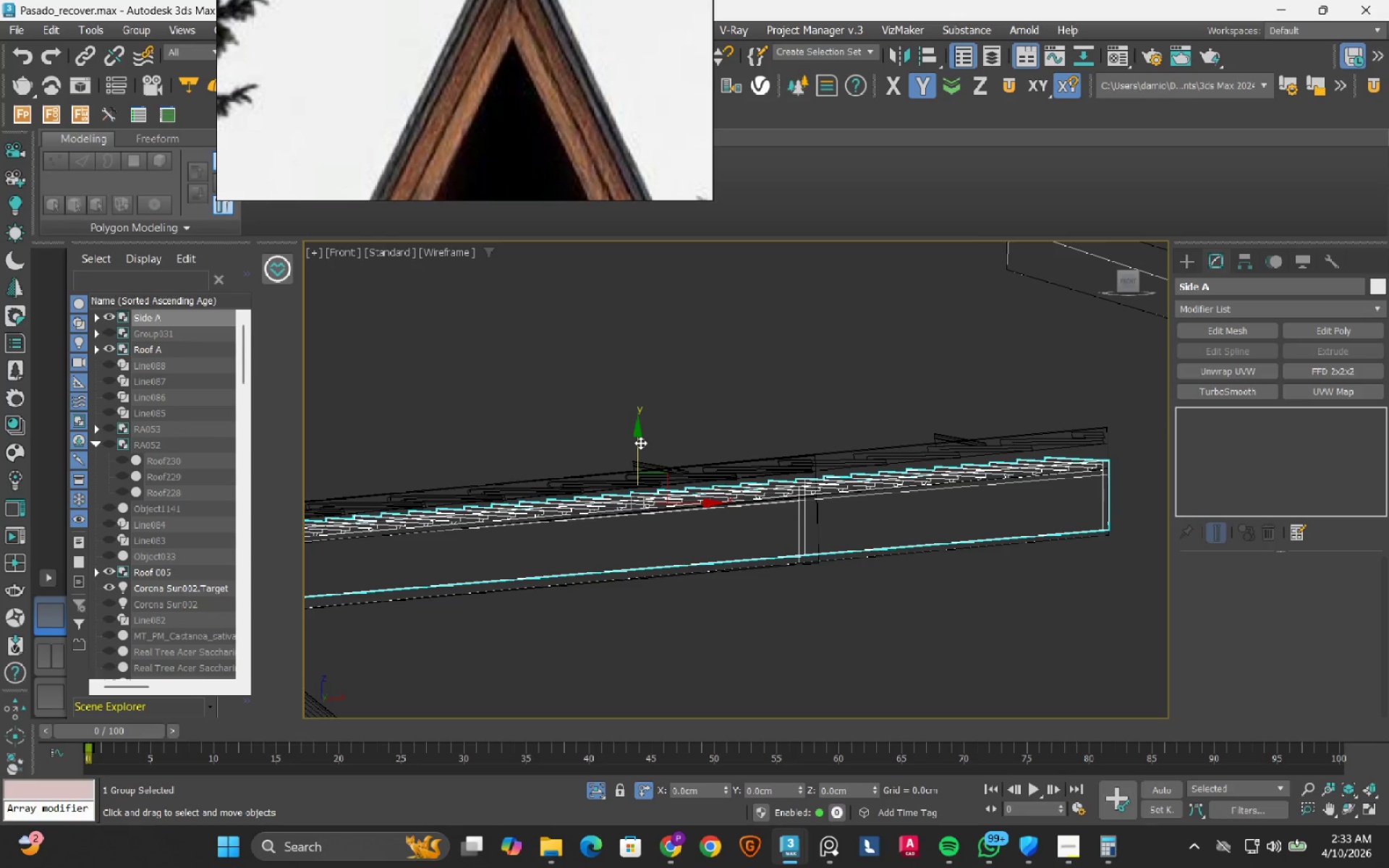 
left_click_drag(start_coordinate=[640, 443], to_coordinate=[645, 409])
 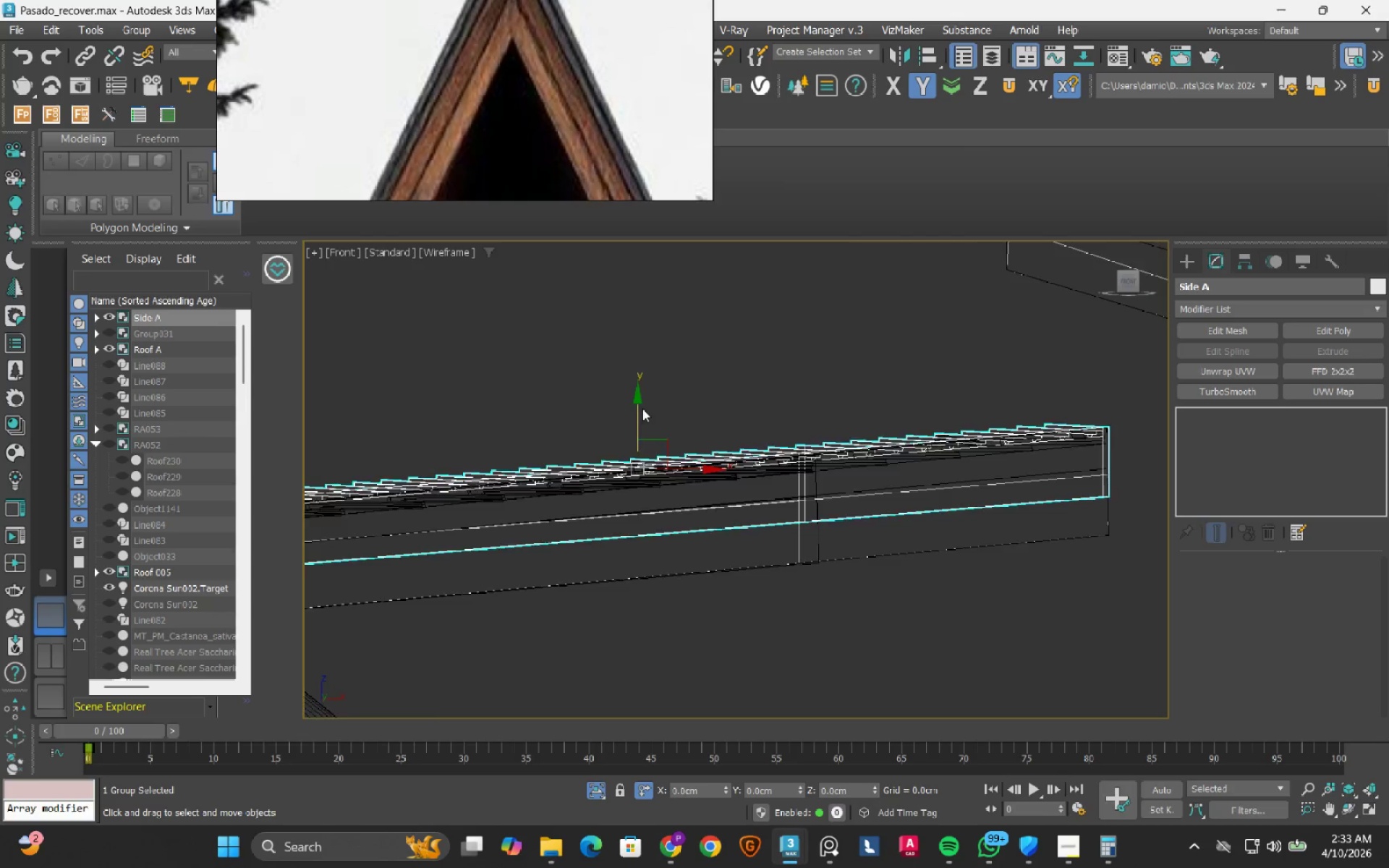 
scroll: coordinate [642, 409], scroll_direction: down, amount: 2.0
 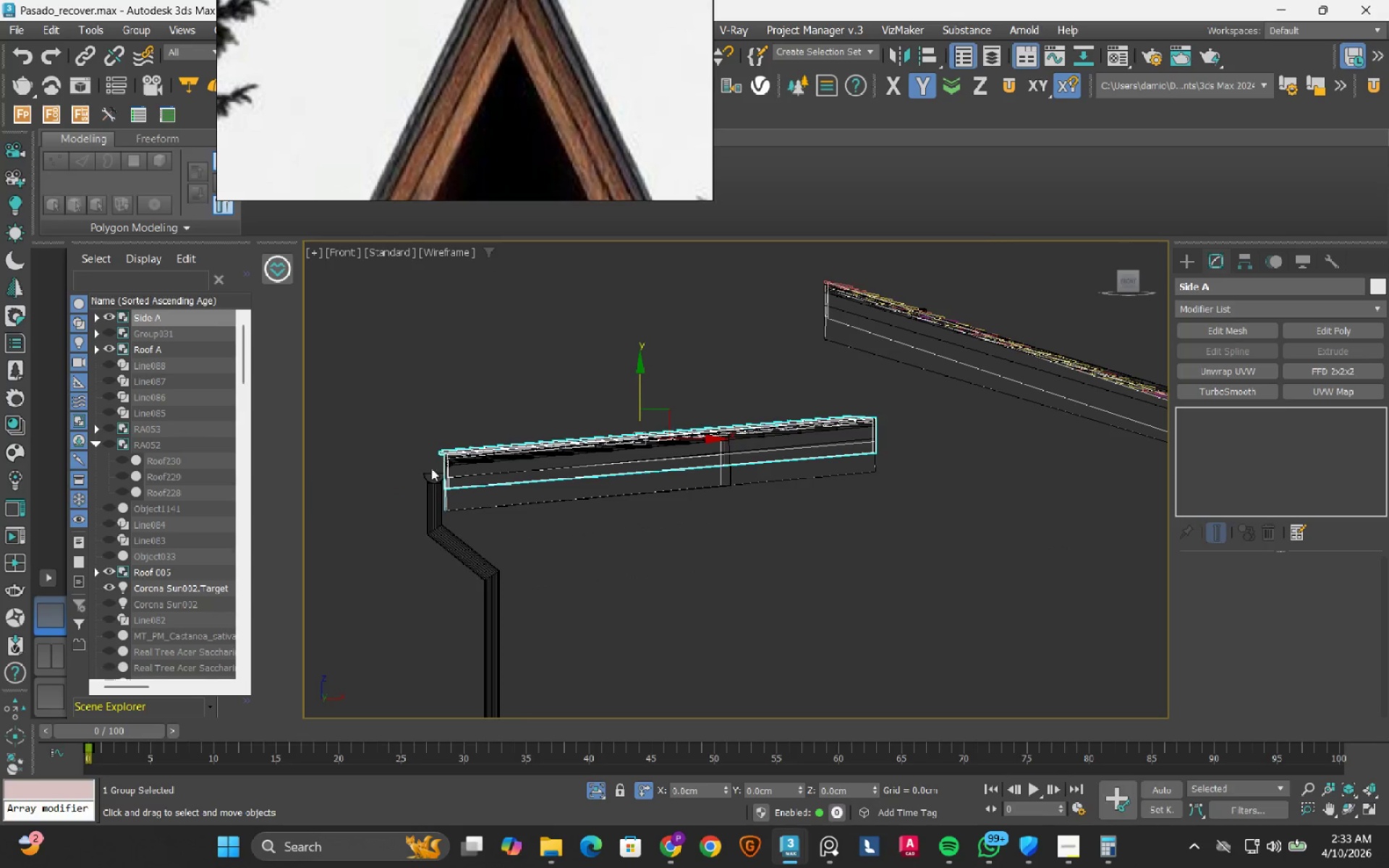 
scroll: coordinate [431, 468], scroll_direction: up, amount: 2.0
 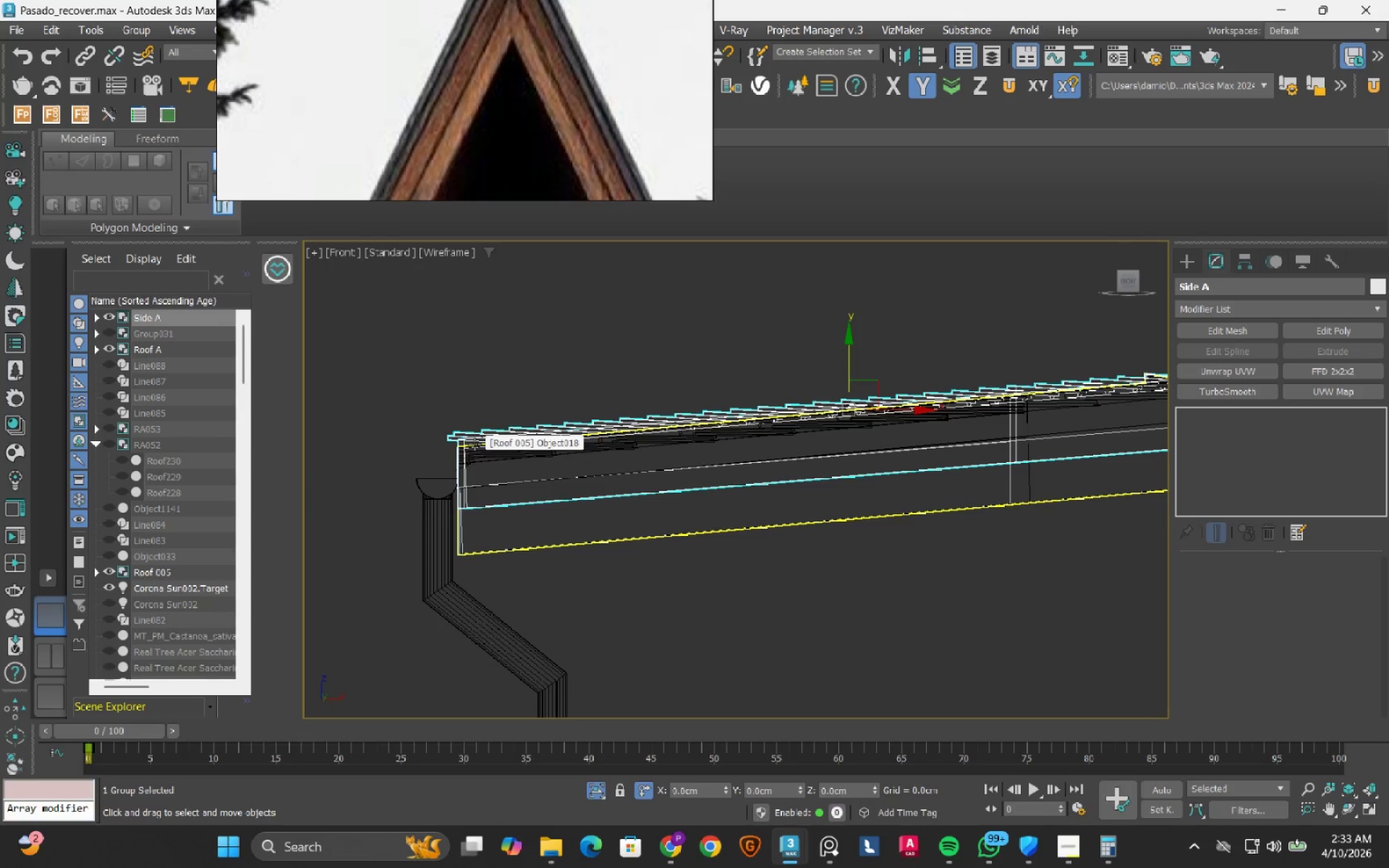 
key(E)
 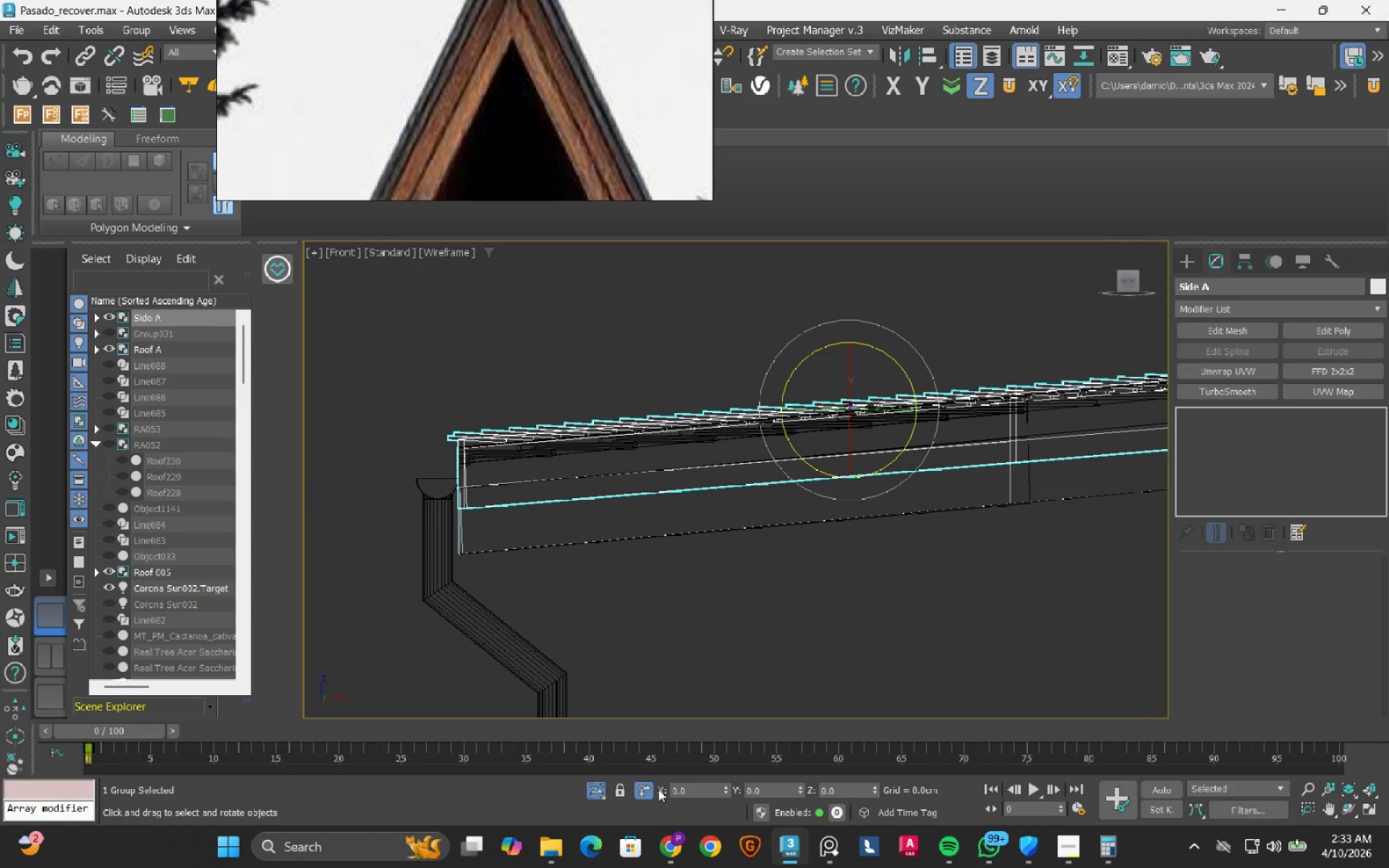 
left_click([647, 789])
 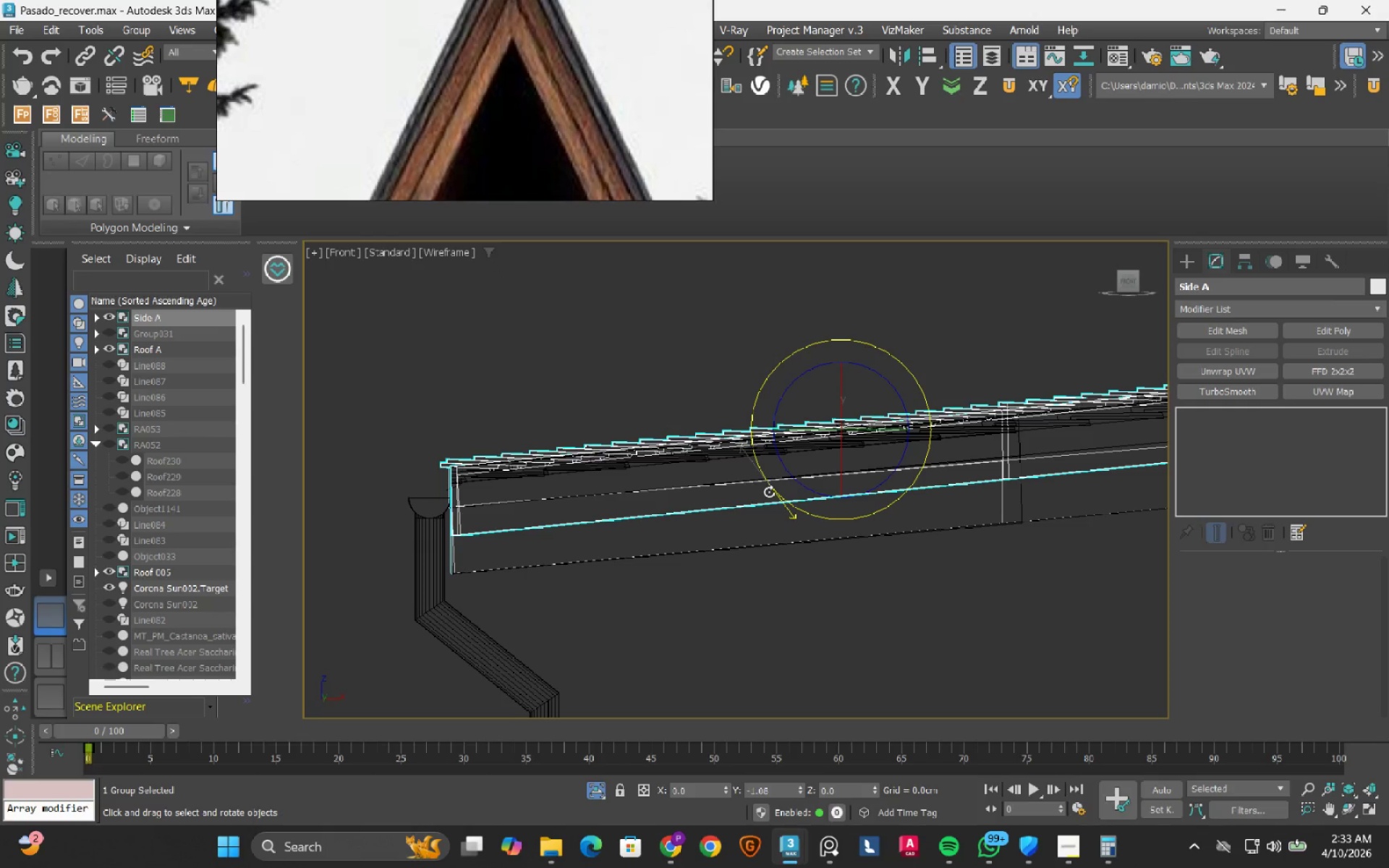 
wait(6.45)
 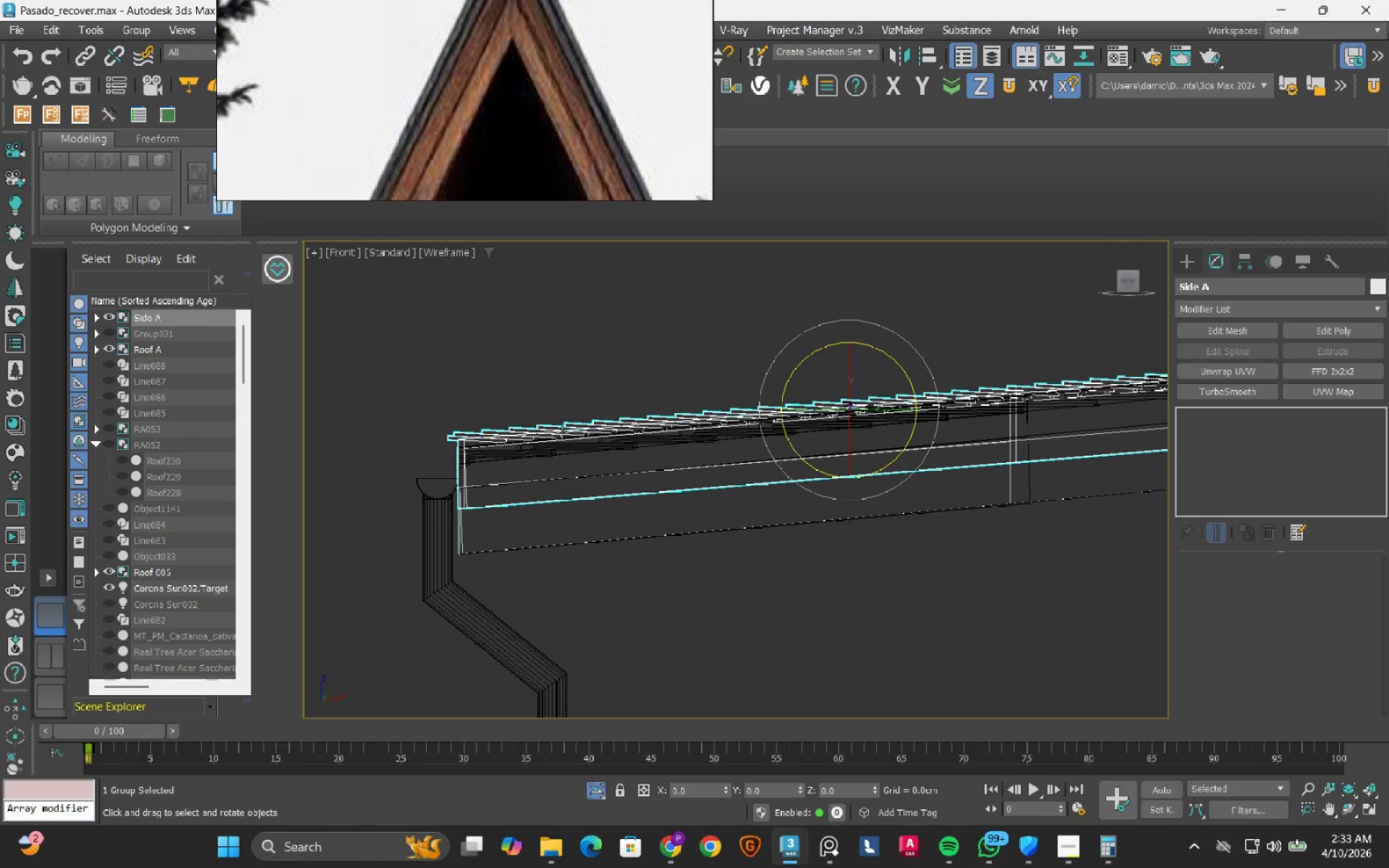 
key(W)
 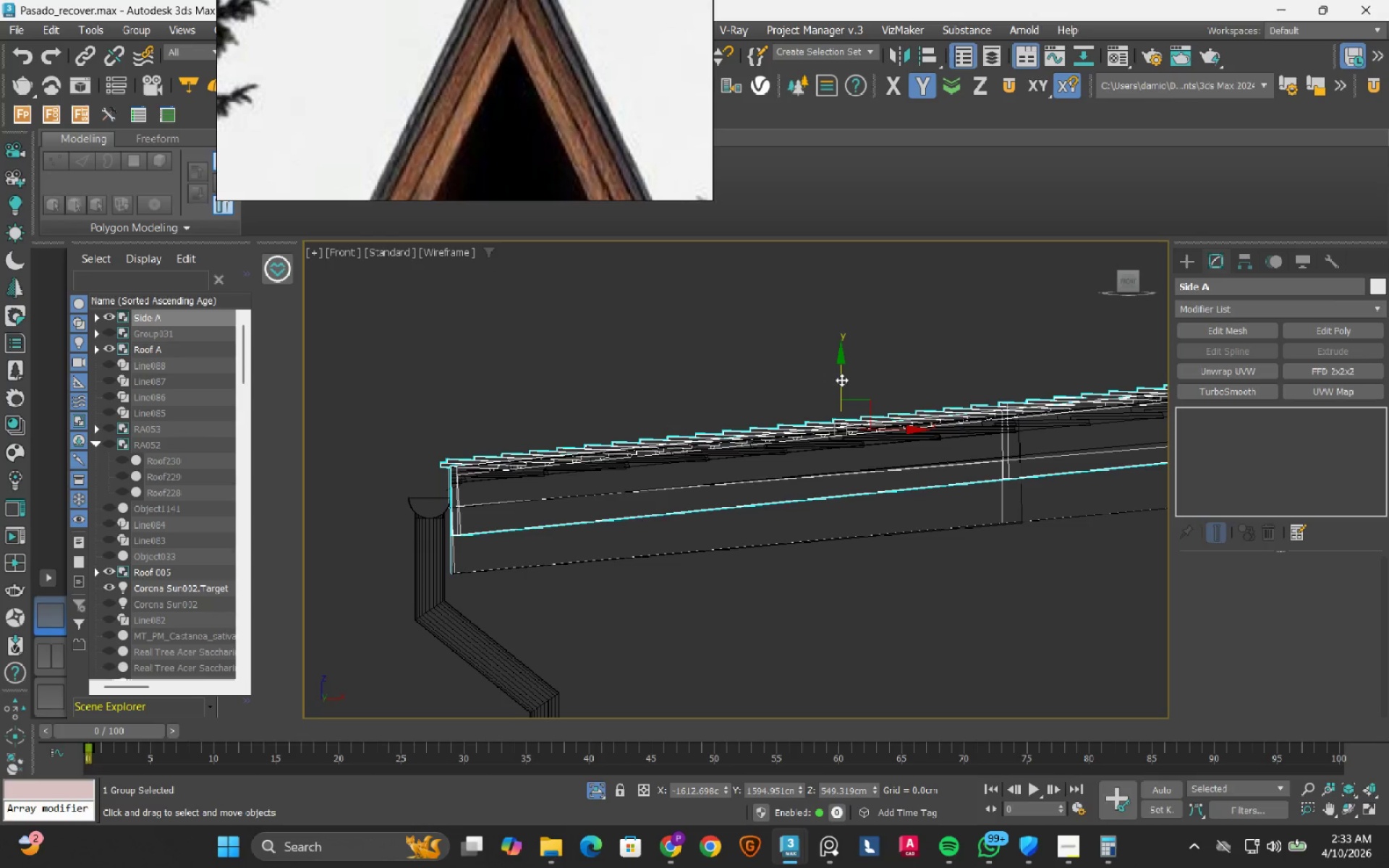 
left_click_drag(start_coordinate=[841, 380], to_coordinate=[833, 396])
 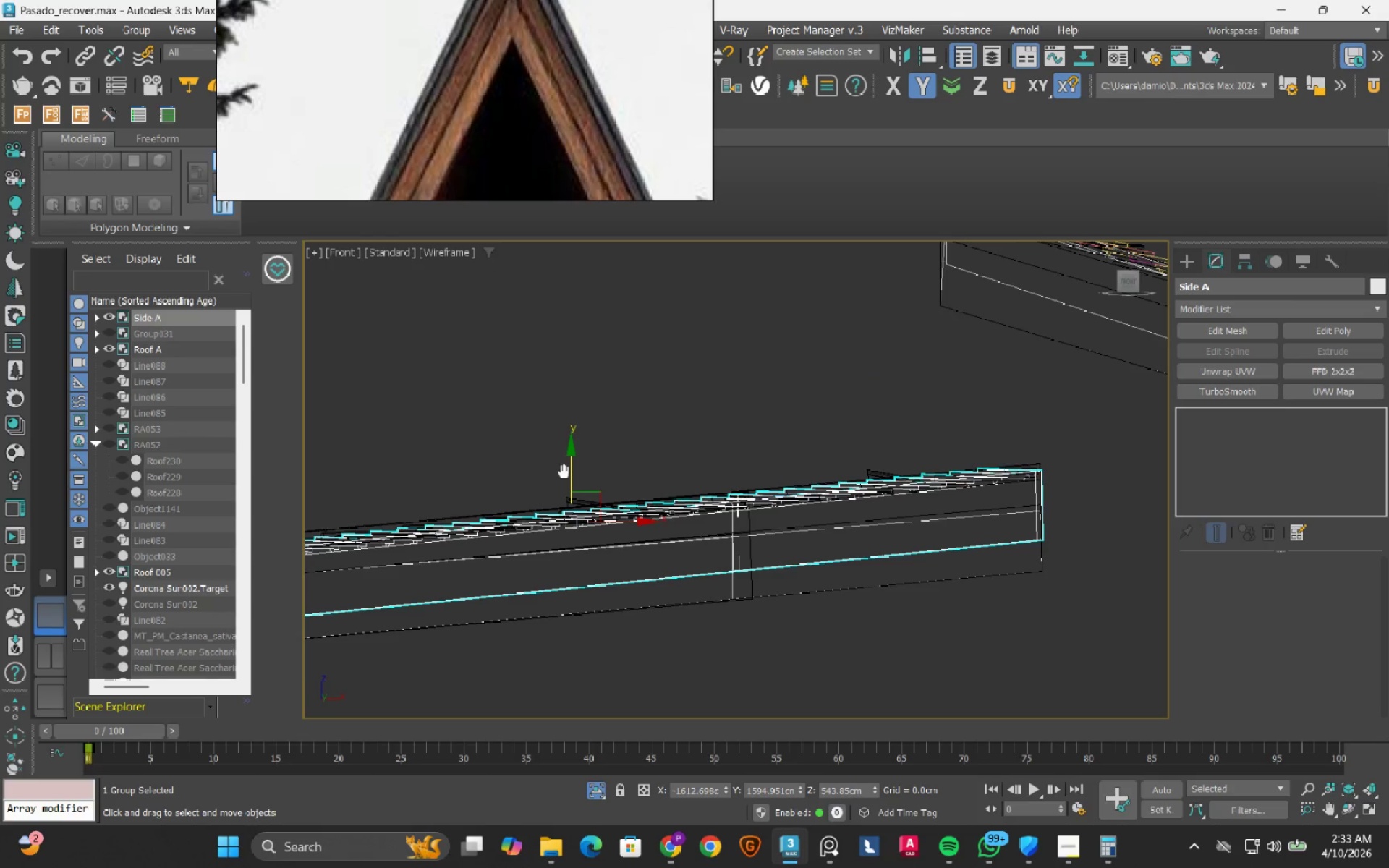 
key(E)
 